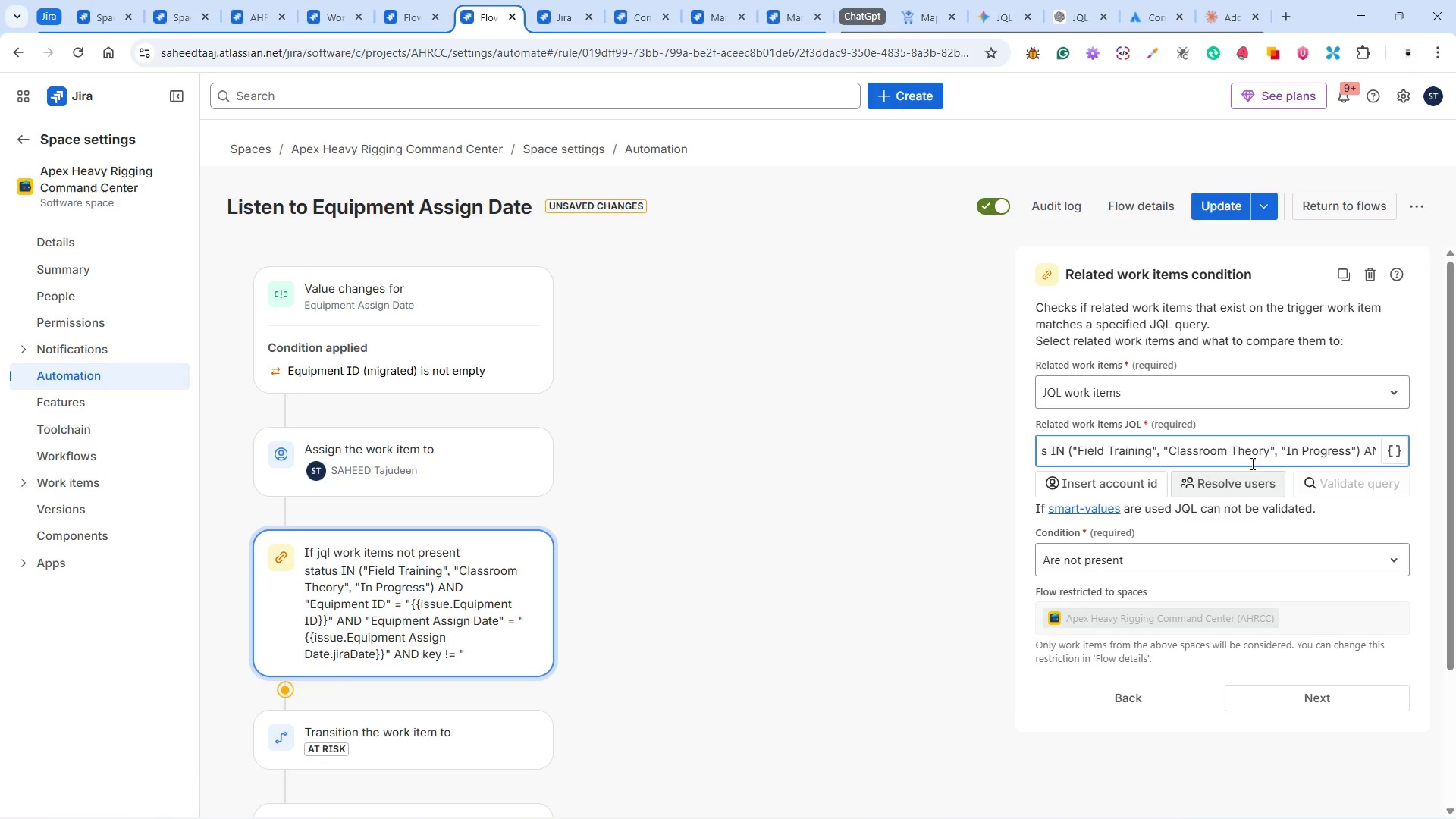 
left_click([1329, 446])
 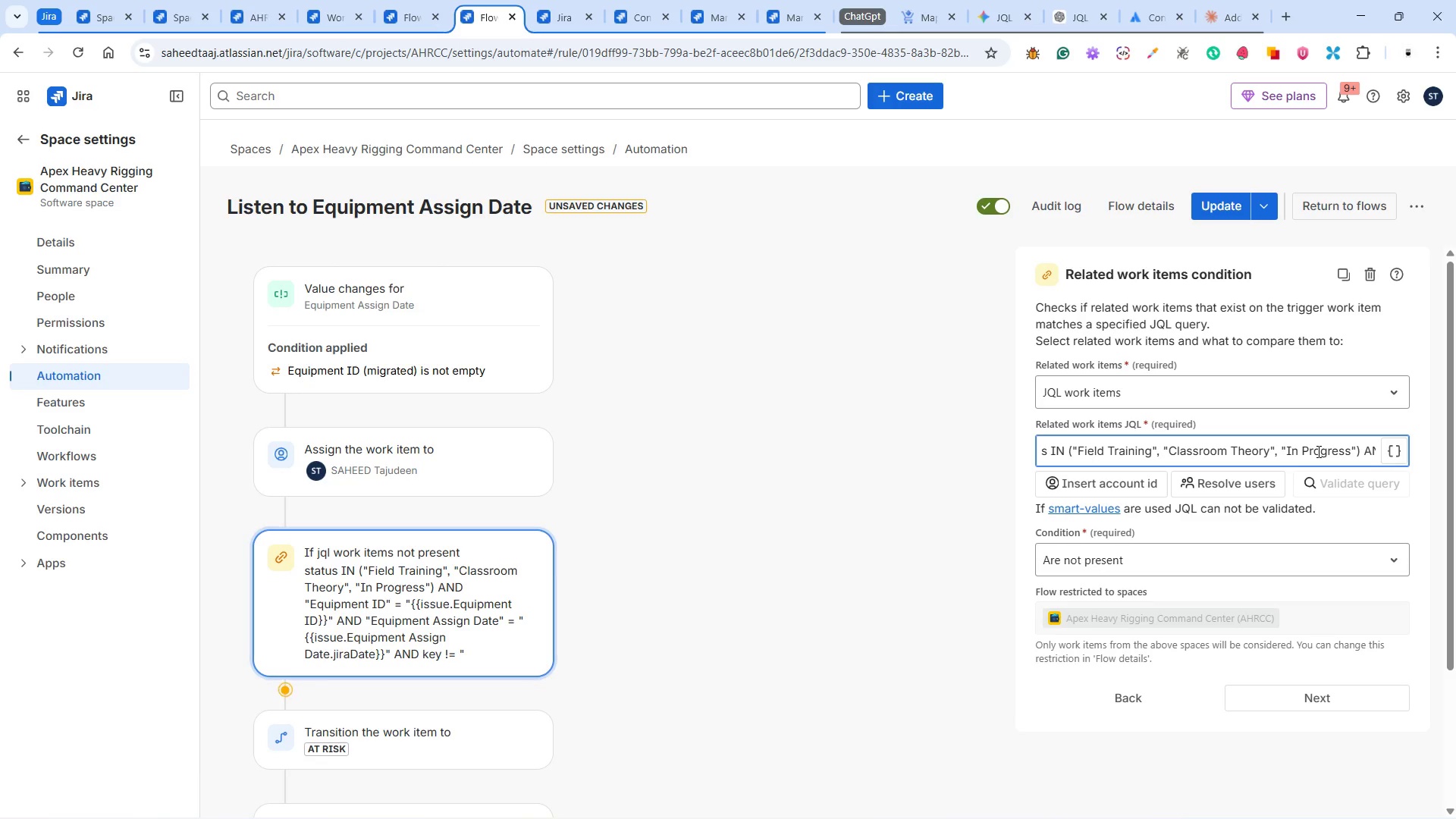 
wait(10.05)
 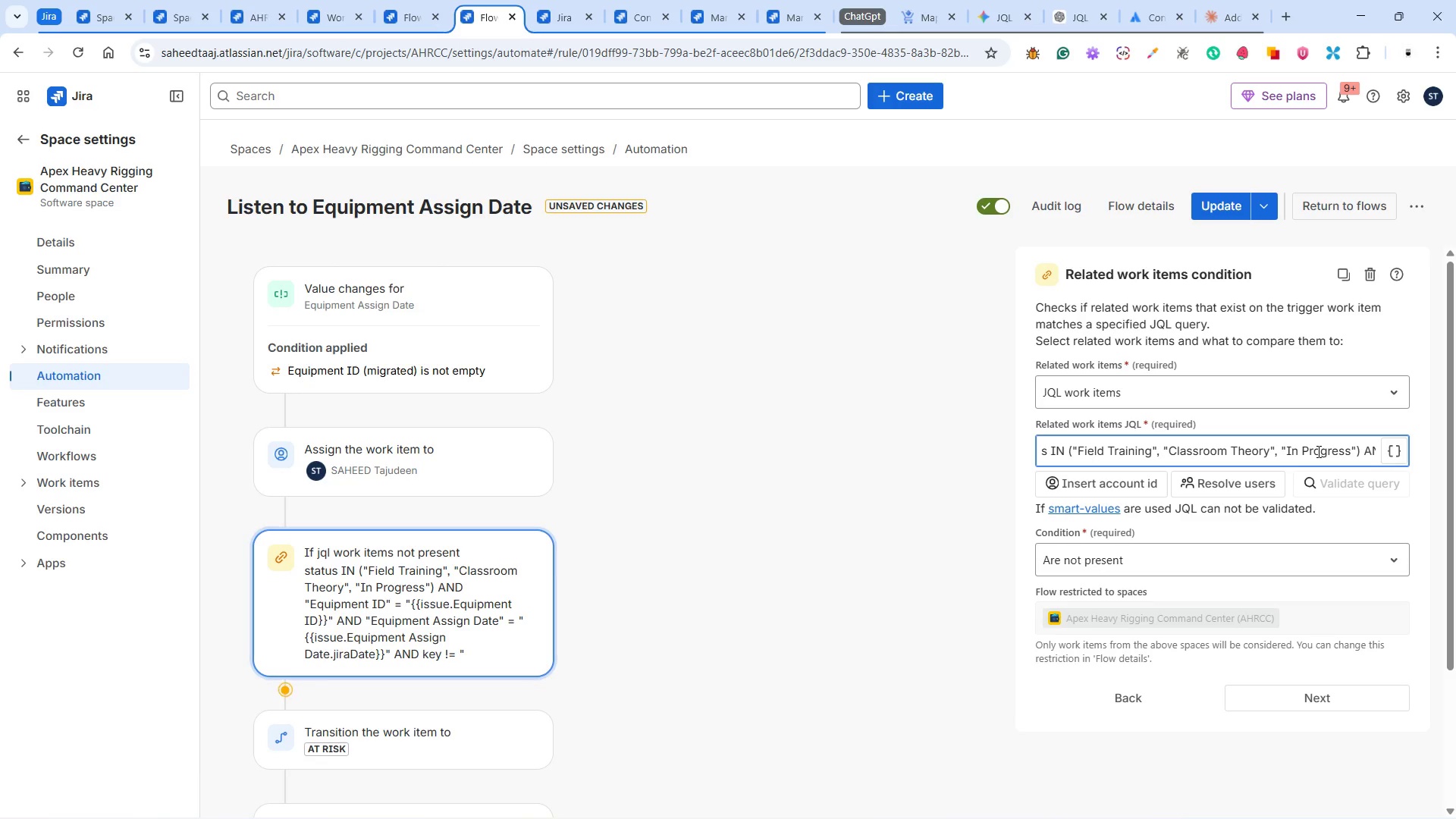 
left_click_drag(start_coordinate=[1368, 452], to_coordinate=[1383, 449])
 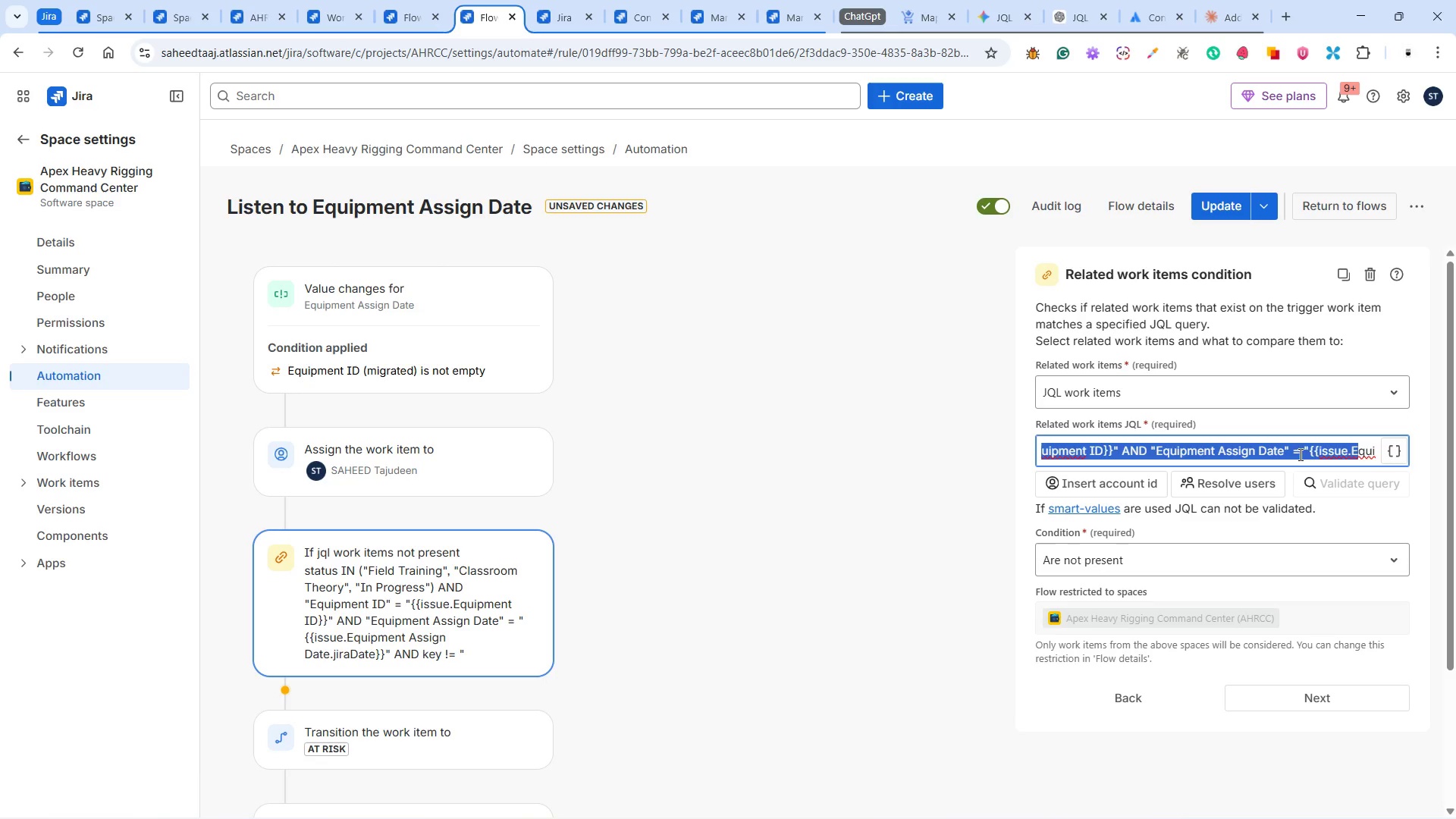 
left_click([1356, 447])
 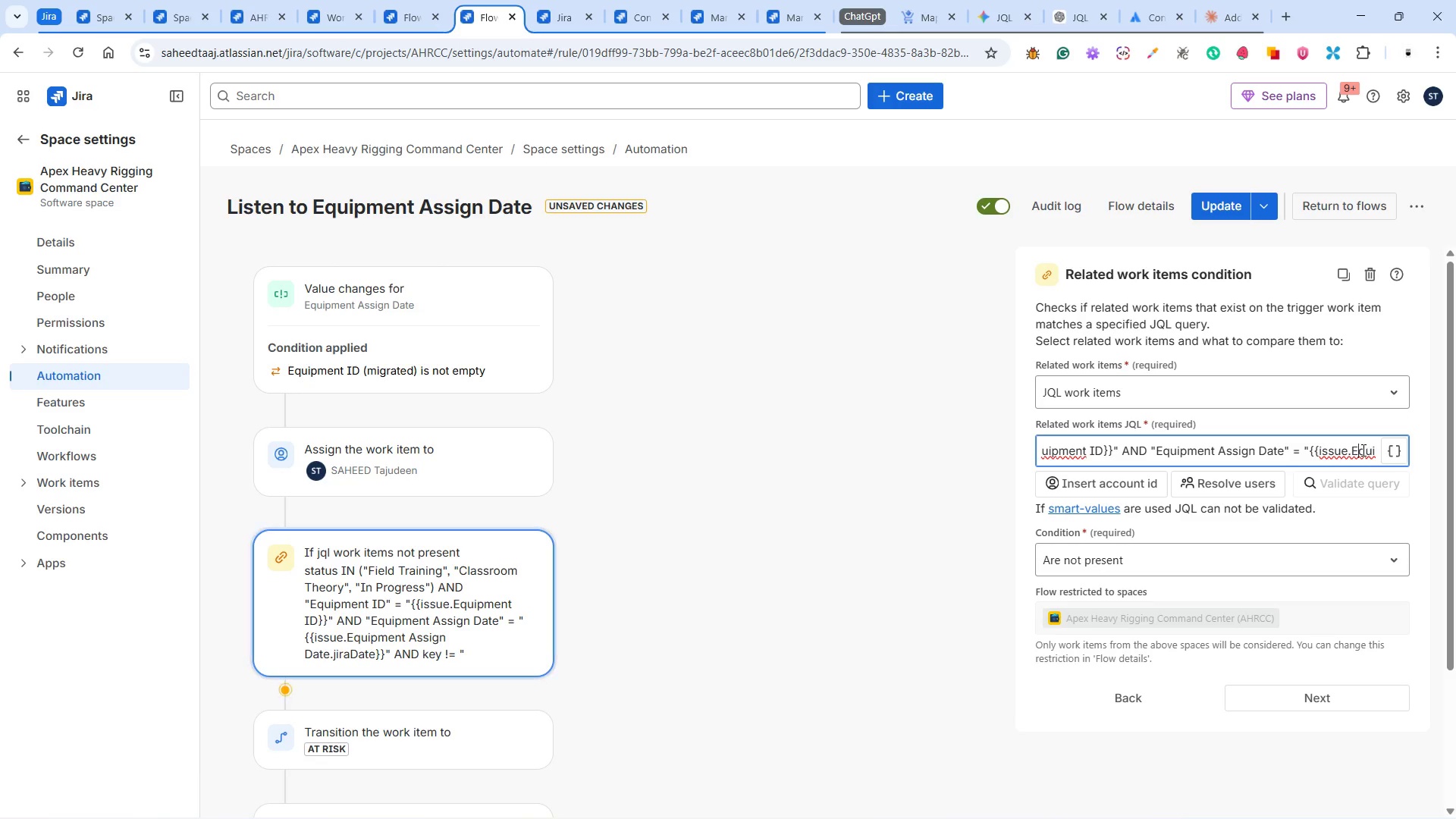 
left_click_drag(start_coordinate=[1362, 450], to_coordinate=[1385, 448])
 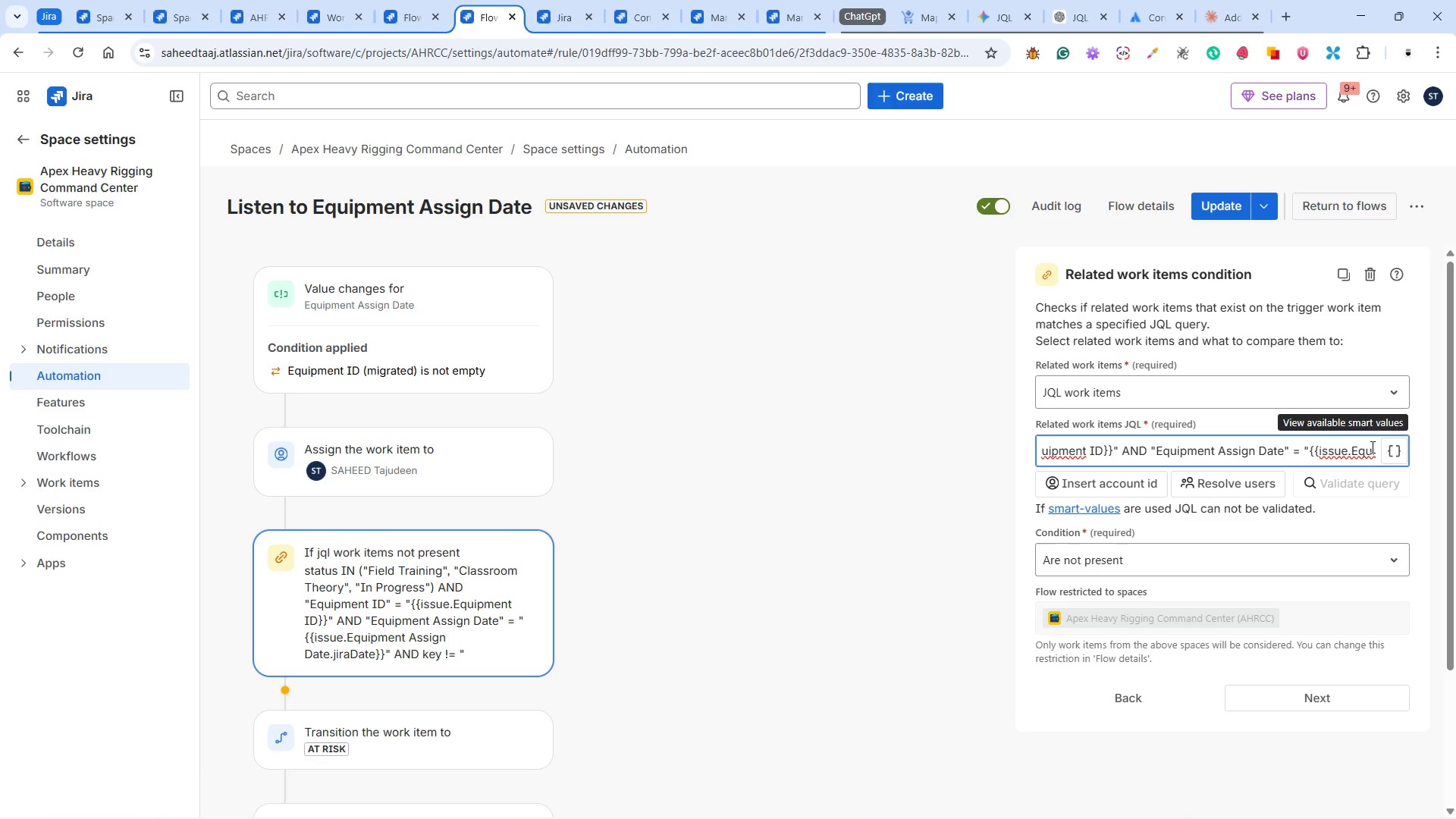 
left_click([1369, 447])
 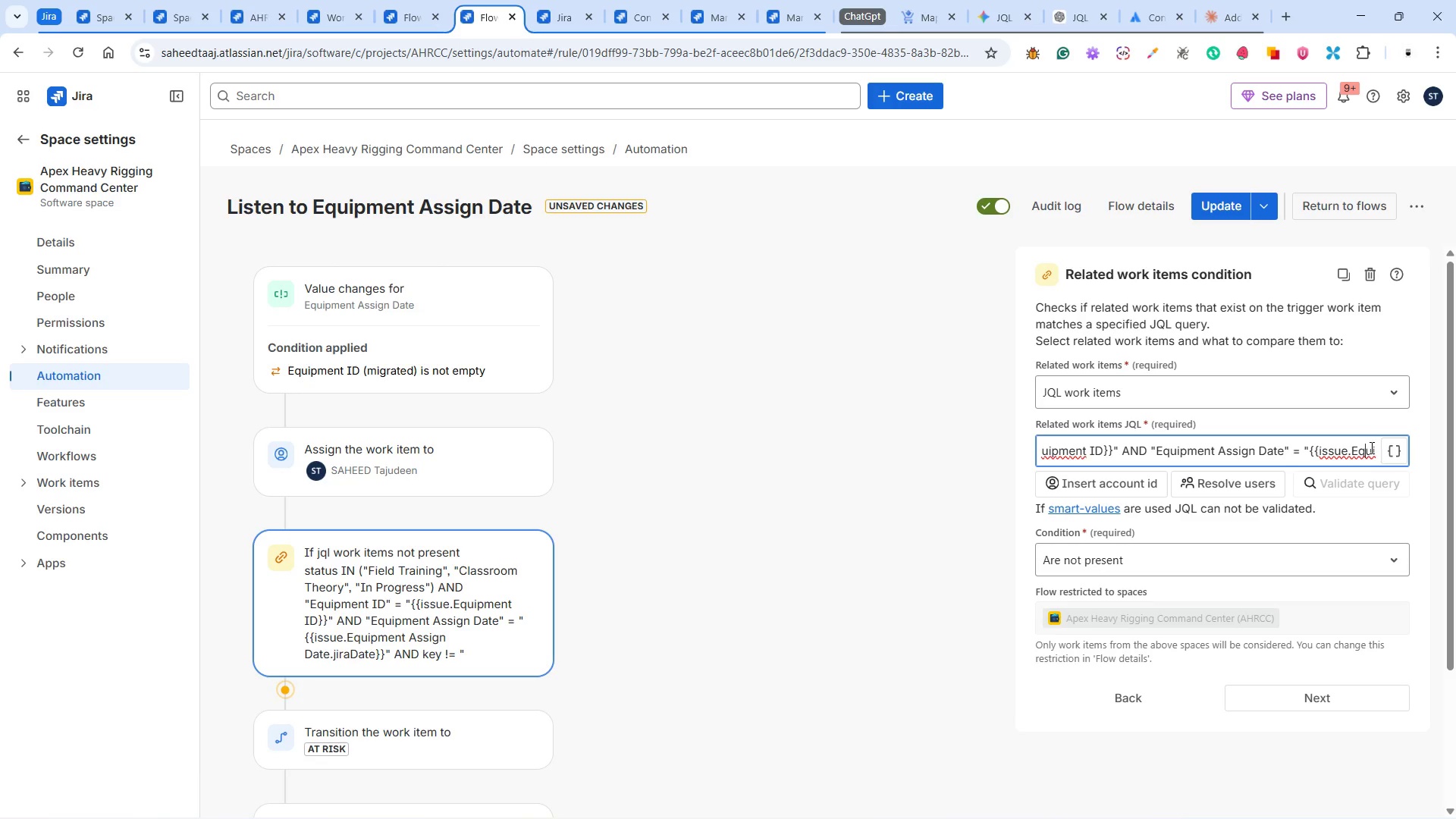 
left_click_drag(start_coordinate=[1370, 447], to_coordinate=[1380, 448])
 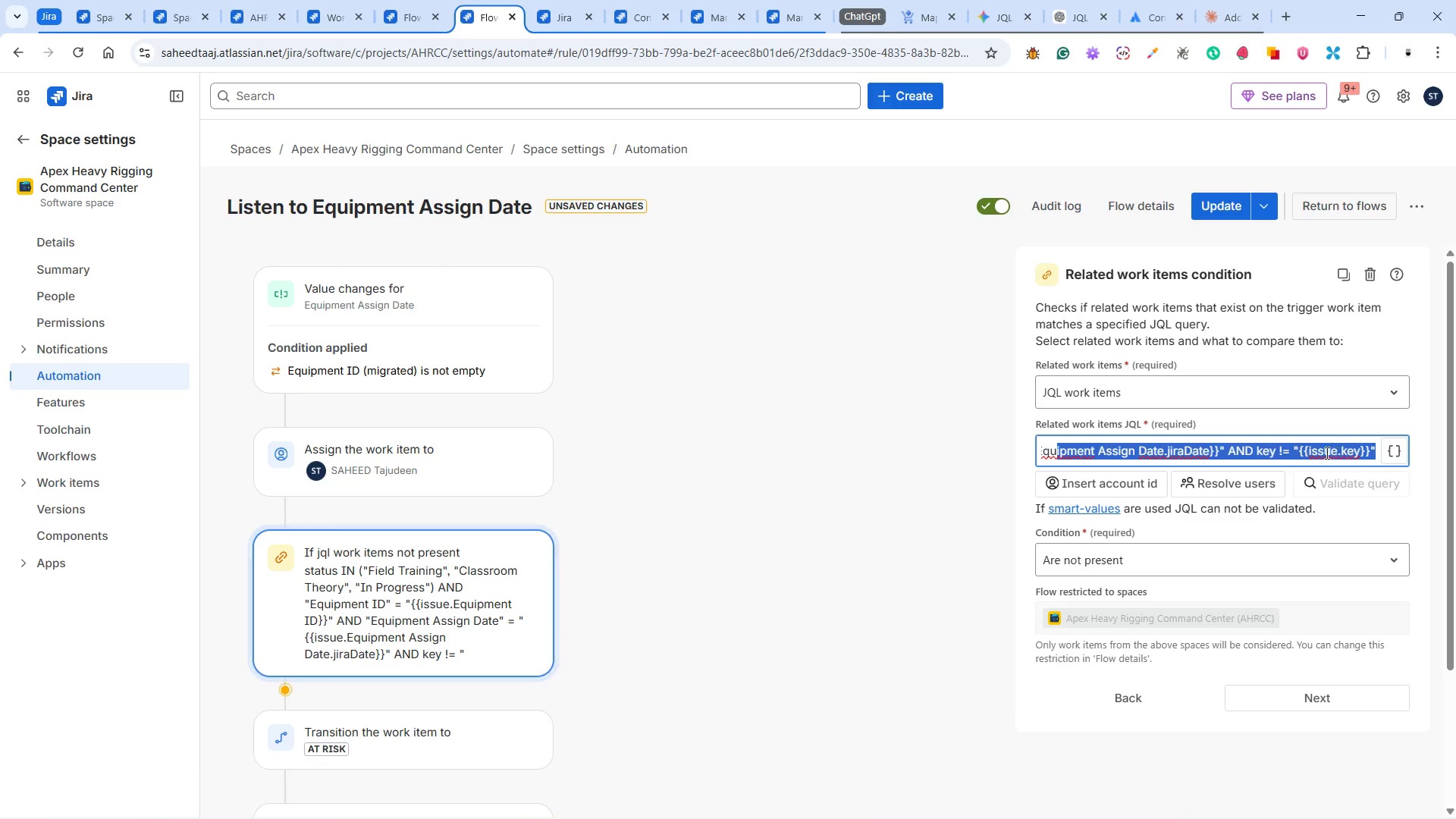 
left_click([1324, 453])
 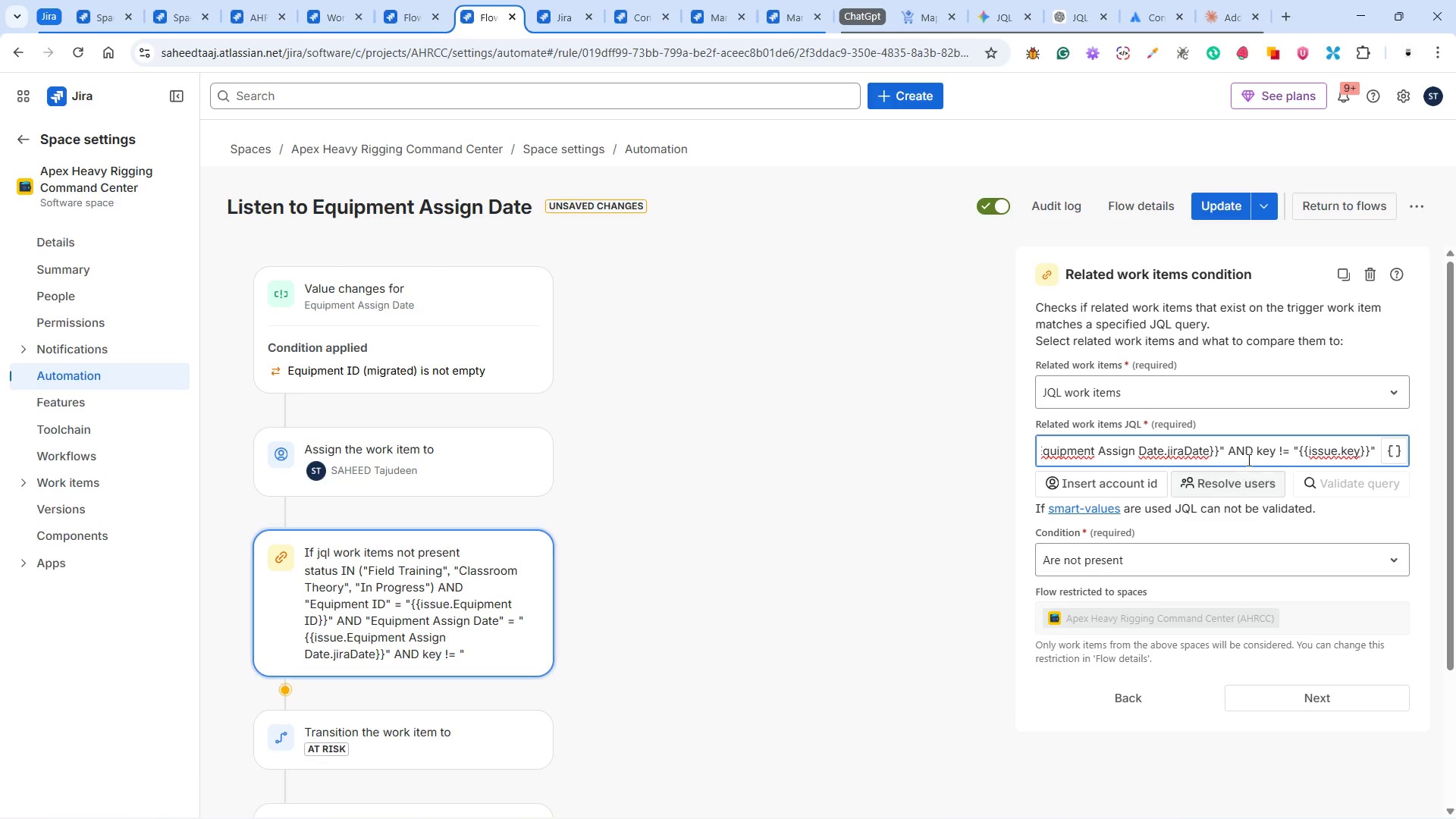 
left_click([1277, 450])
 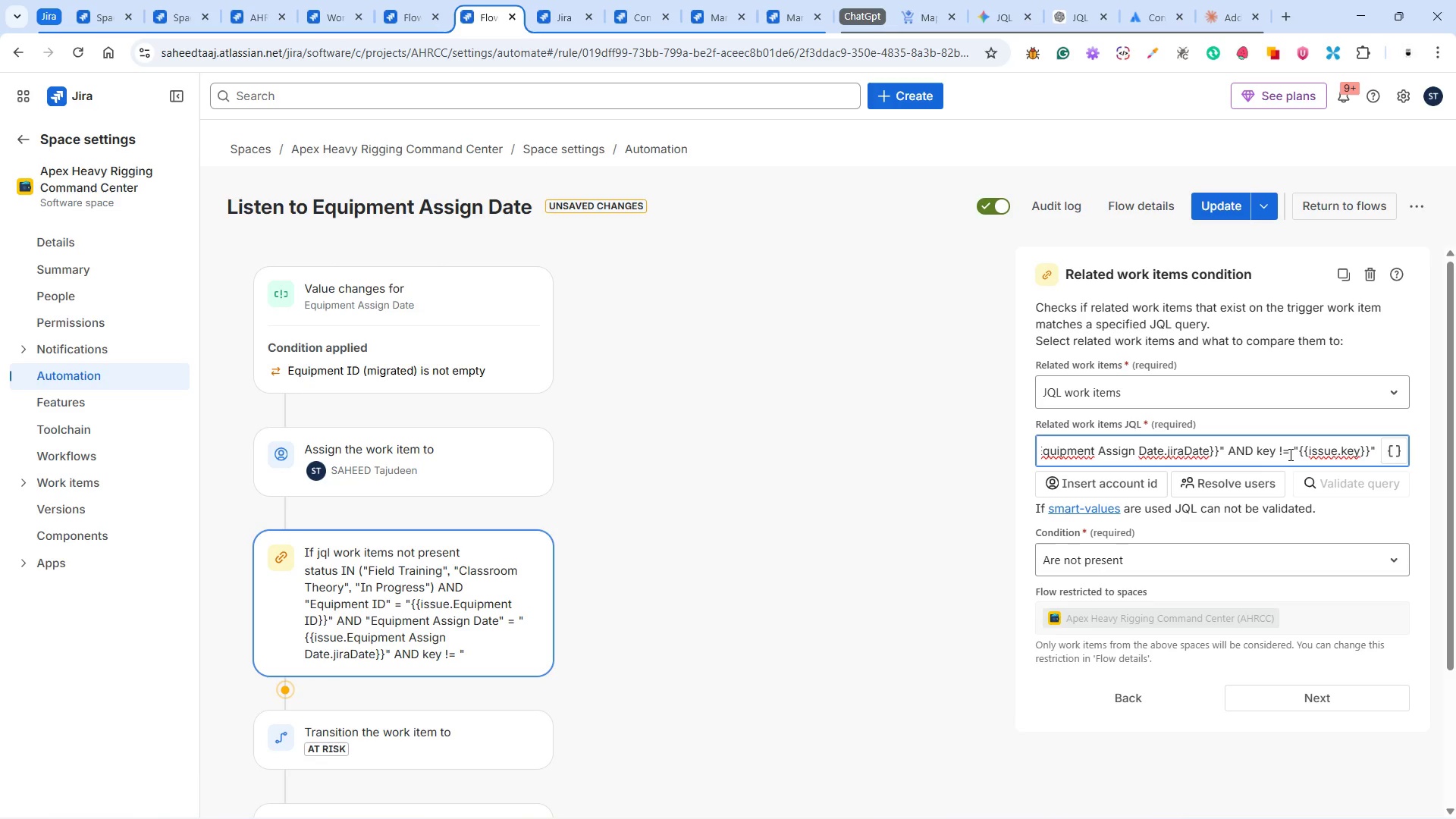 
left_click([1283, 450])
 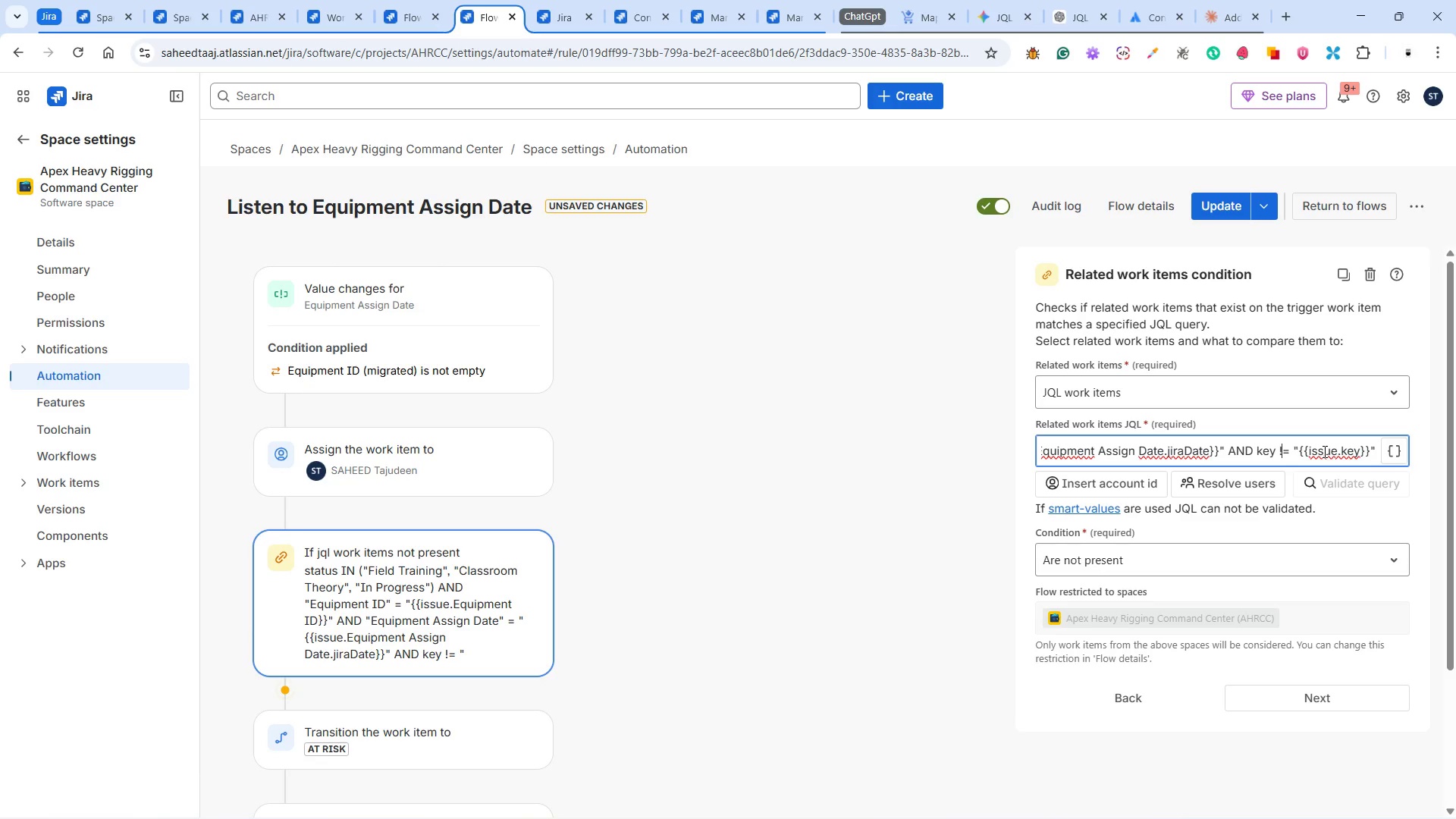 
wait(12.61)
 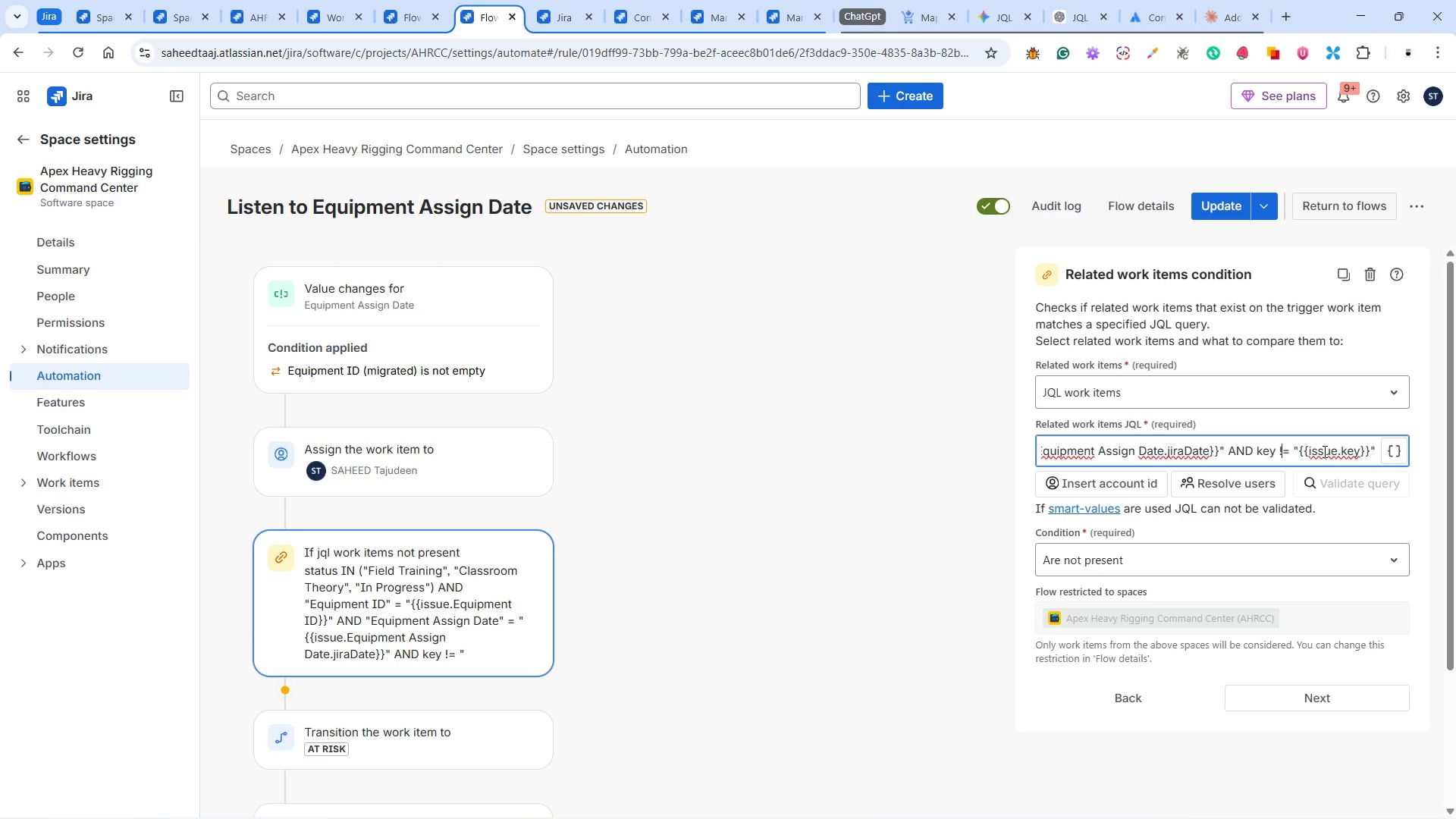 
double_click([1265, 451])
 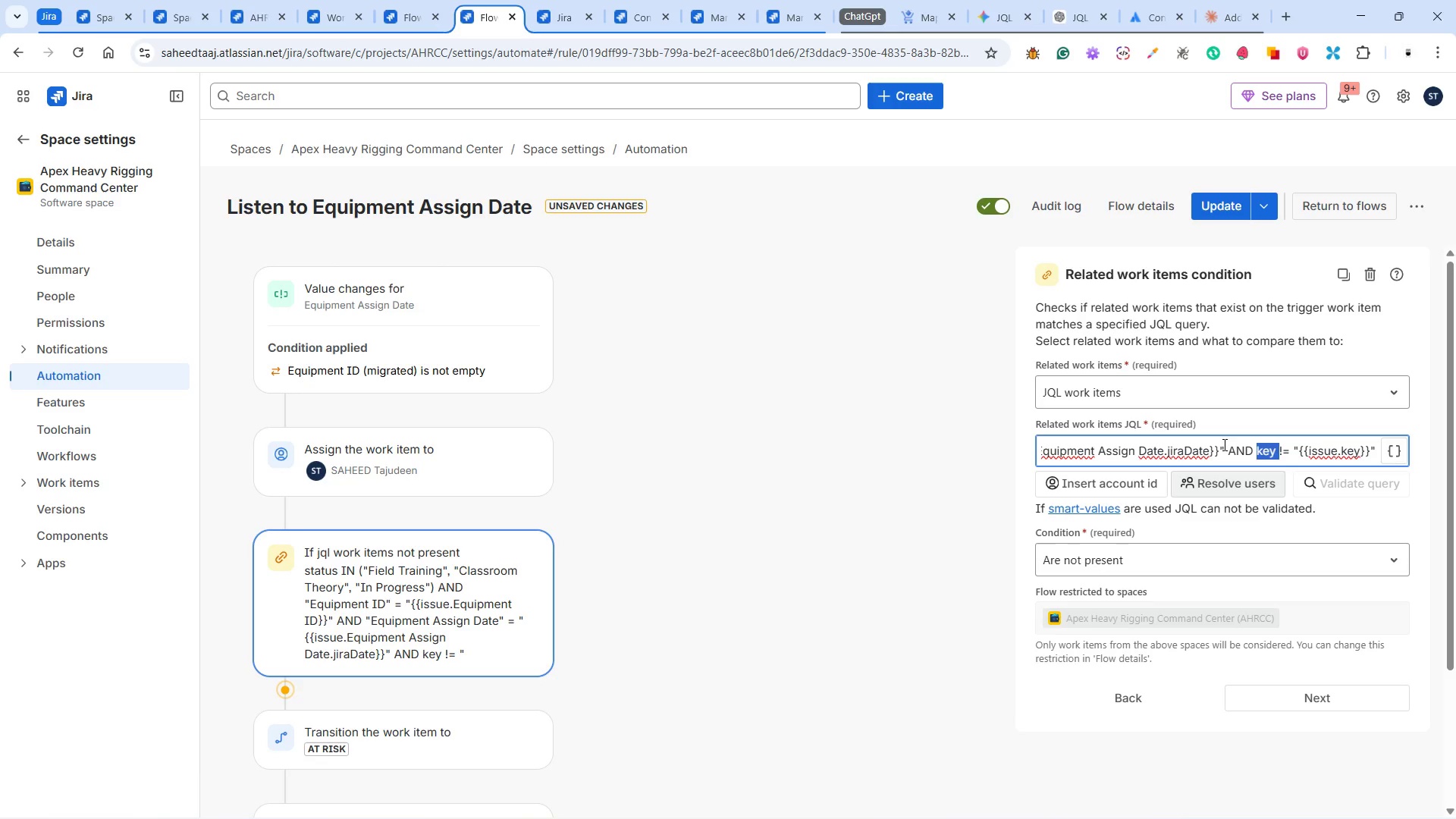 
wait(6.36)
 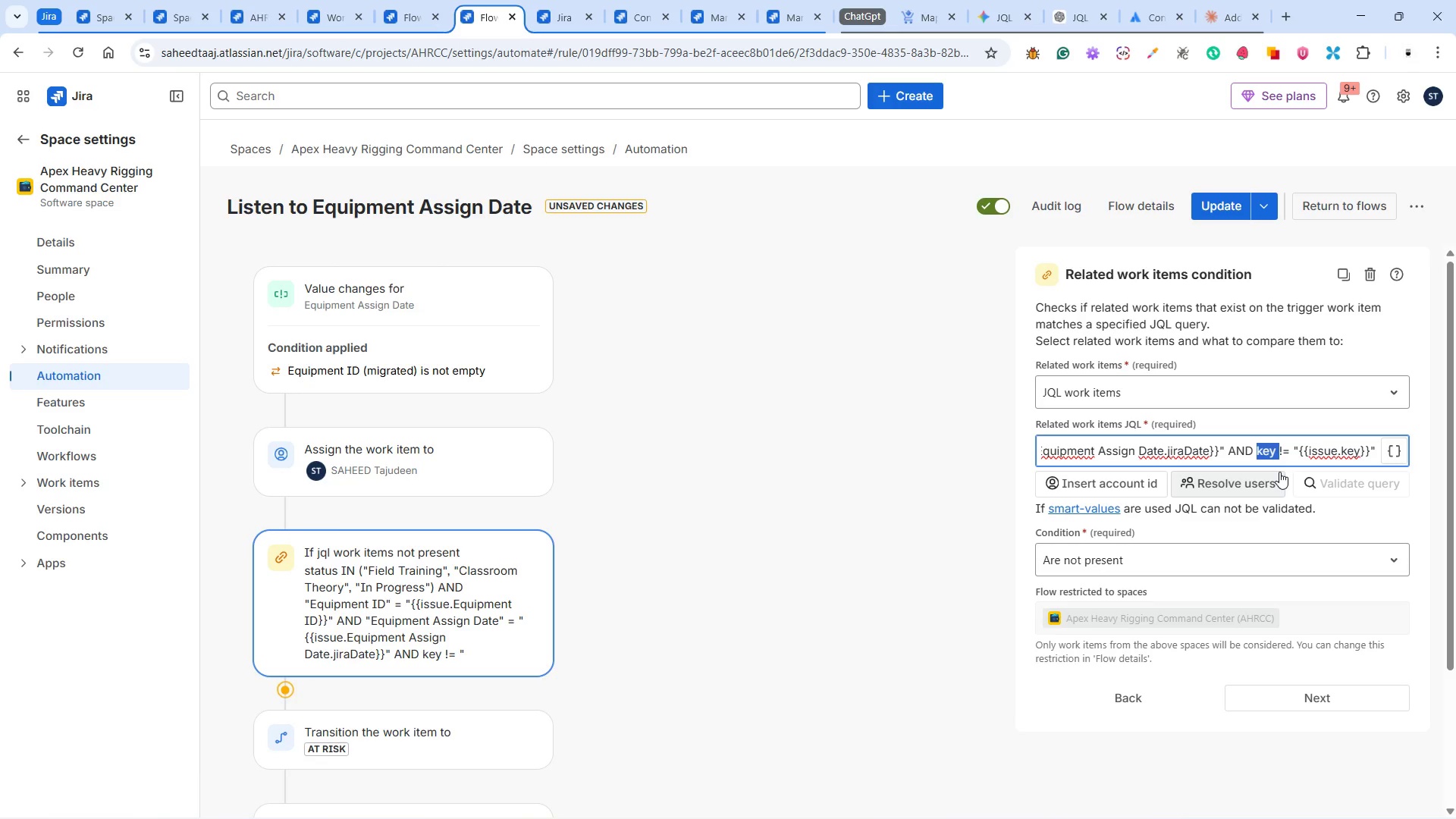 
left_click([172, 16])
 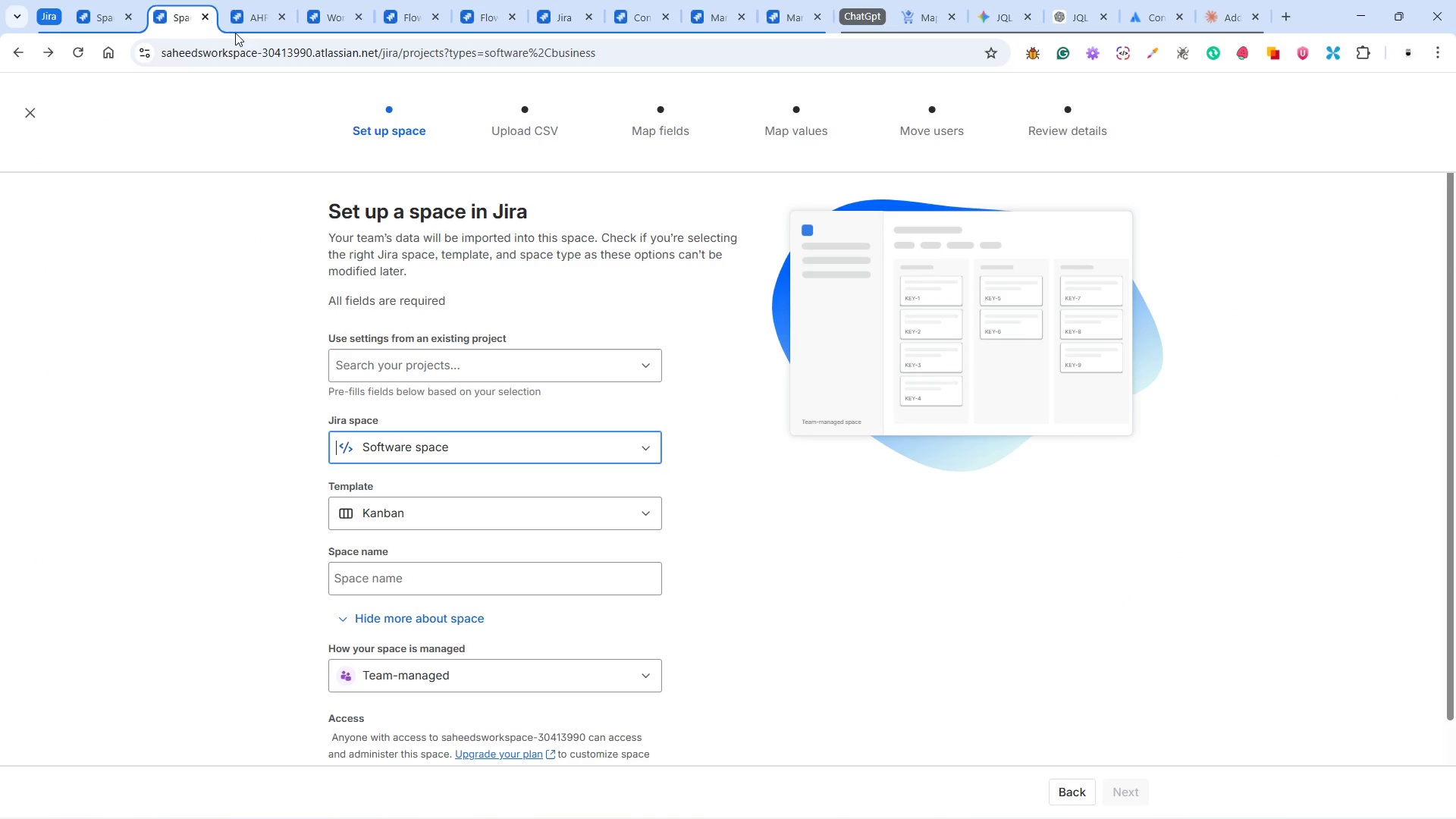 
left_click([252, 23])
 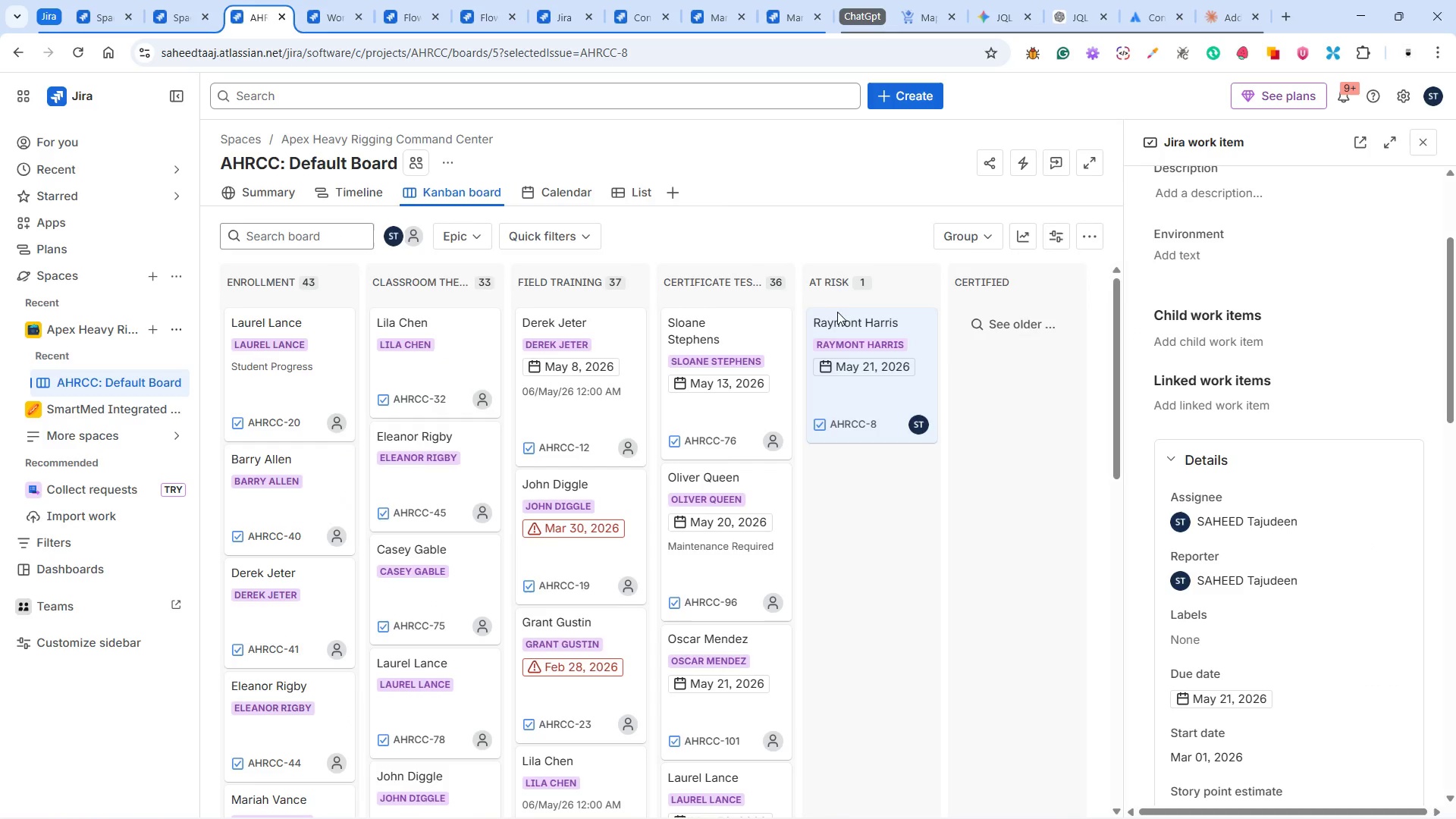 
scroll: coordinate [1259, 378], scroll_direction: up, amount: 9.0
 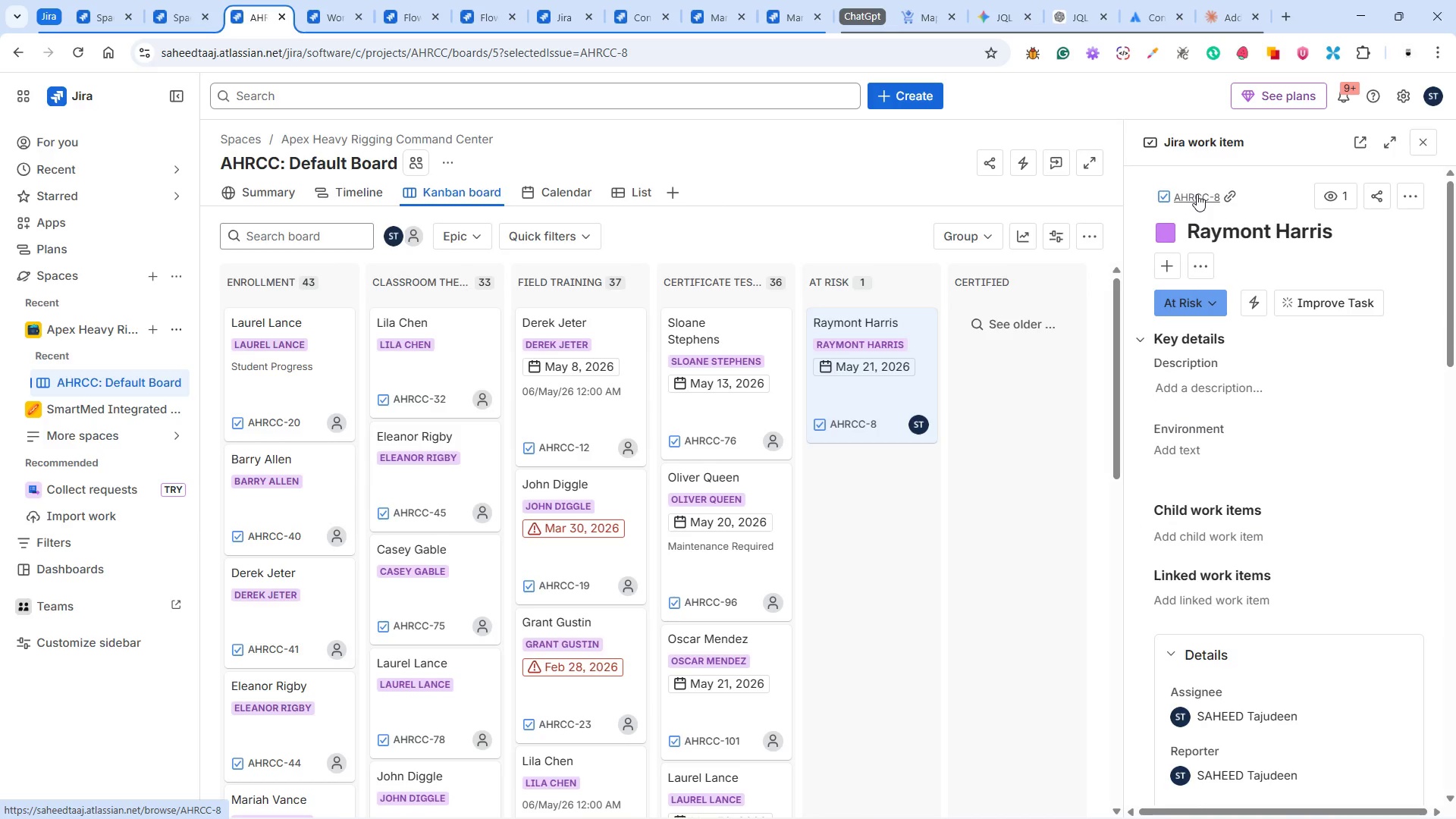 
mouse_move([1205, 198])
 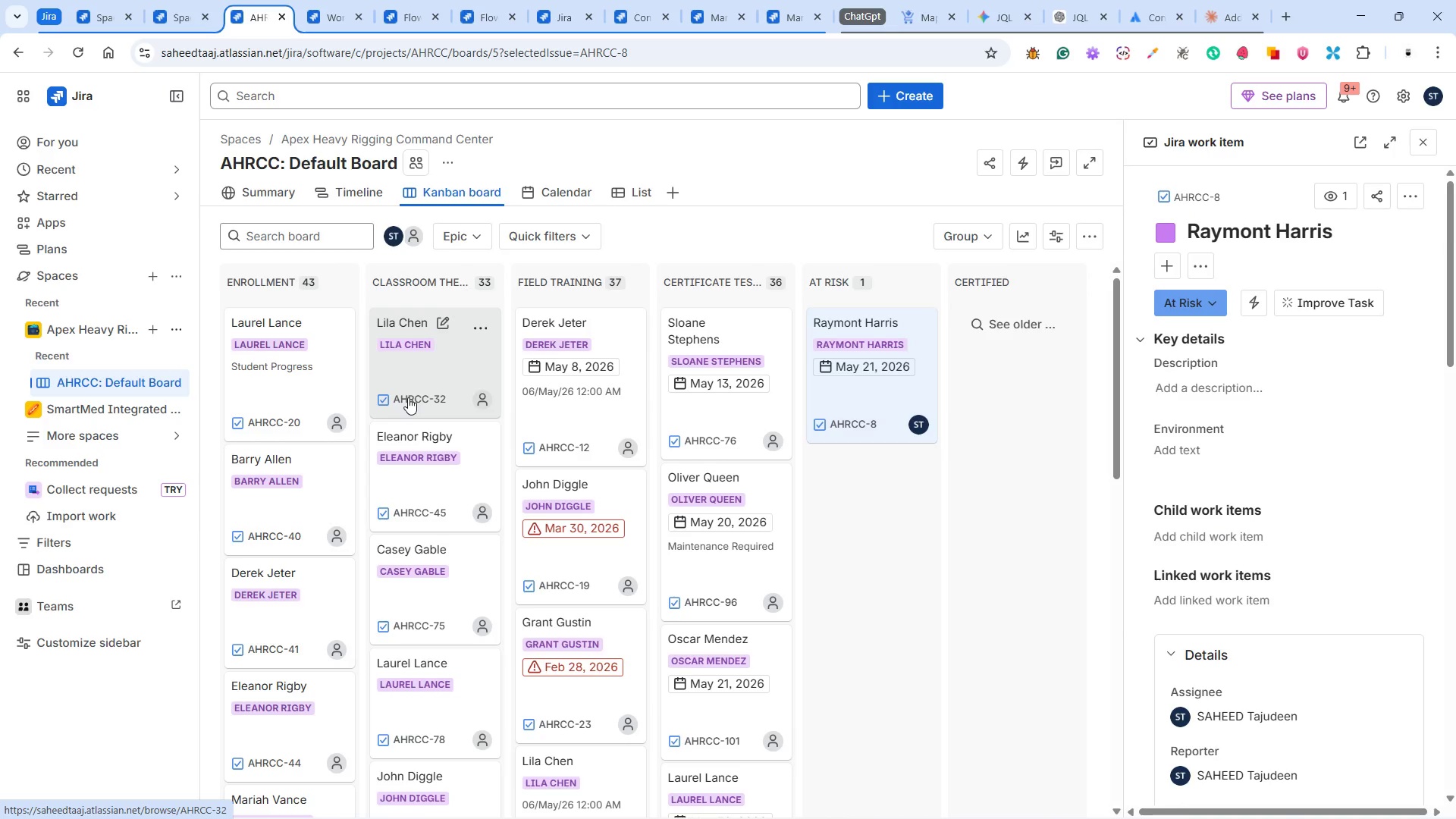 
wait(13.09)
 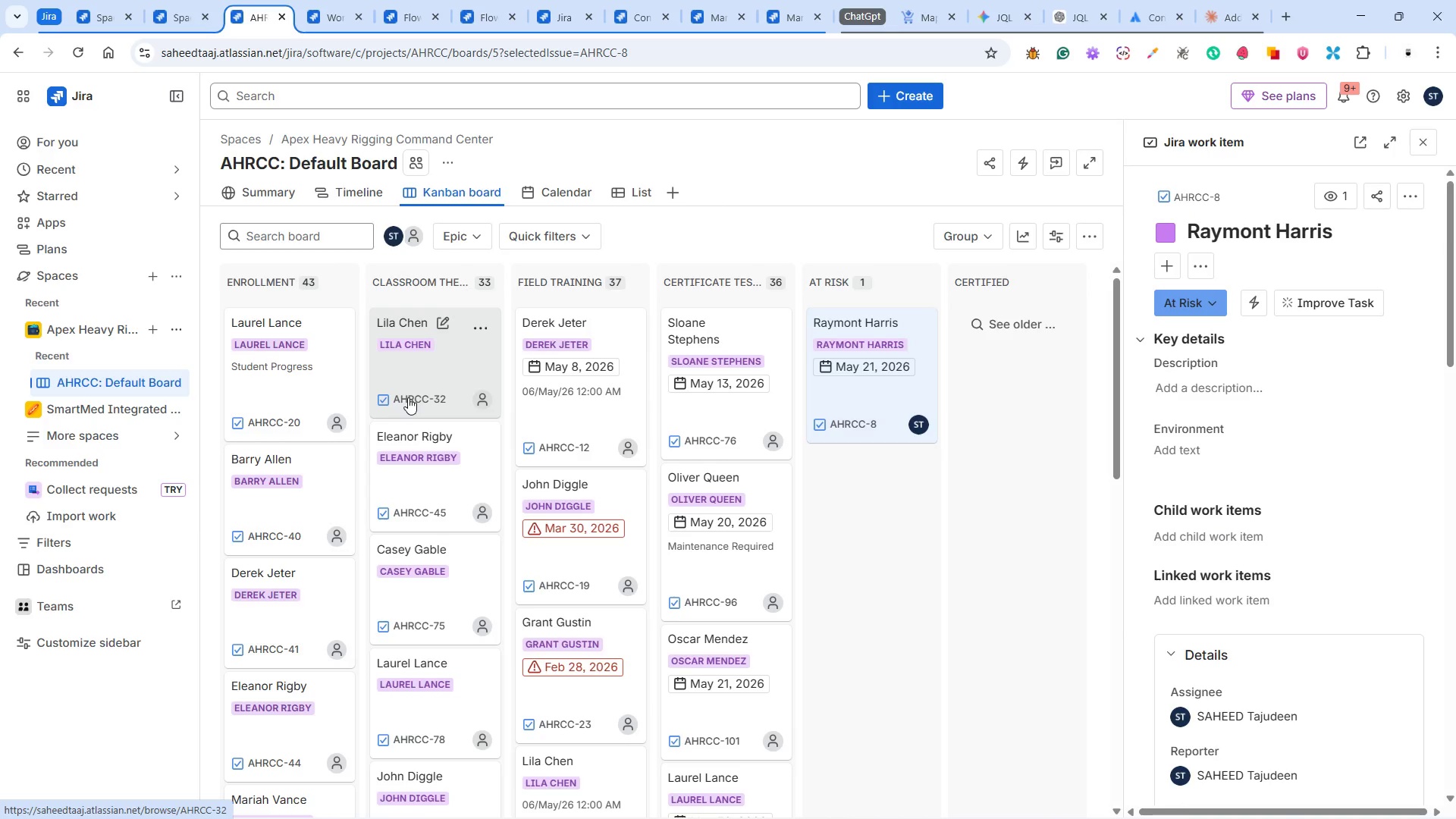 
mouse_move([599, 433])
 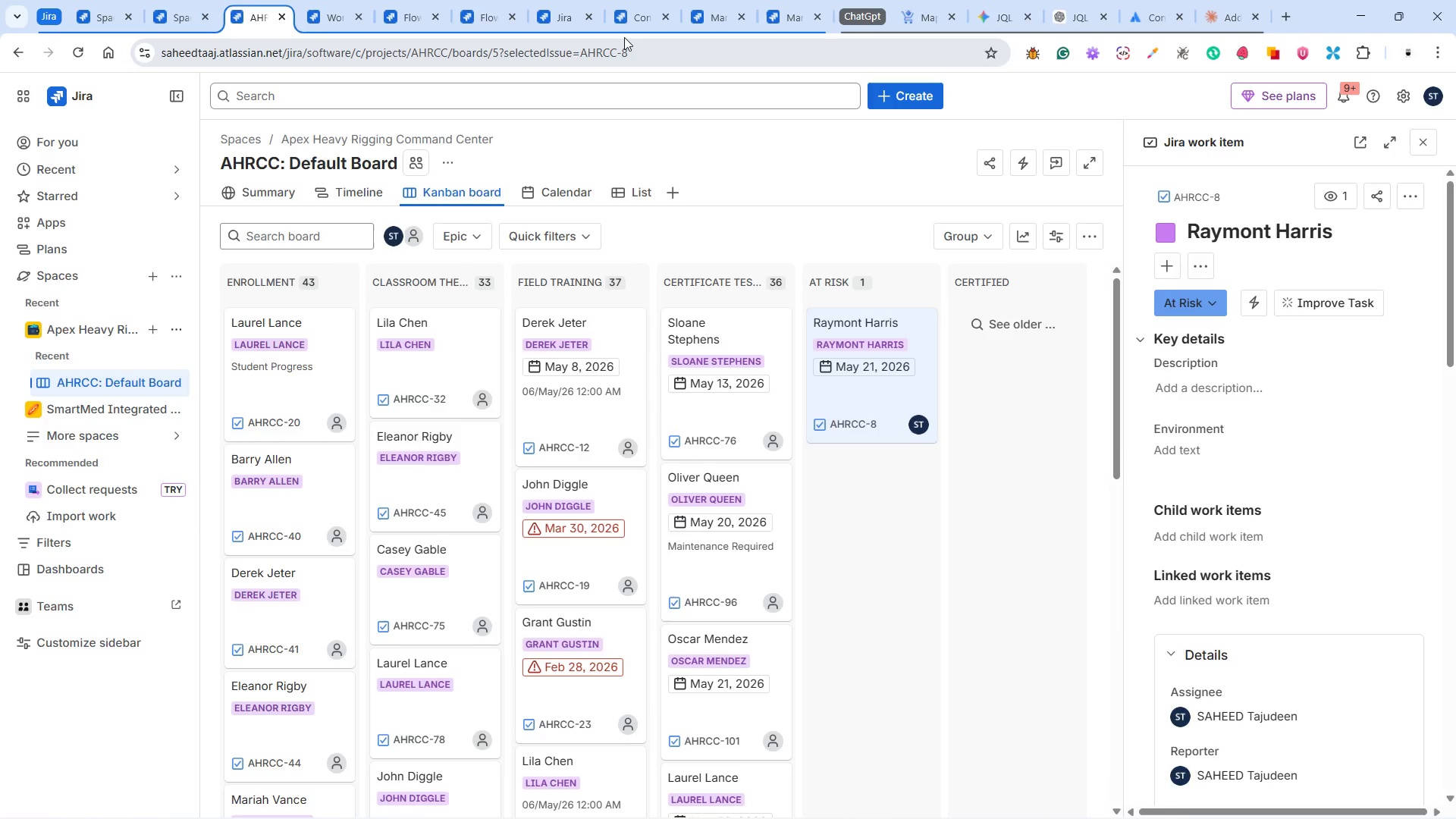 
wait(7.12)
 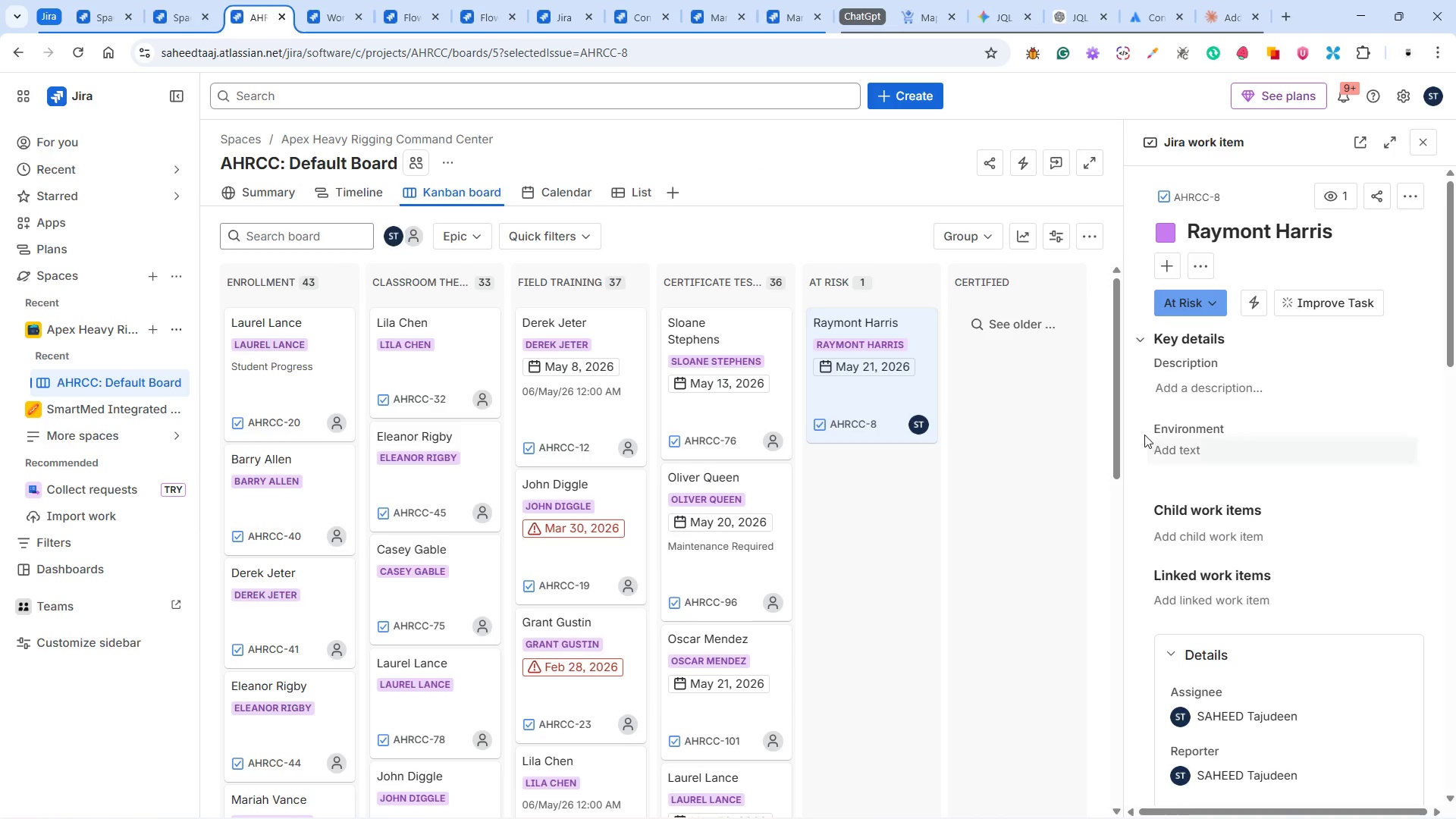 
left_click([473, 17])
 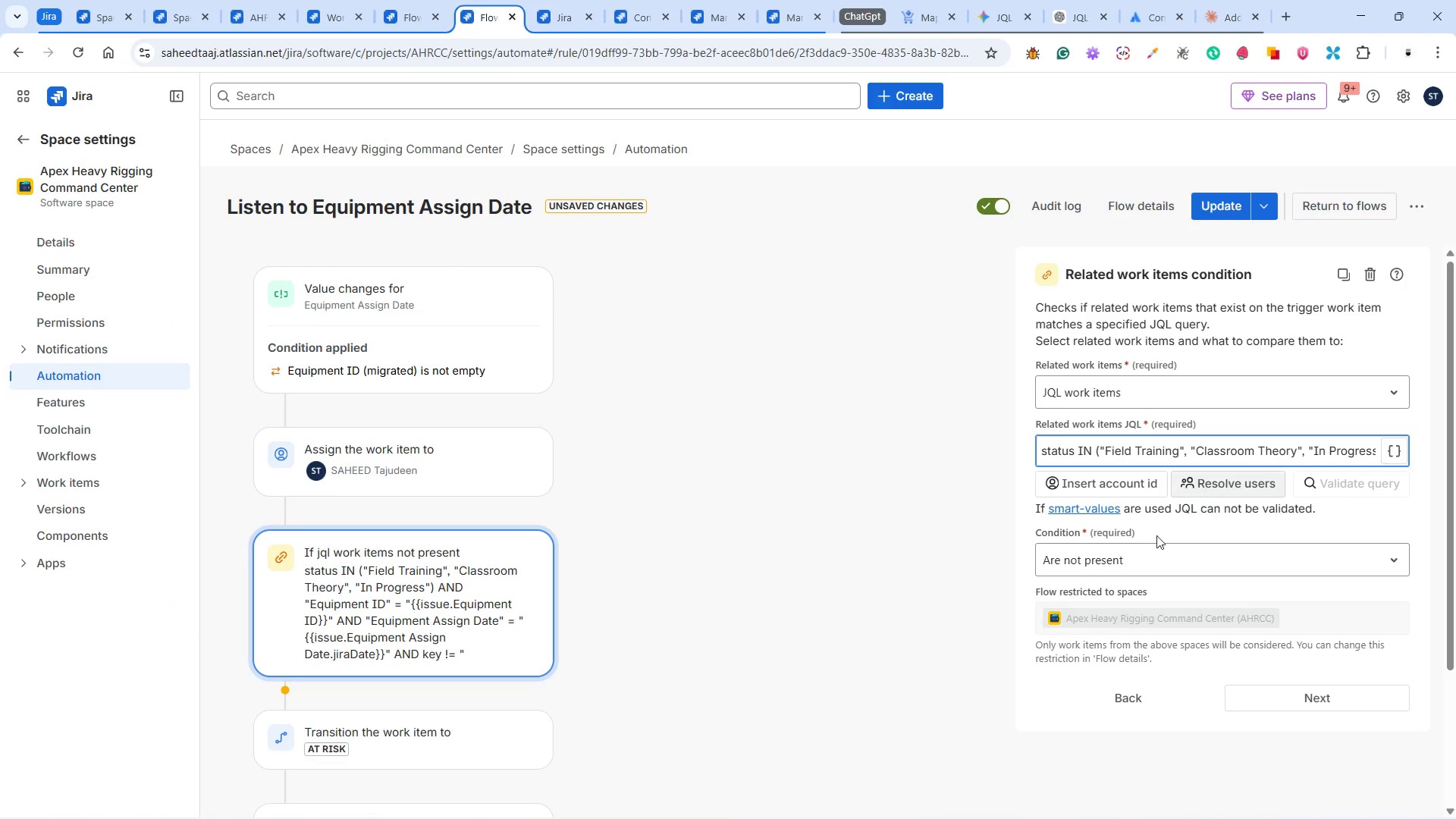 
left_click([1105, 557])
 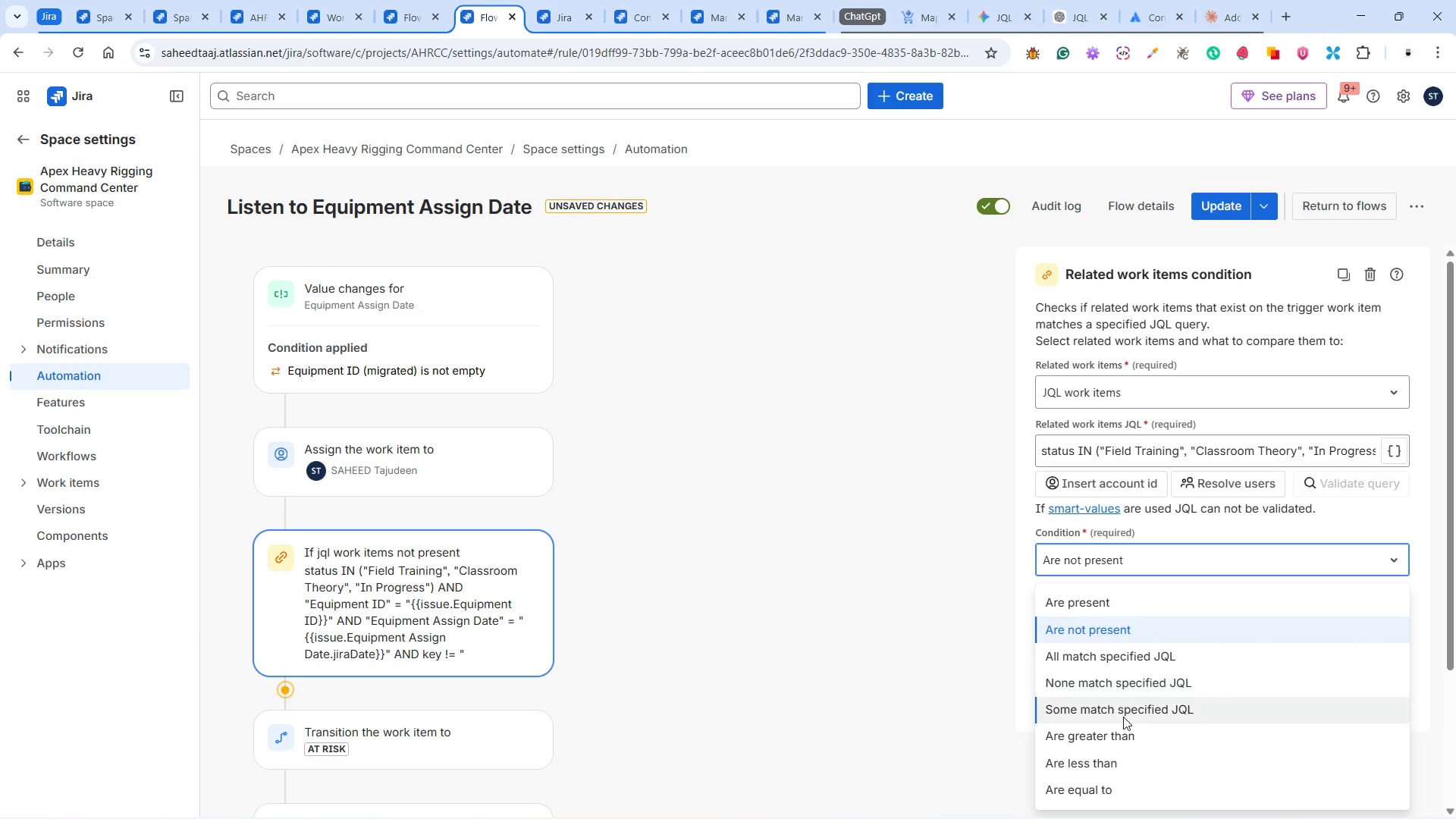 
wait(5.45)
 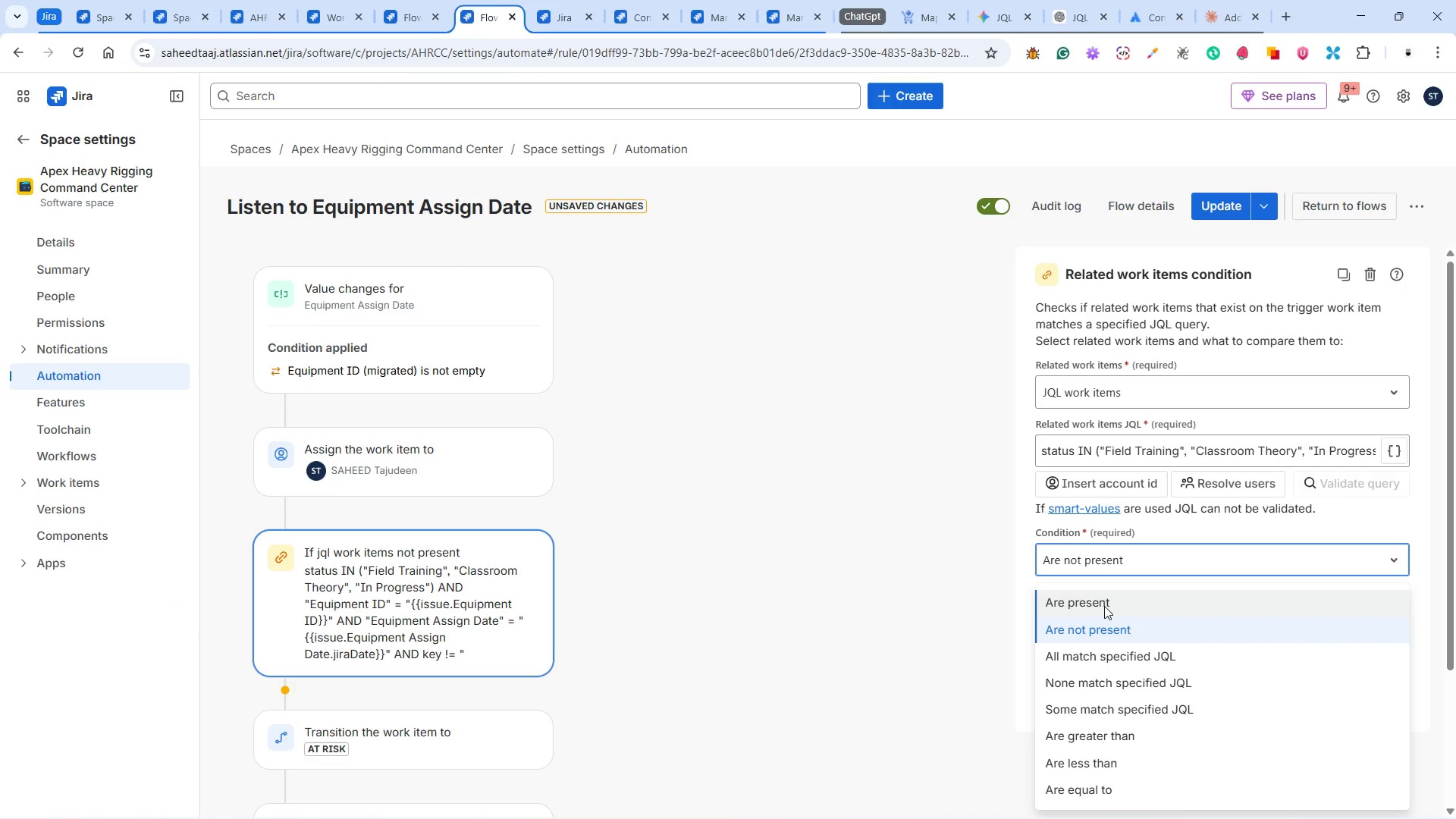 
scroll: coordinate [1135, 759], scroll_direction: down, amount: 2.0
 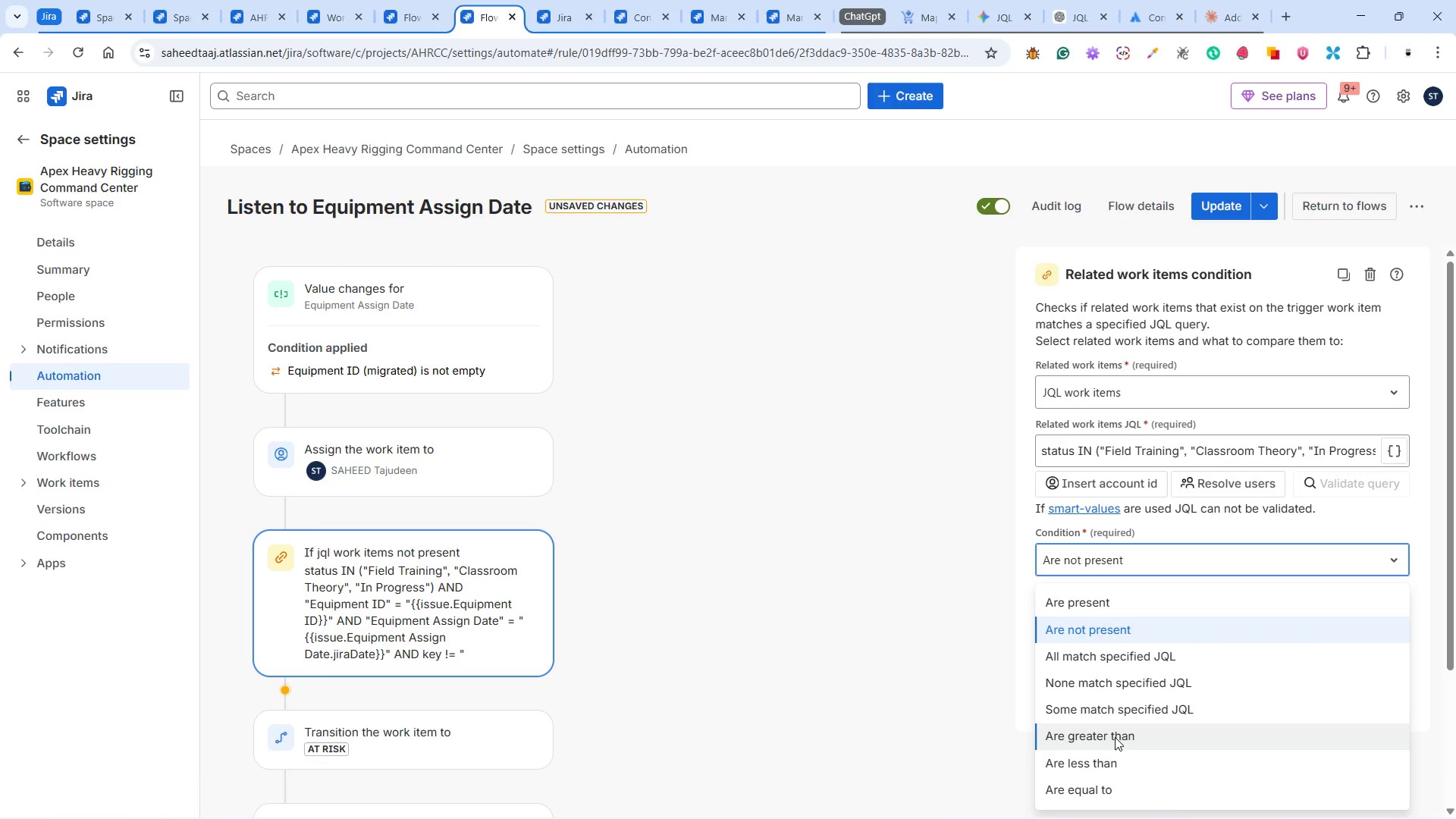 
left_click([1115, 737])
 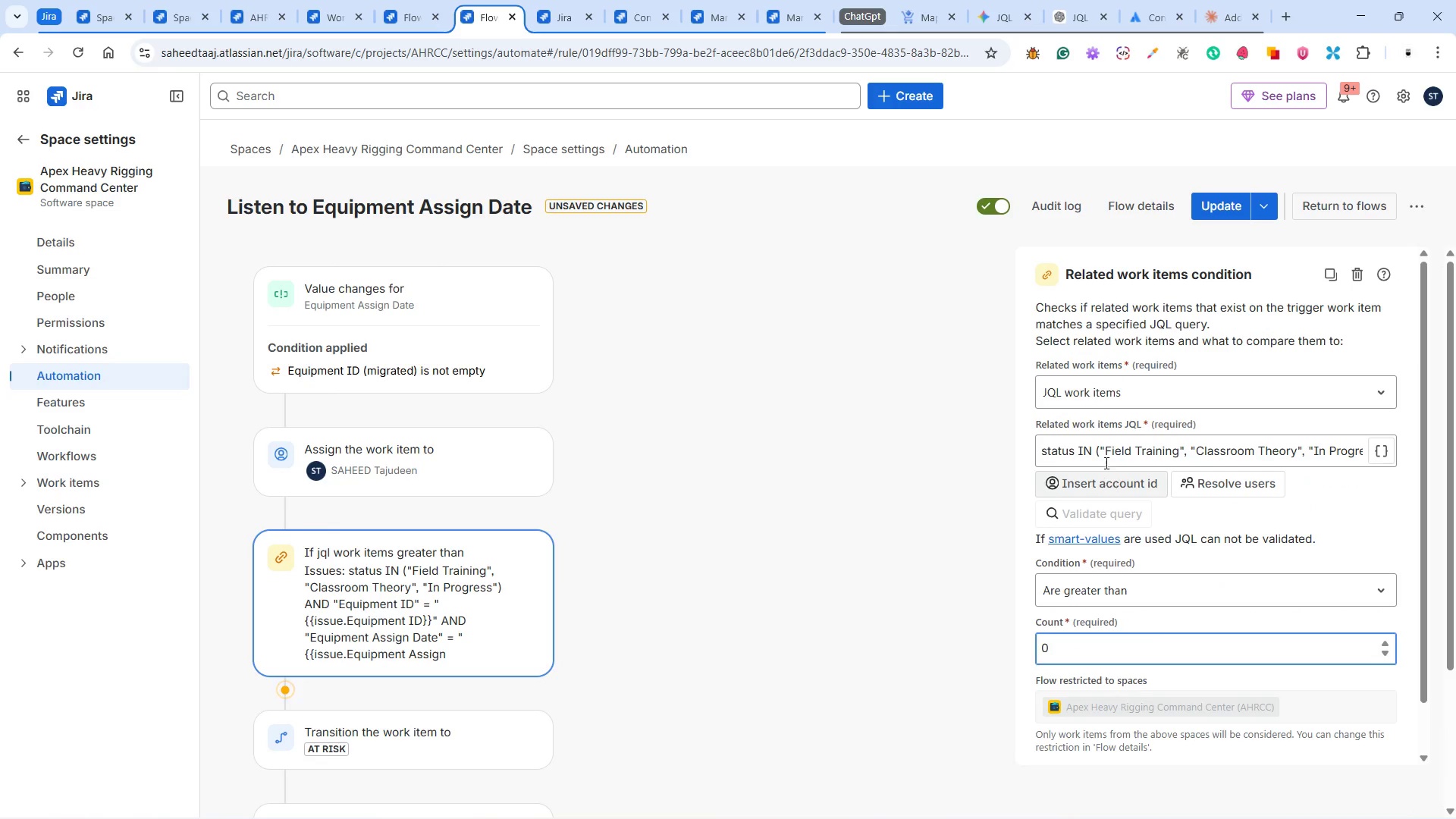 
wait(5.89)
 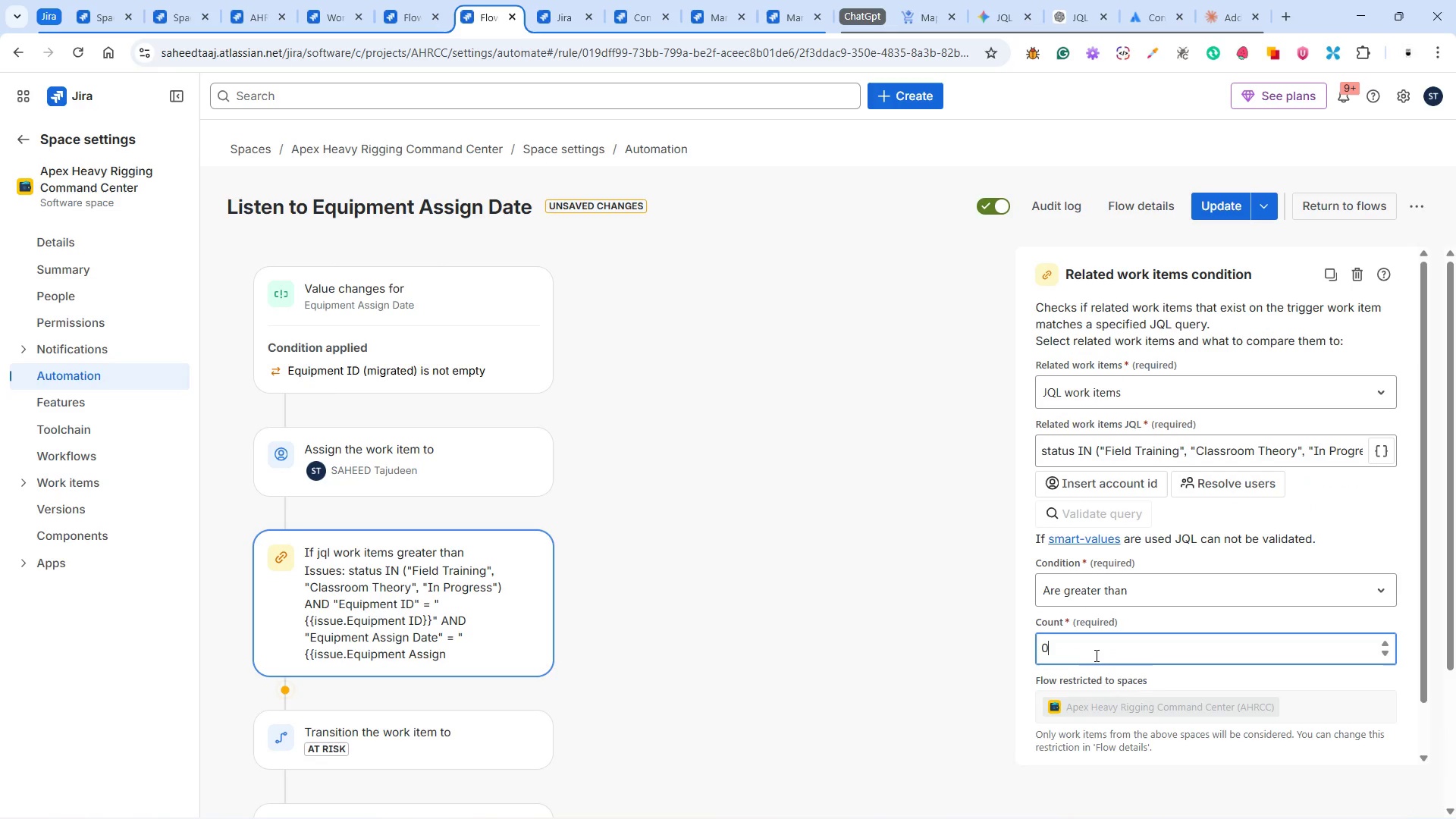 
left_click([1338, 450])
 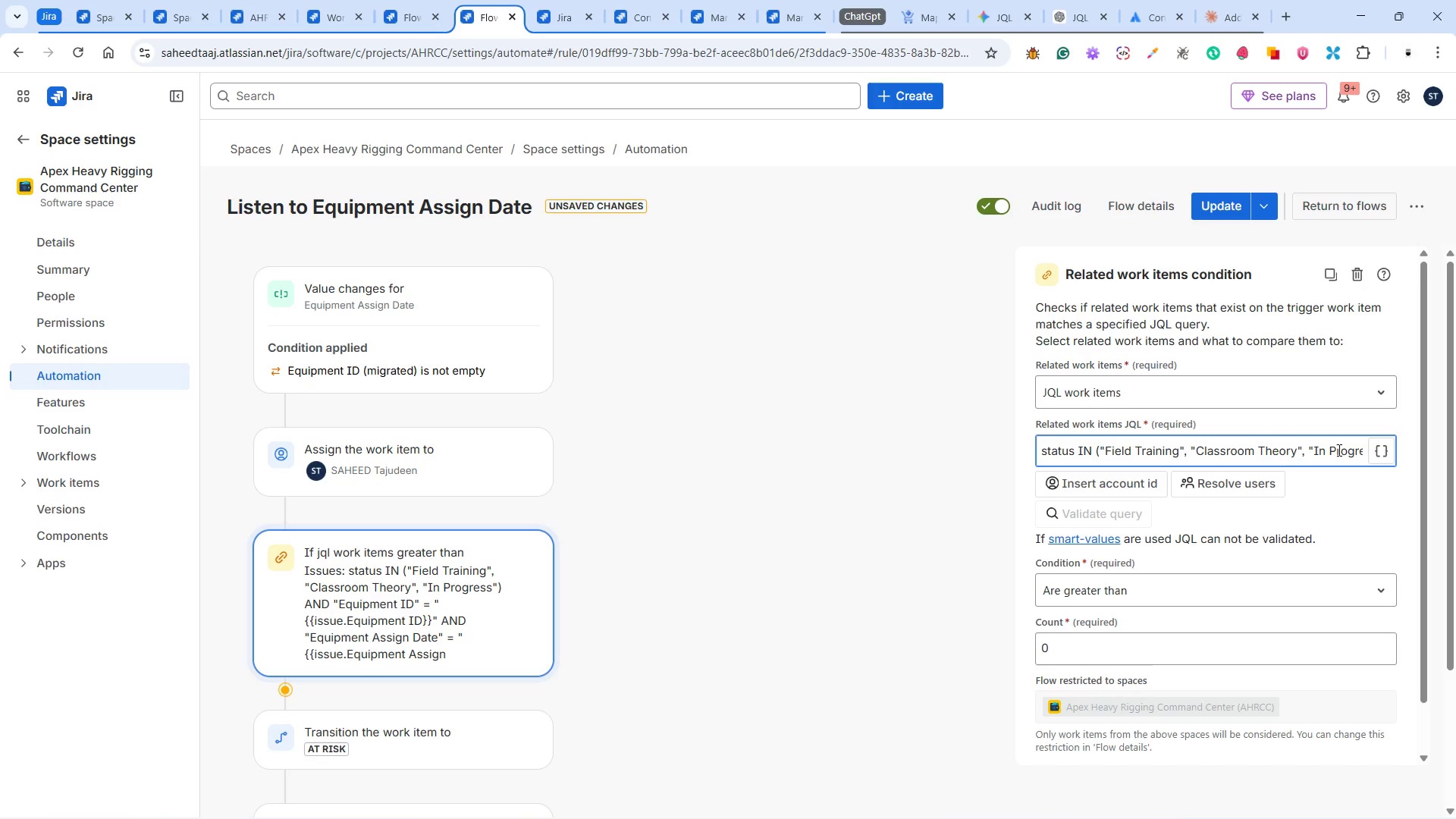 
hold_key(key=ArrowRight, duration=1.51)
 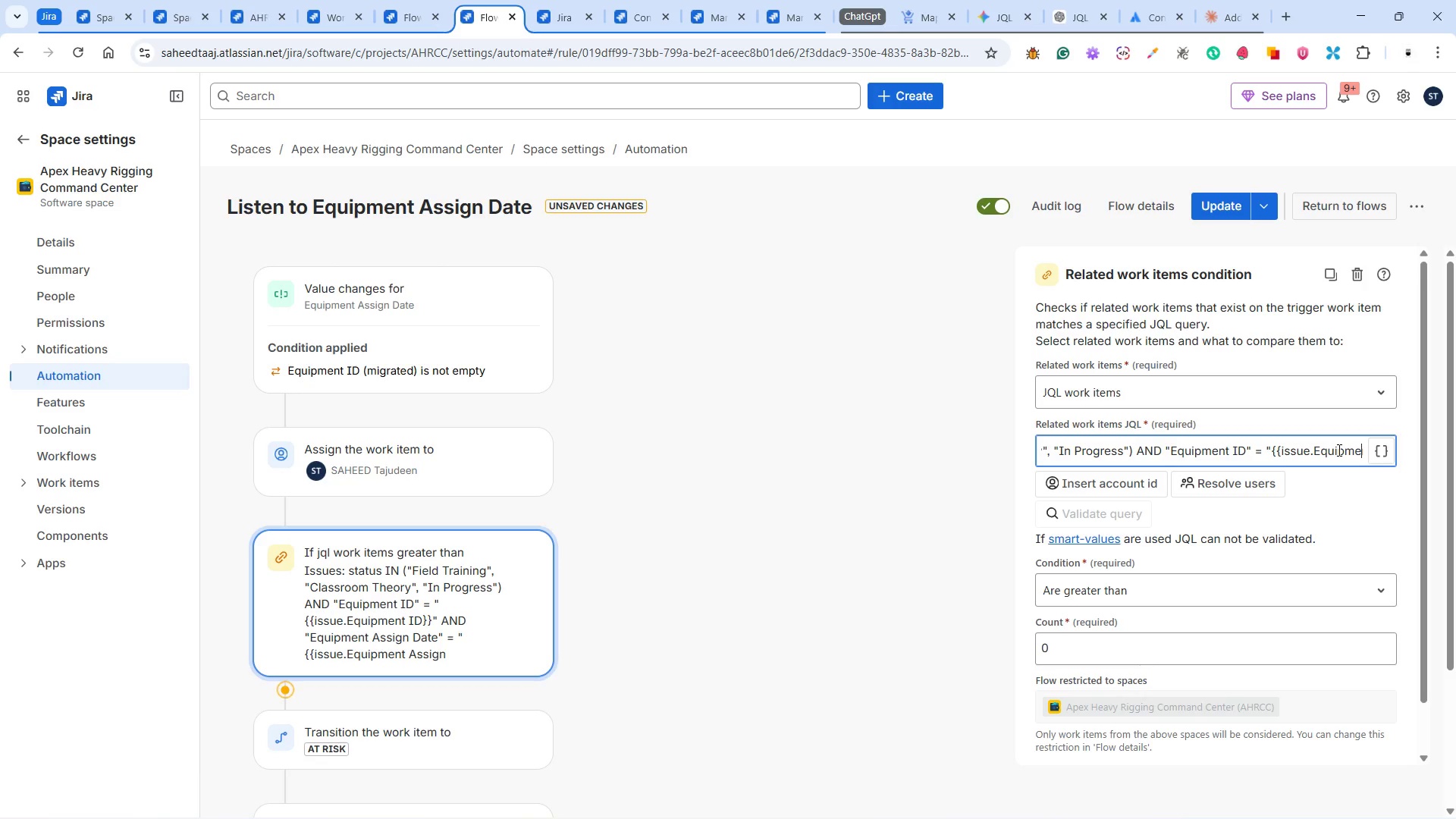 
hold_key(key=ArrowRight, duration=0.33)
 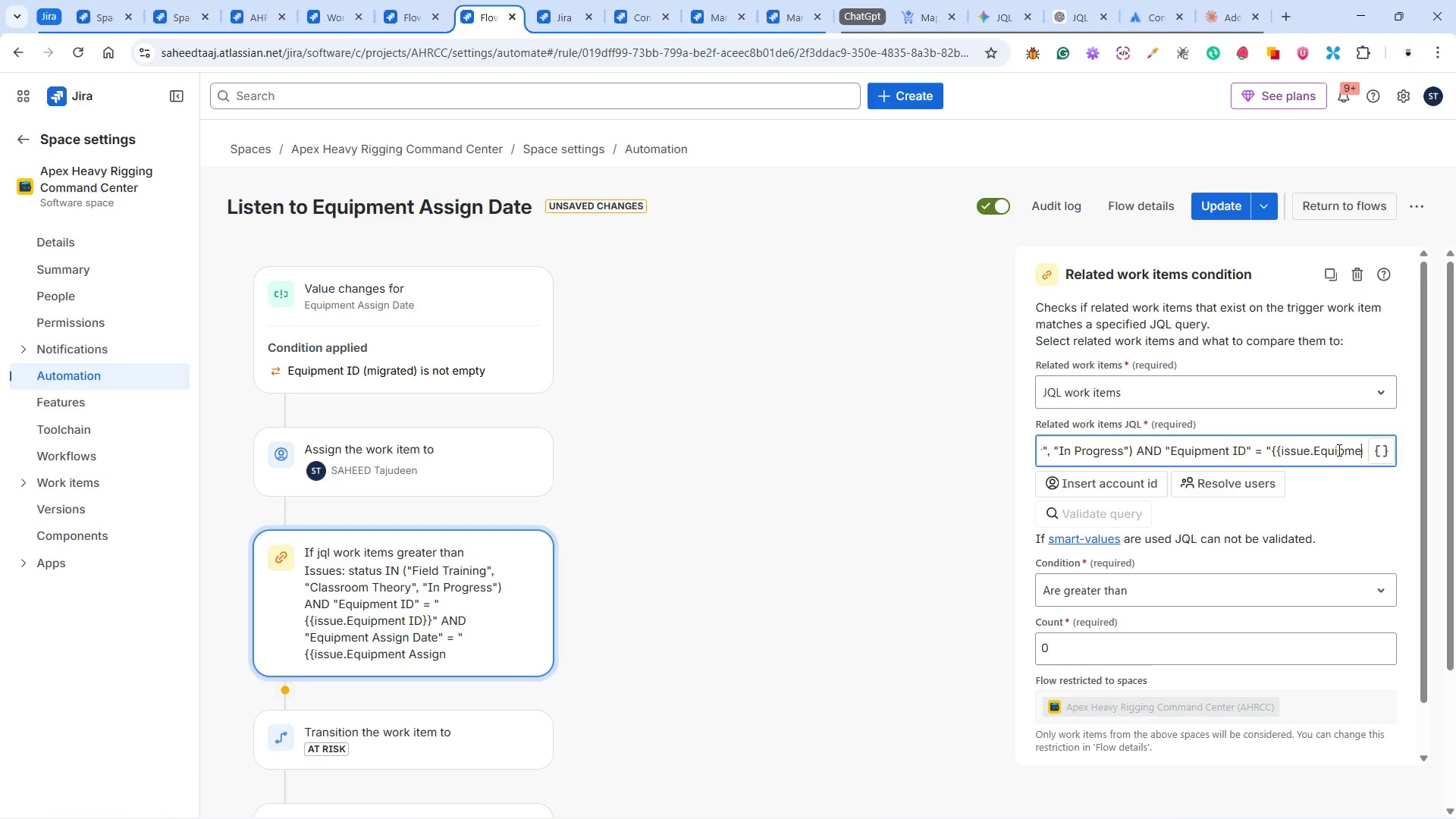 
hold_key(key=ArrowRight, duration=1.5)
 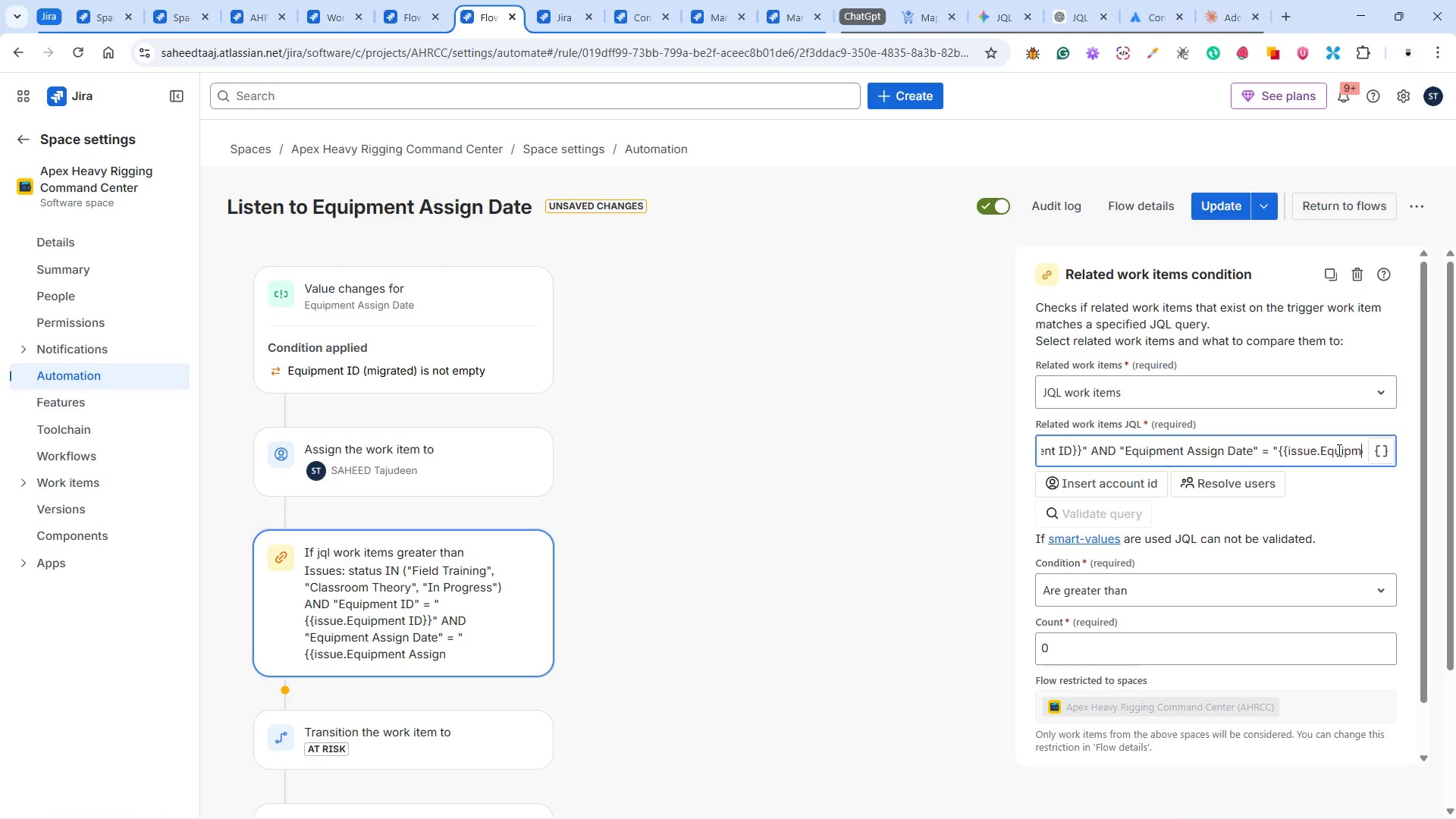 
hold_key(key=ArrowRight, duration=1.5)
 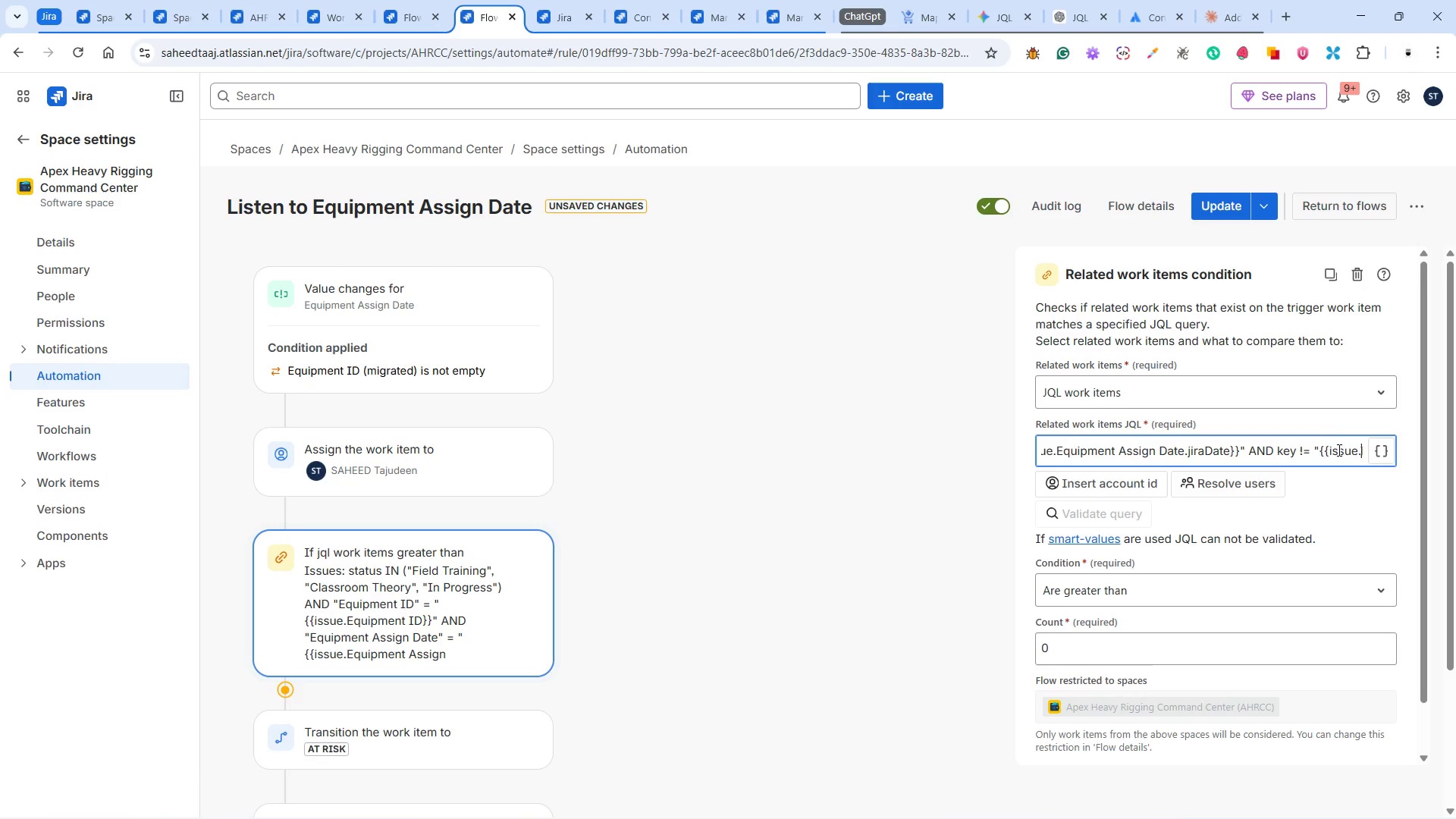 
hold_key(key=ArrowRight, duration=1.47)
 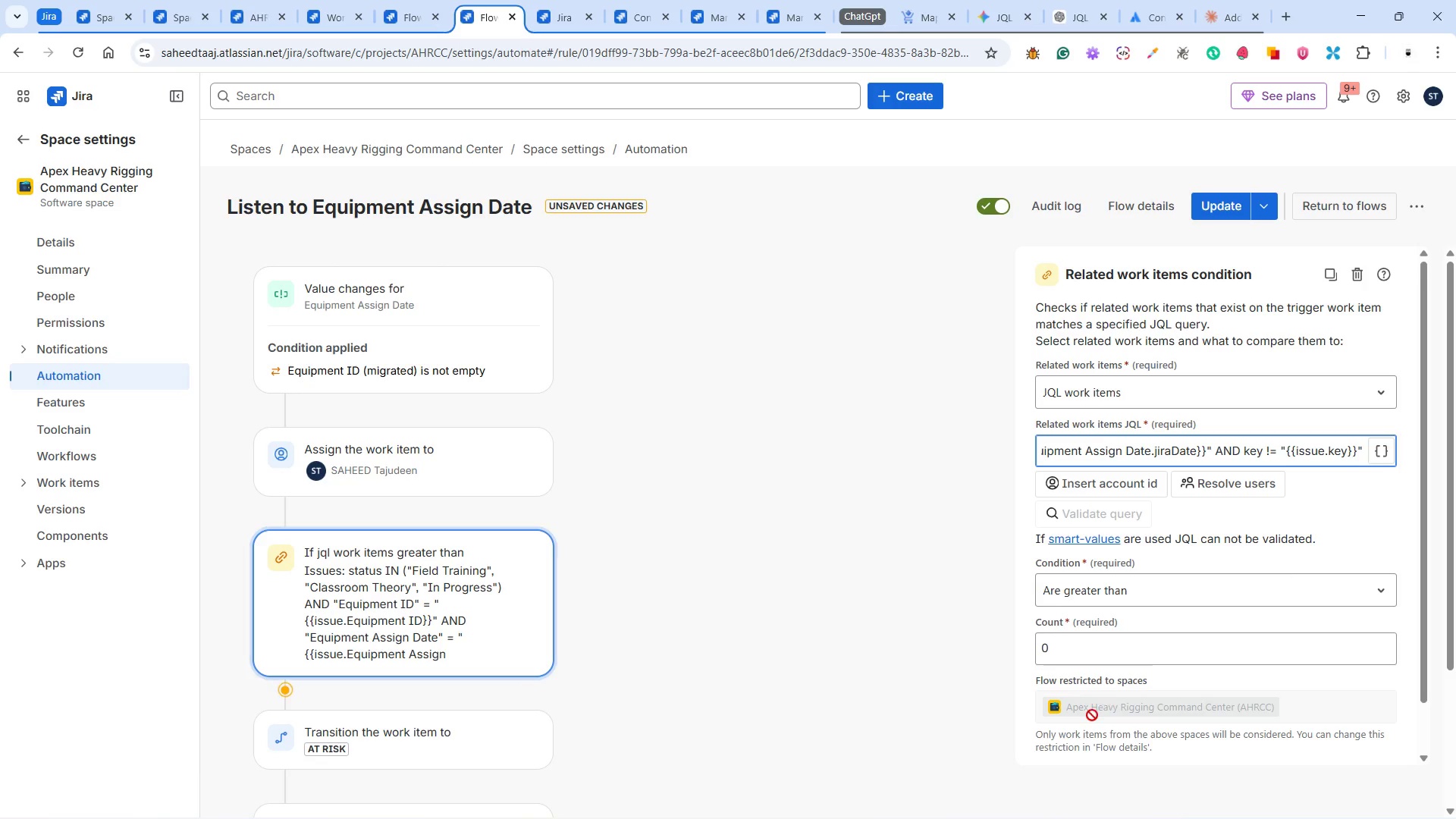 
scroll: coordinate [1137, 700], scroll_direction: down, amount: 3.0
 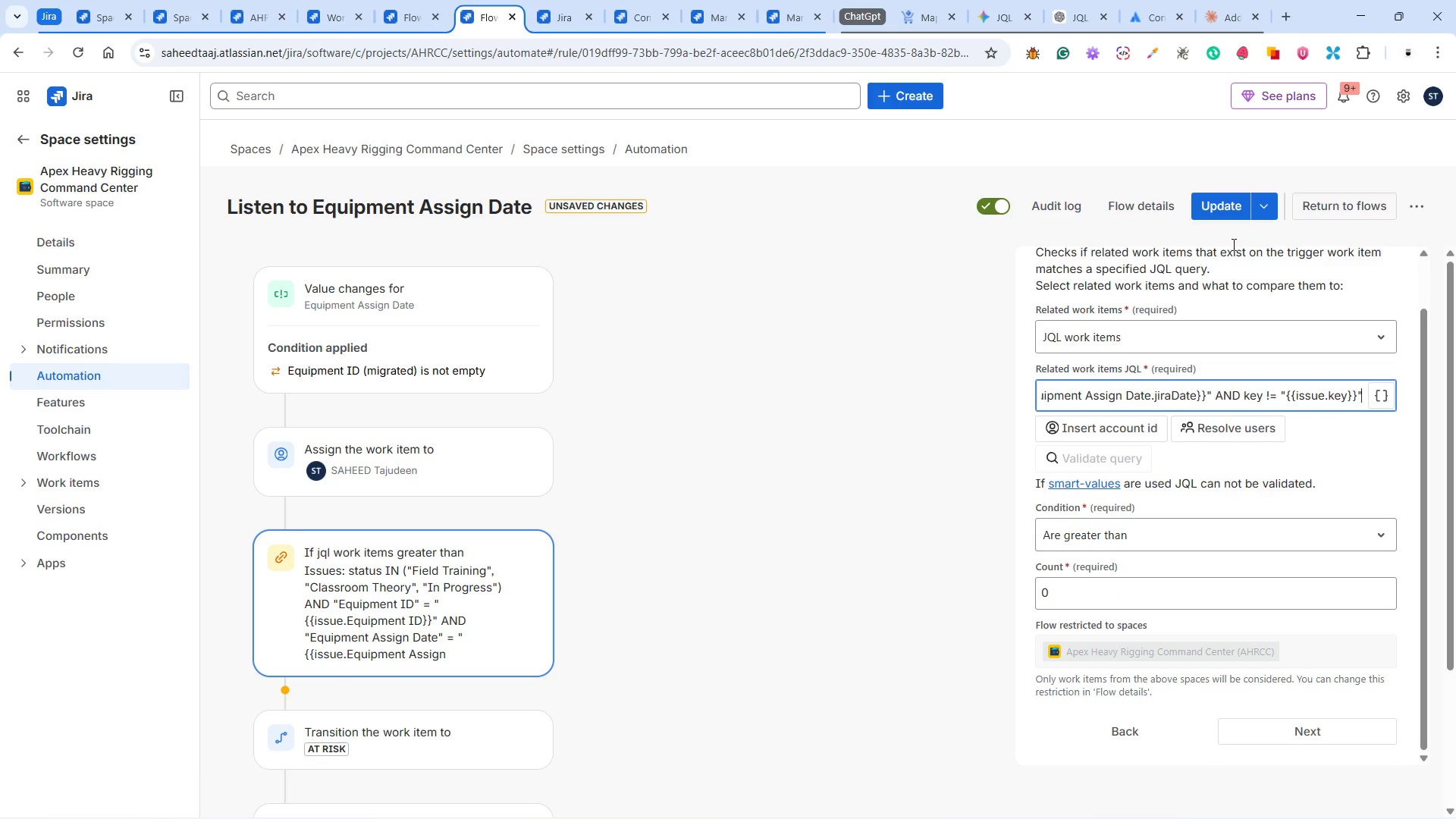 
left_click([1225, 210])
 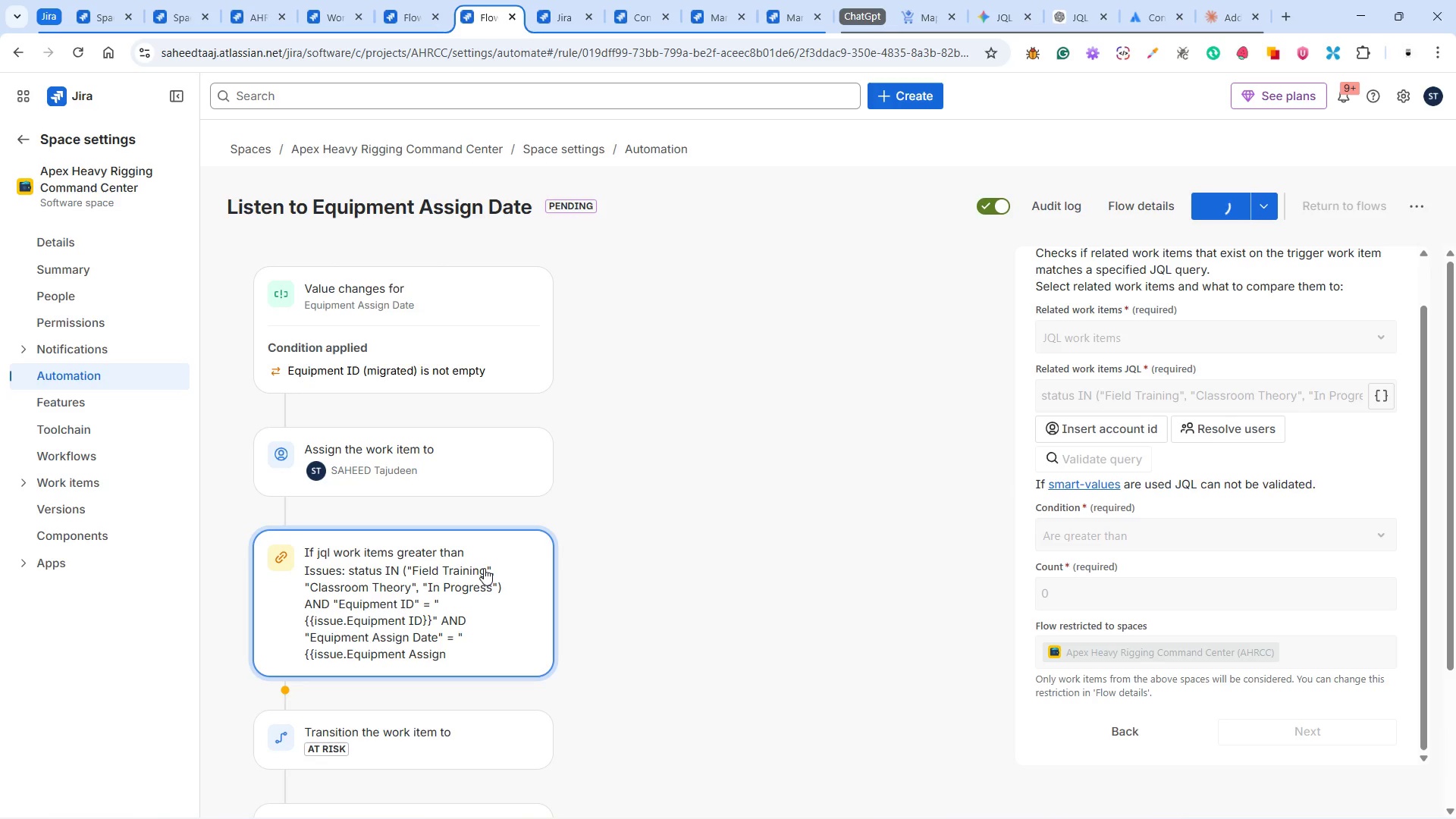 
scroll: coordinate [592, 585], scroll_direction: down, amount: 5.0
 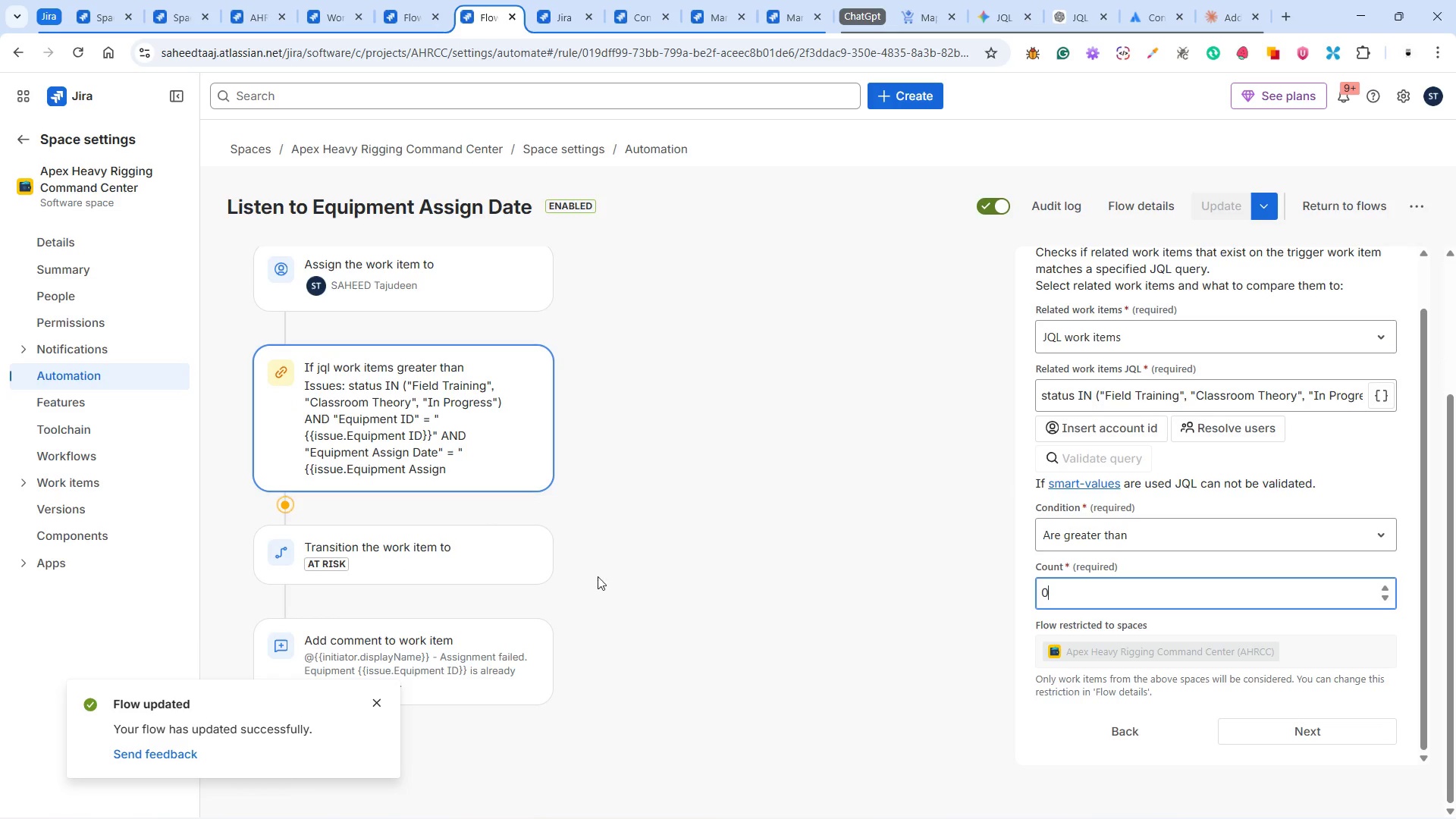 
scroll: coordinate [522, 545], scroll_direction: up, amount: 6.0
 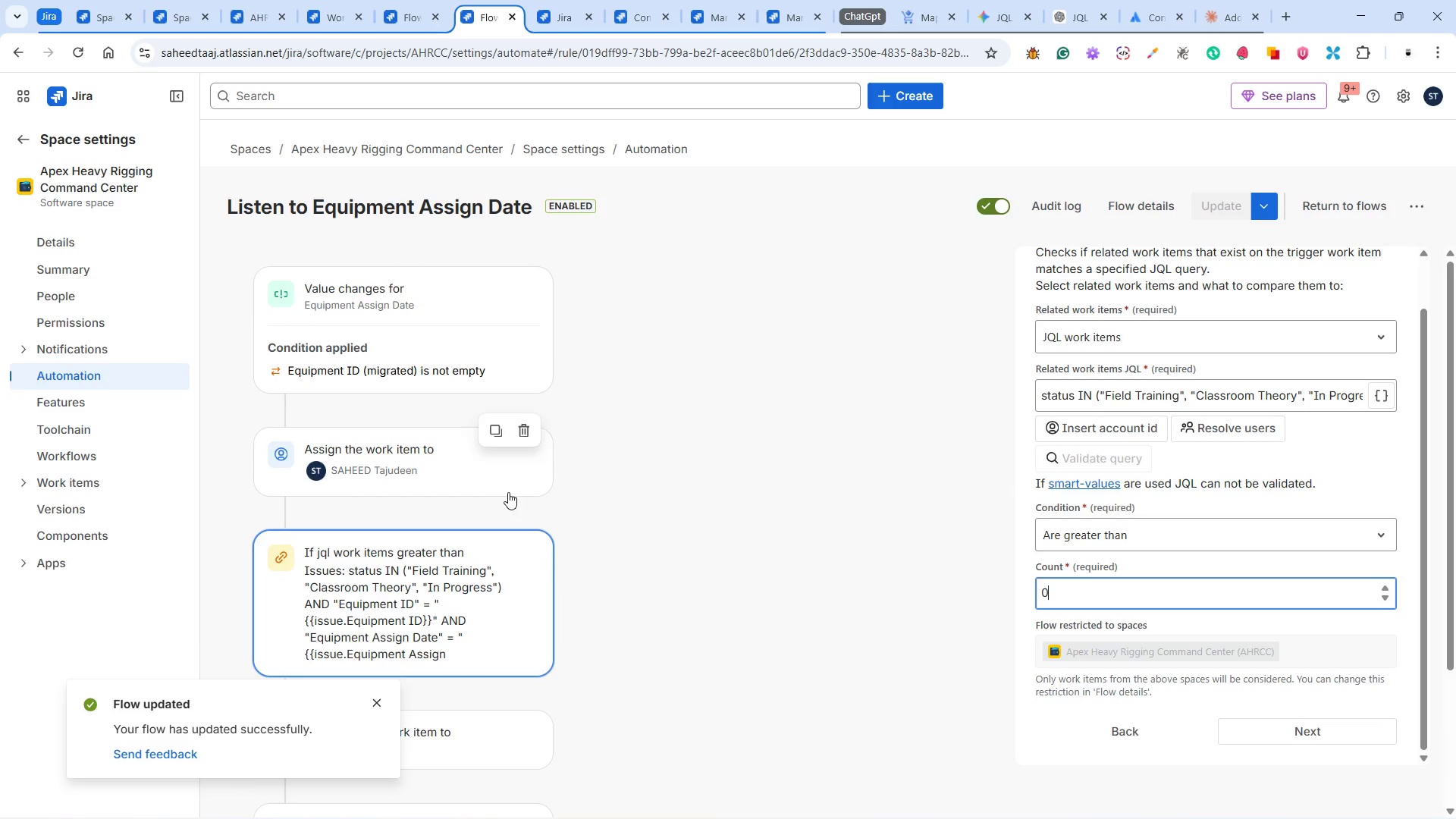 
scroll: coordinate [637, 606], scroll_direction: down, amount: 11.0
 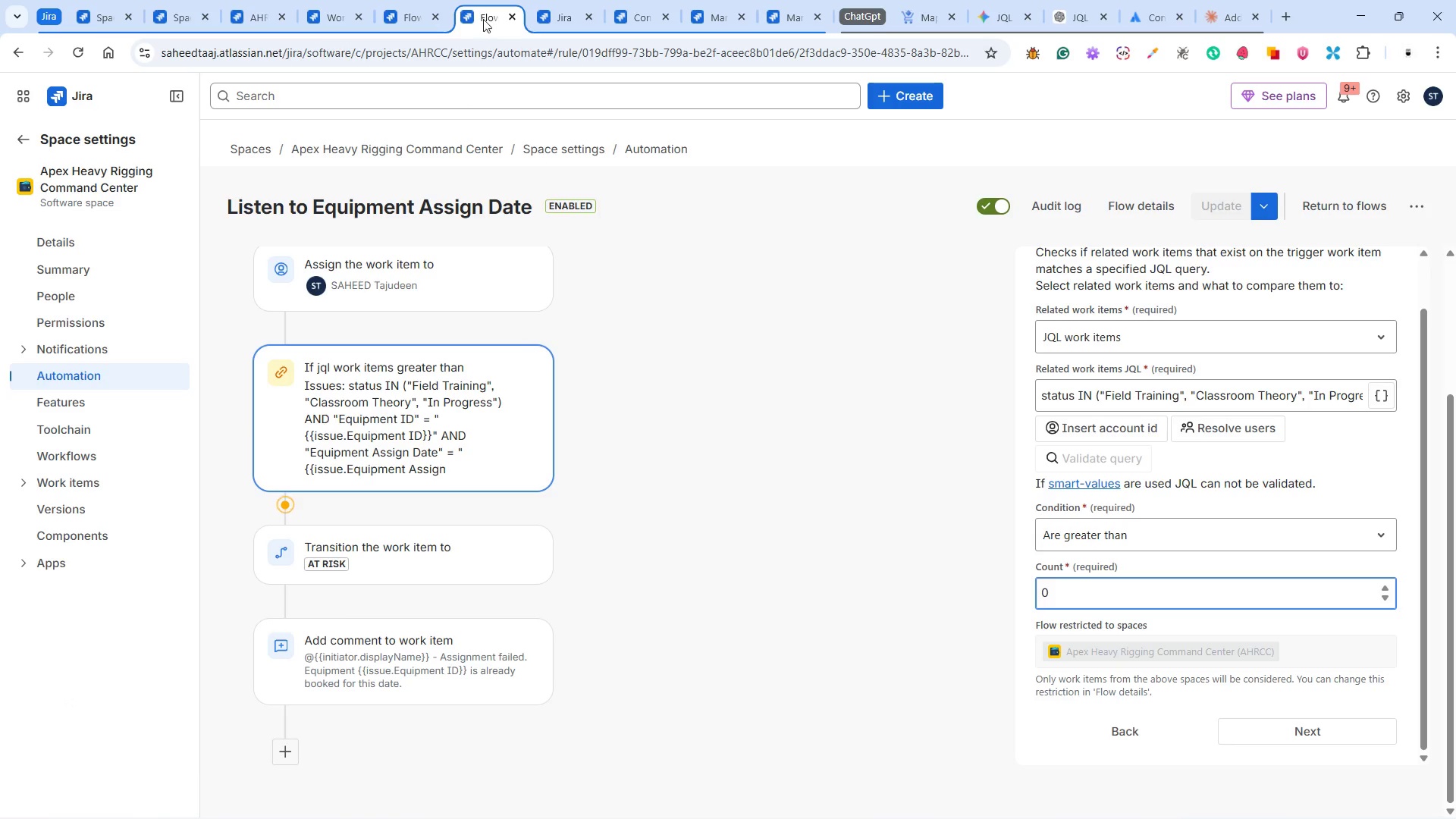 
left_click([265, 18])
 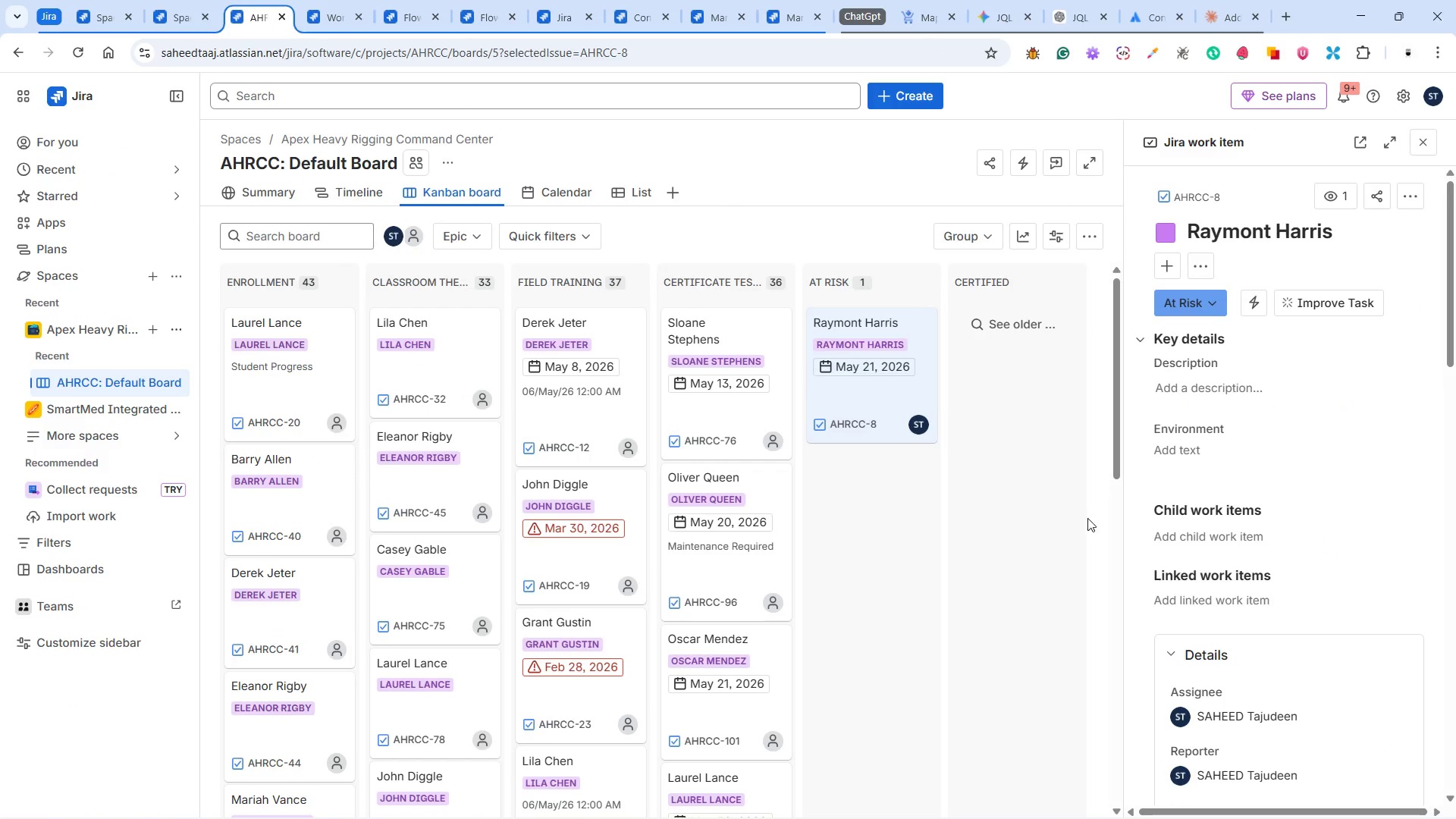 
scroll: coordinate [1272, 615], scroll_direction: down, amount: 26.0
 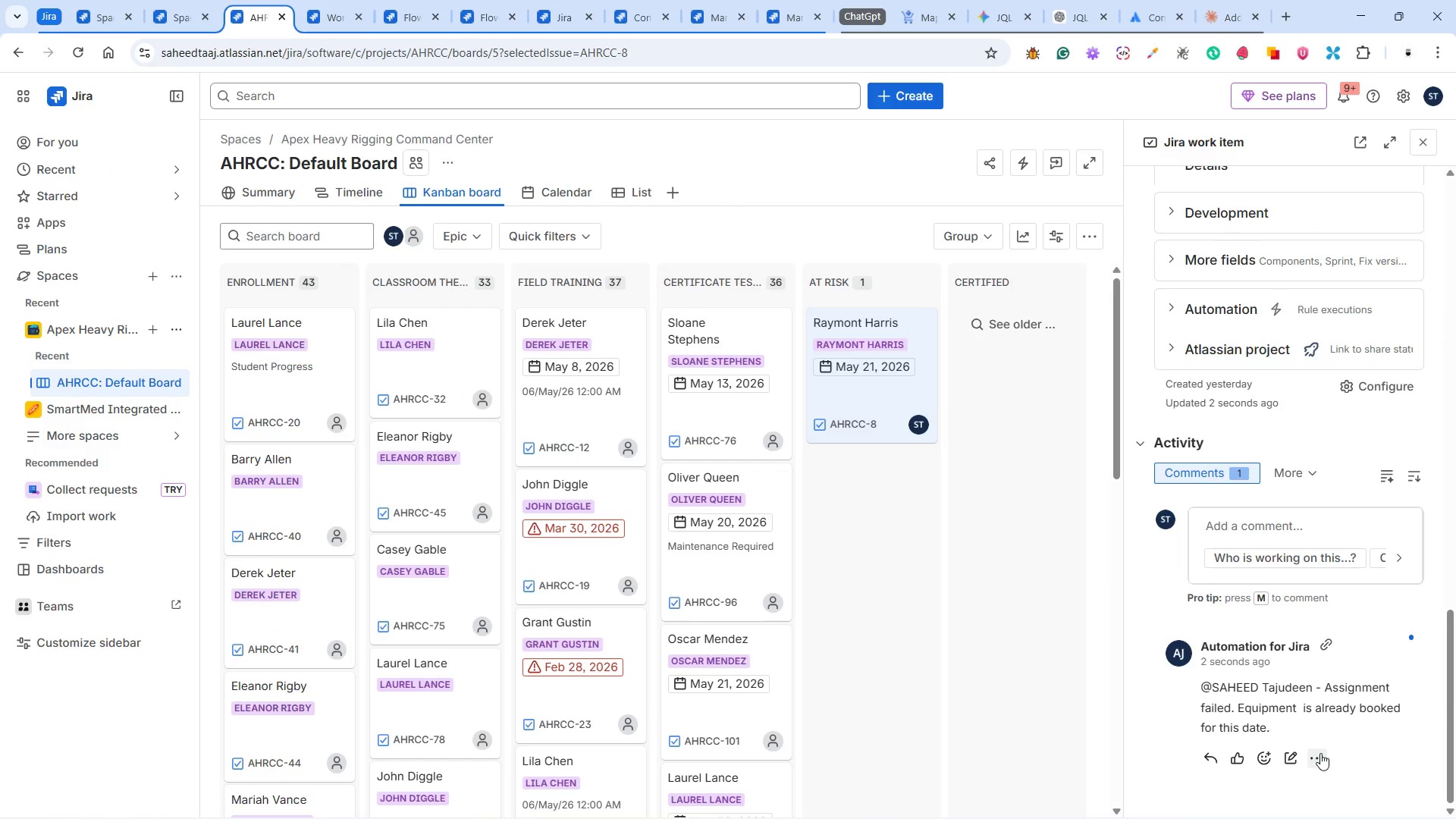 
left_click([1320, 753])
 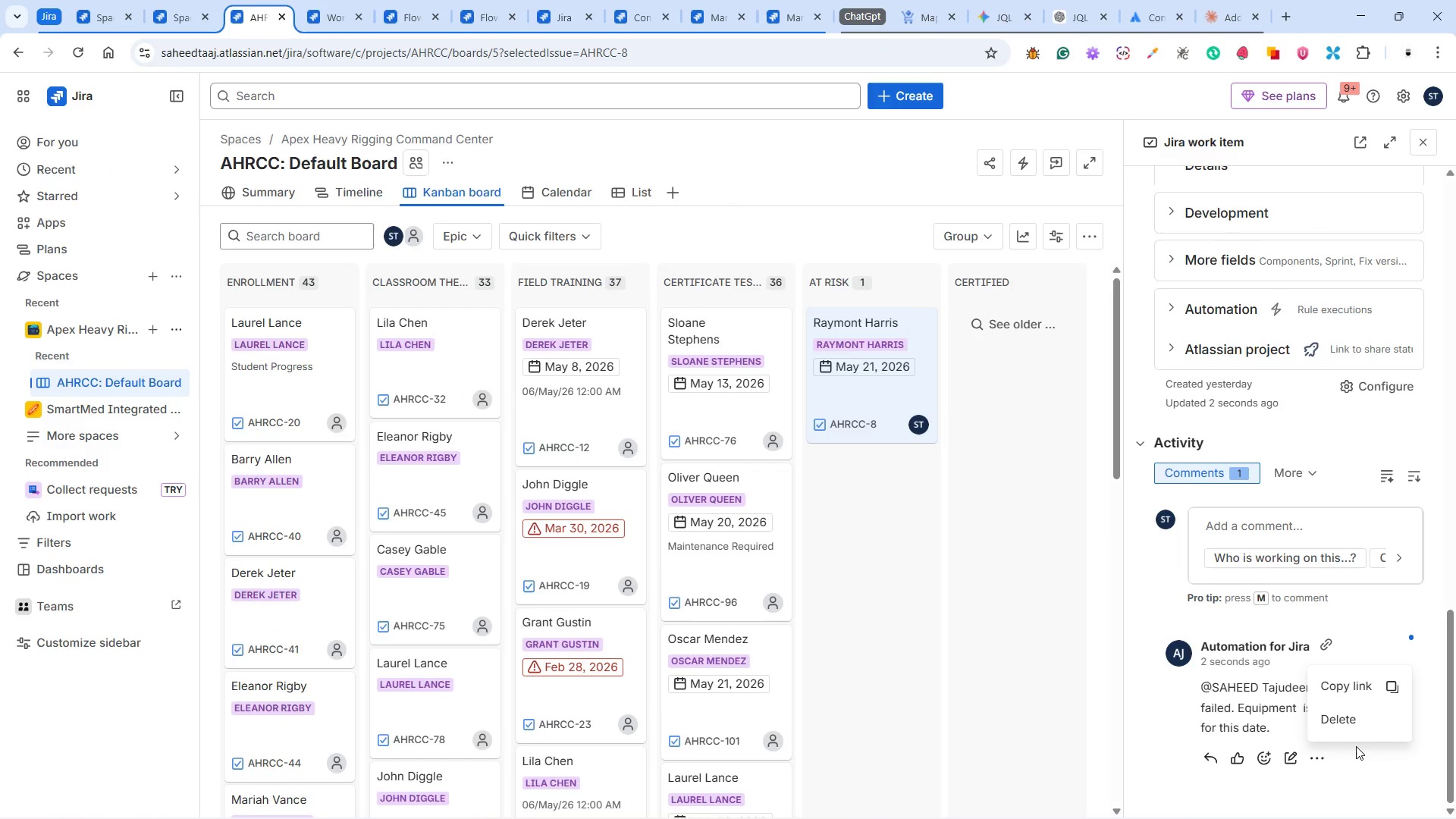 
left_click([1358, 720])
 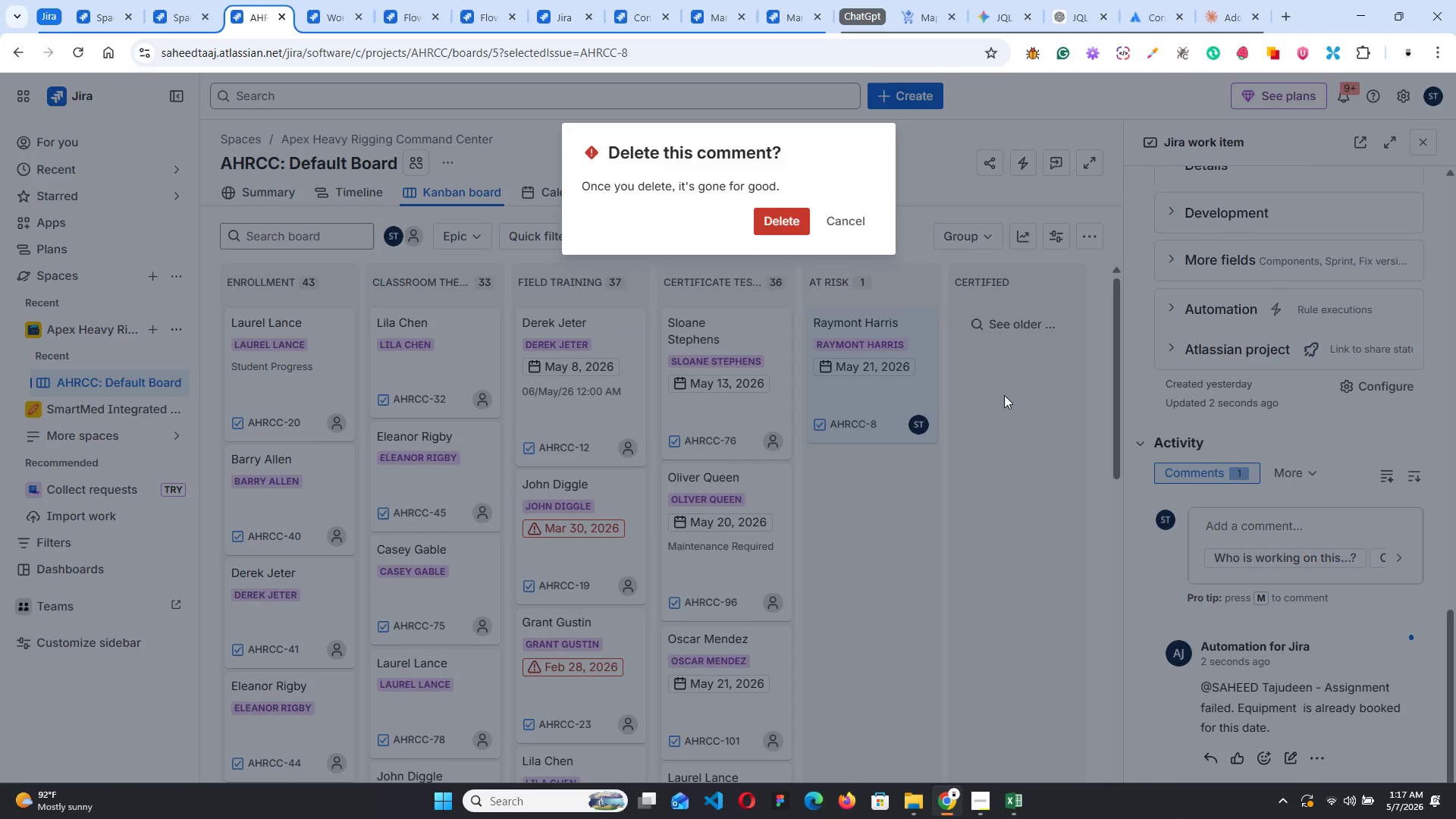 
left_click([772, 224])
 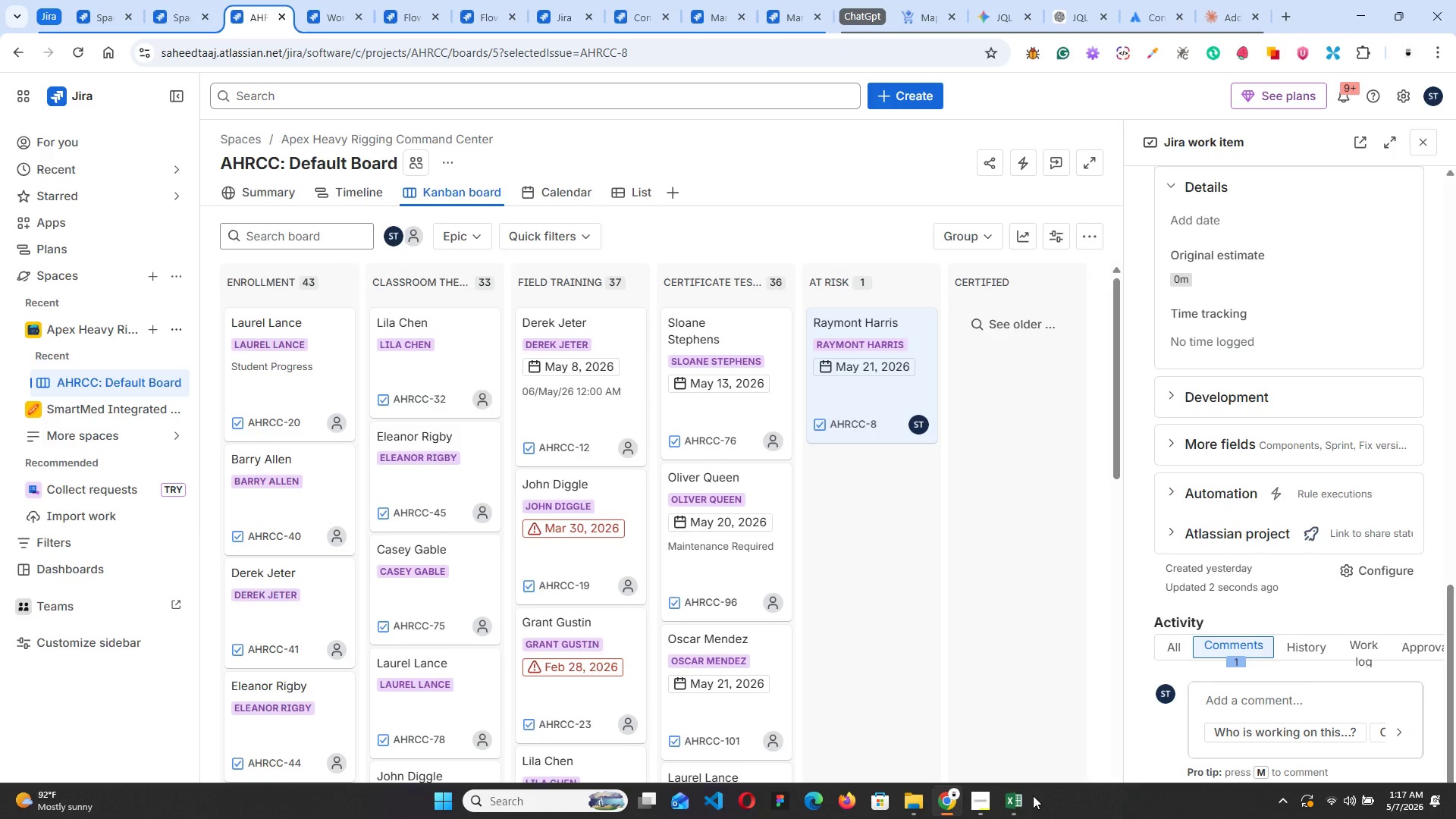 
scroll: coordinate [1393, 688], scroll_direction: down, amount: 6.0
 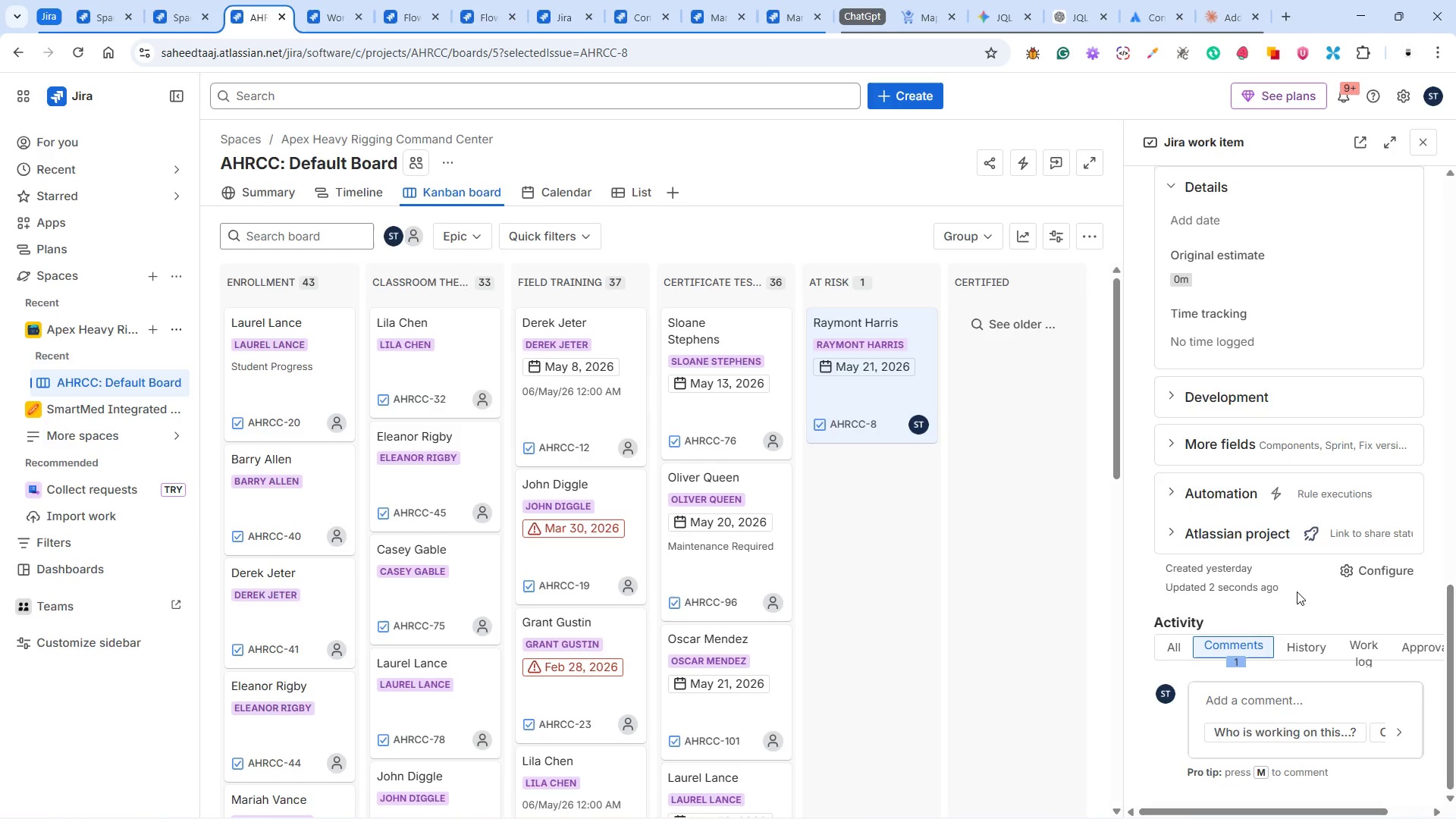 
scroll: coordinate [1287, 522], scroll_direction: up, amount: 4.0
 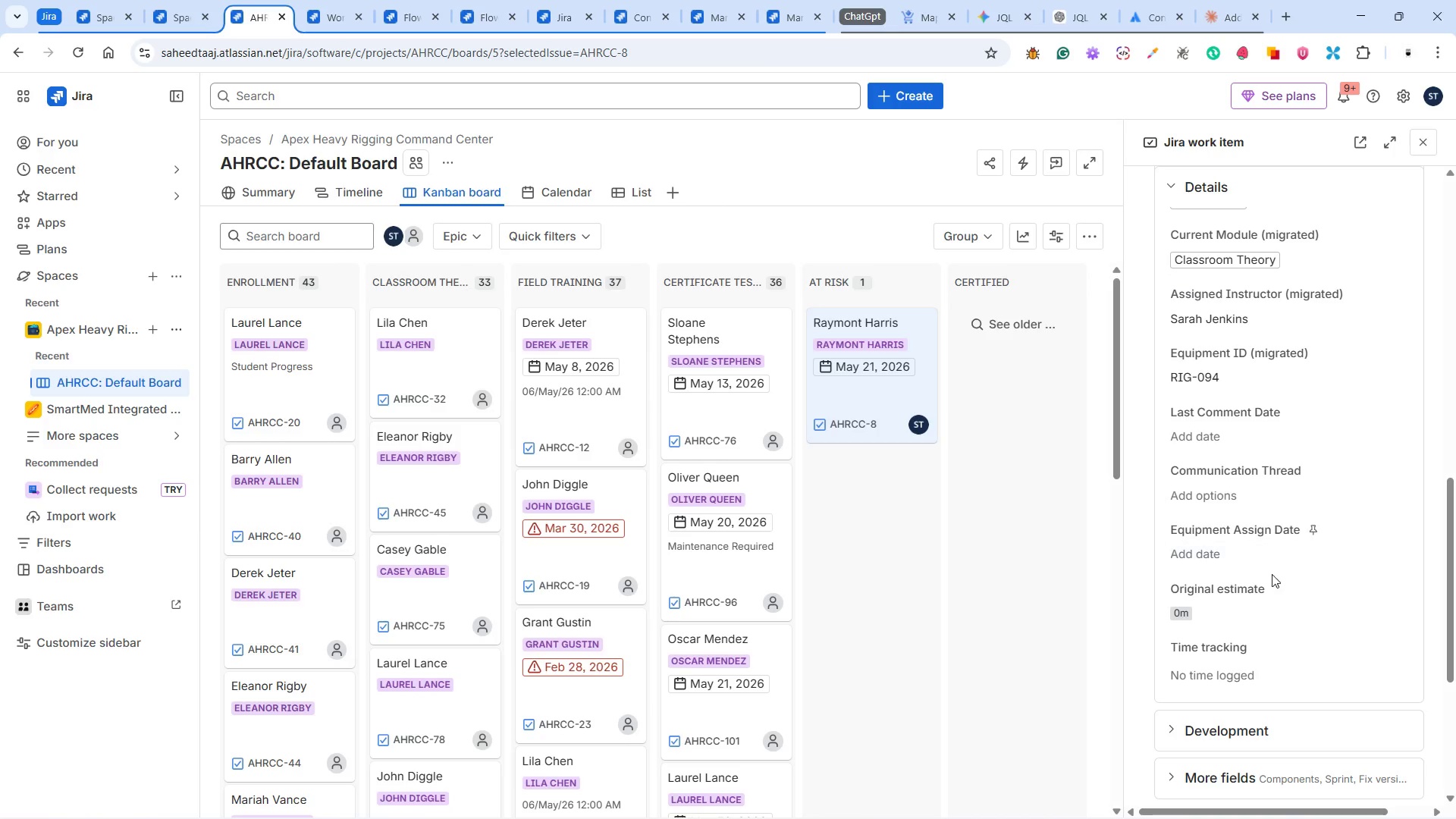 
wait(5.24)
 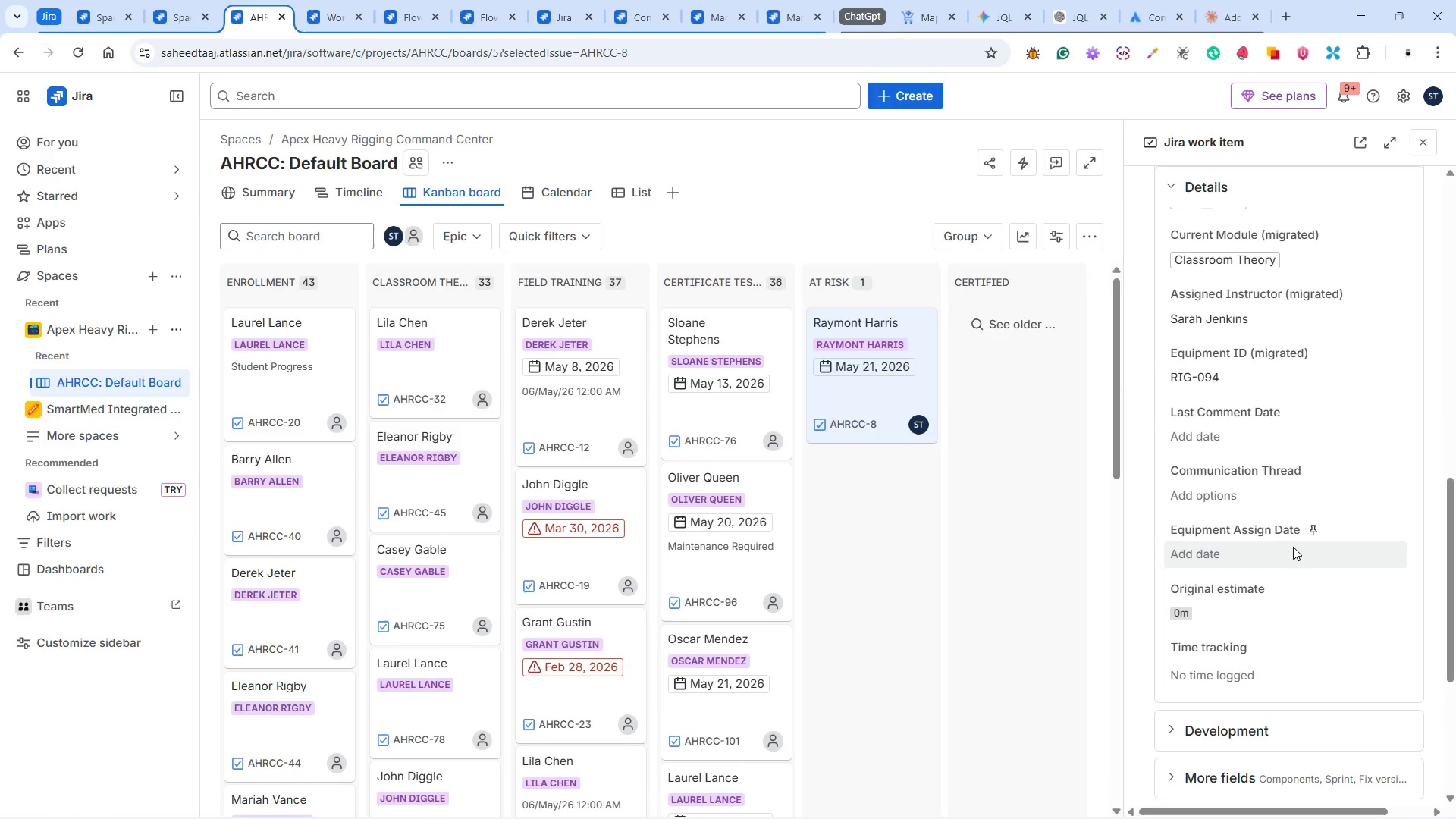 
scroll: coordinate [1233, 535], scroll_direction: up, amount: 3.0
 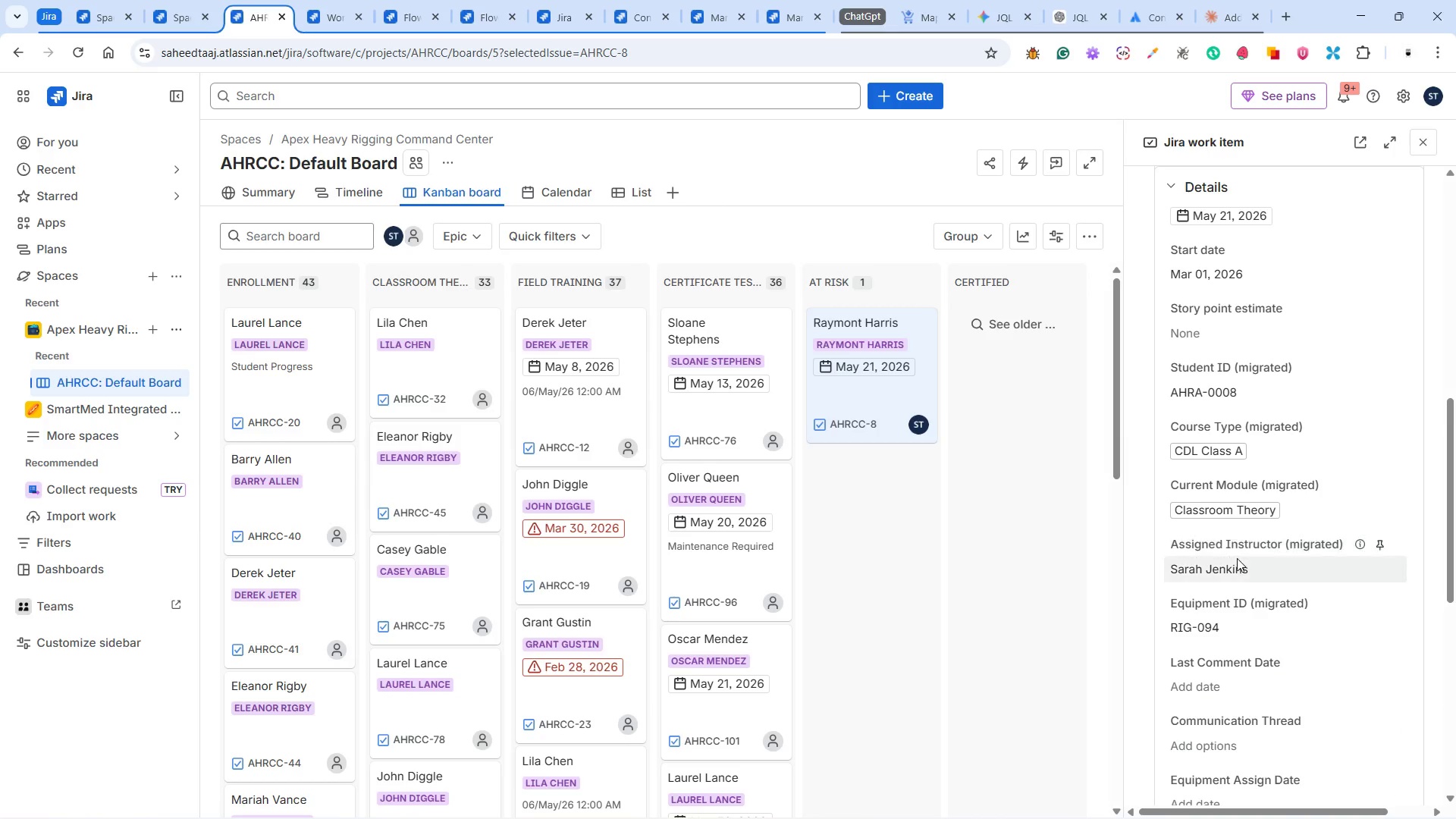 
scroll: coordinate [1237, 559], scroll_direction: down, amount: 1.0
 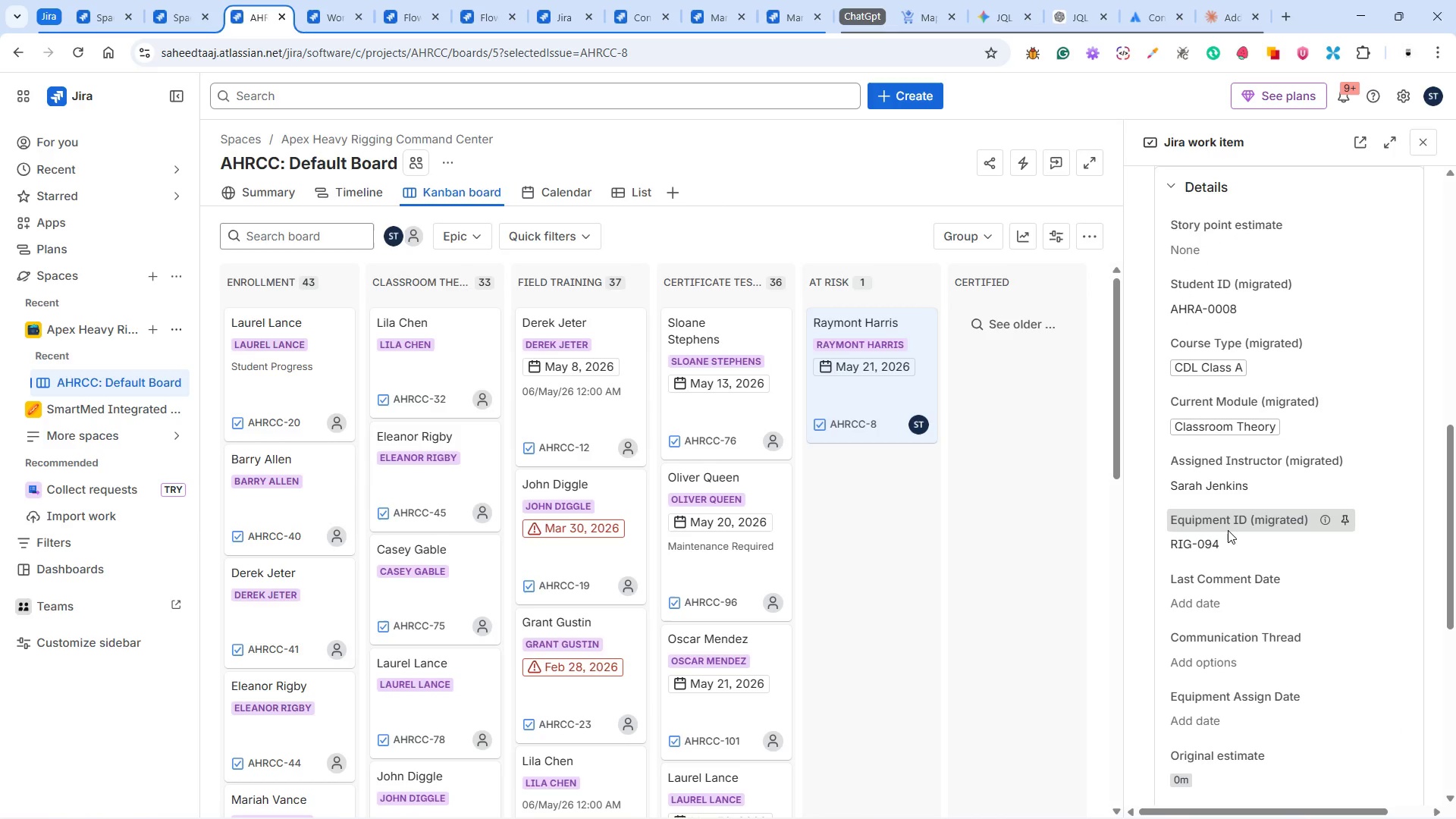 
scroll: coordinate [1240, 312], scroll_direction: up, amount: 4.0
 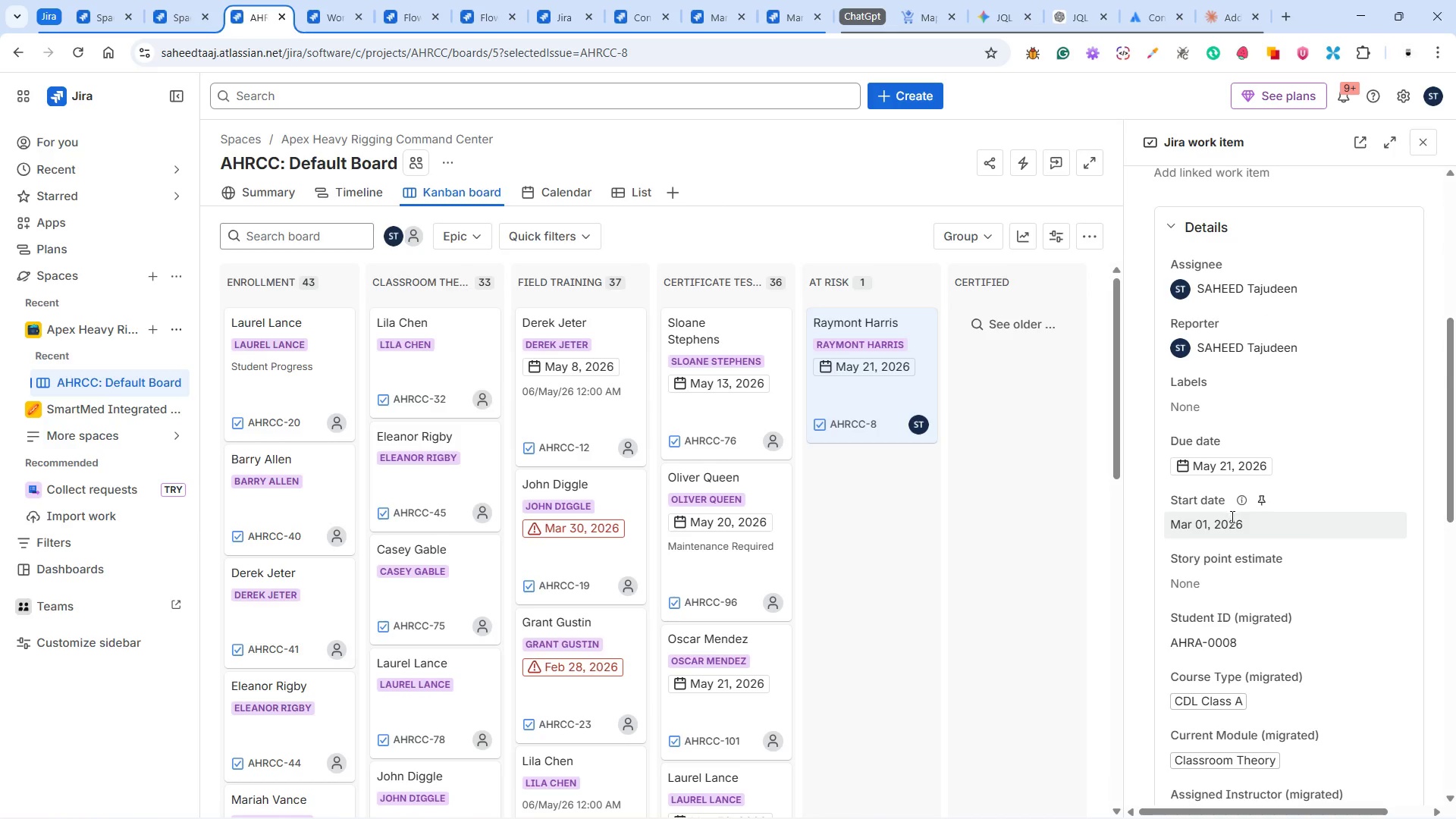 
left_click([1298, 293])
 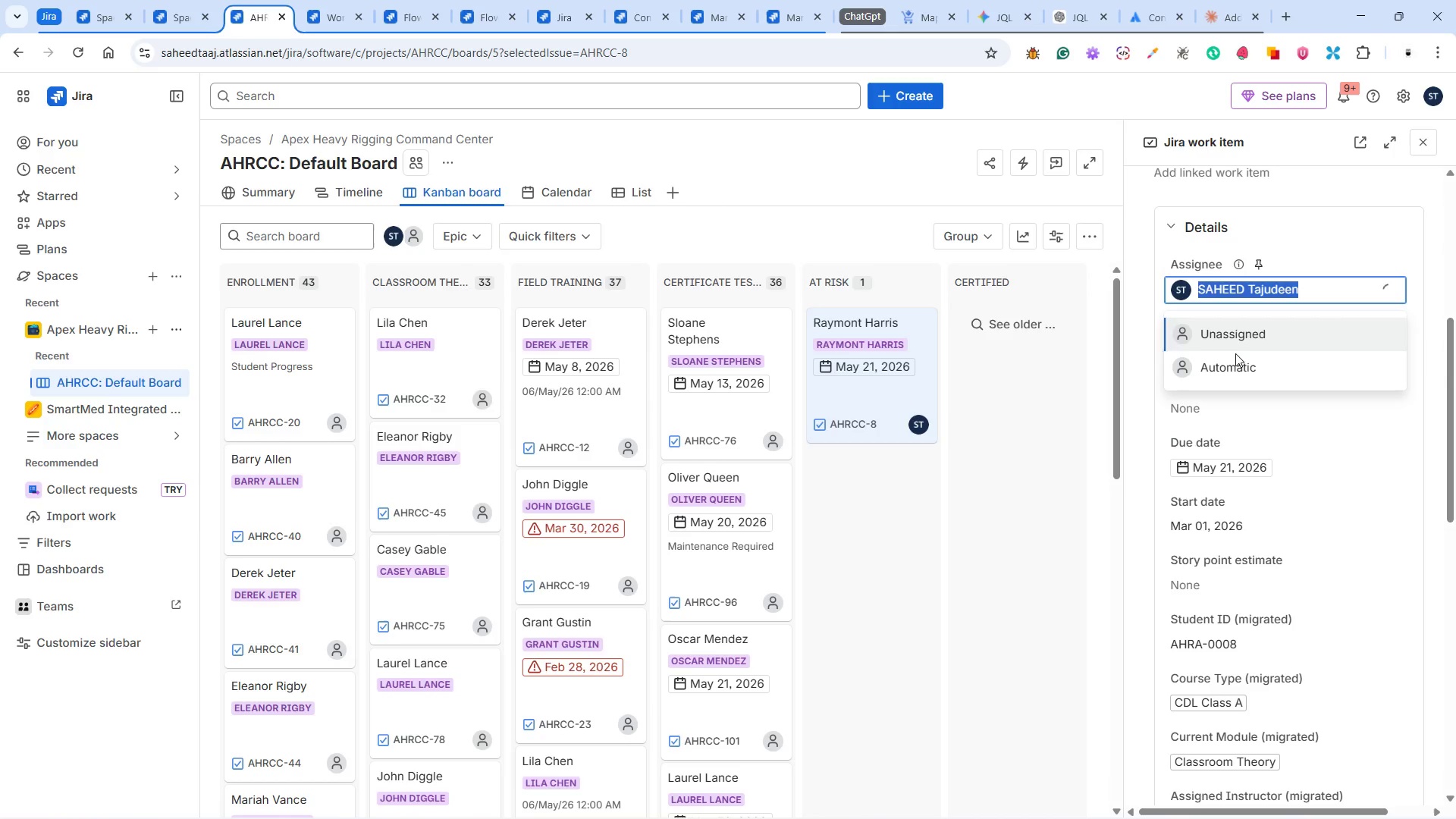 
left_click([1230, 333])
 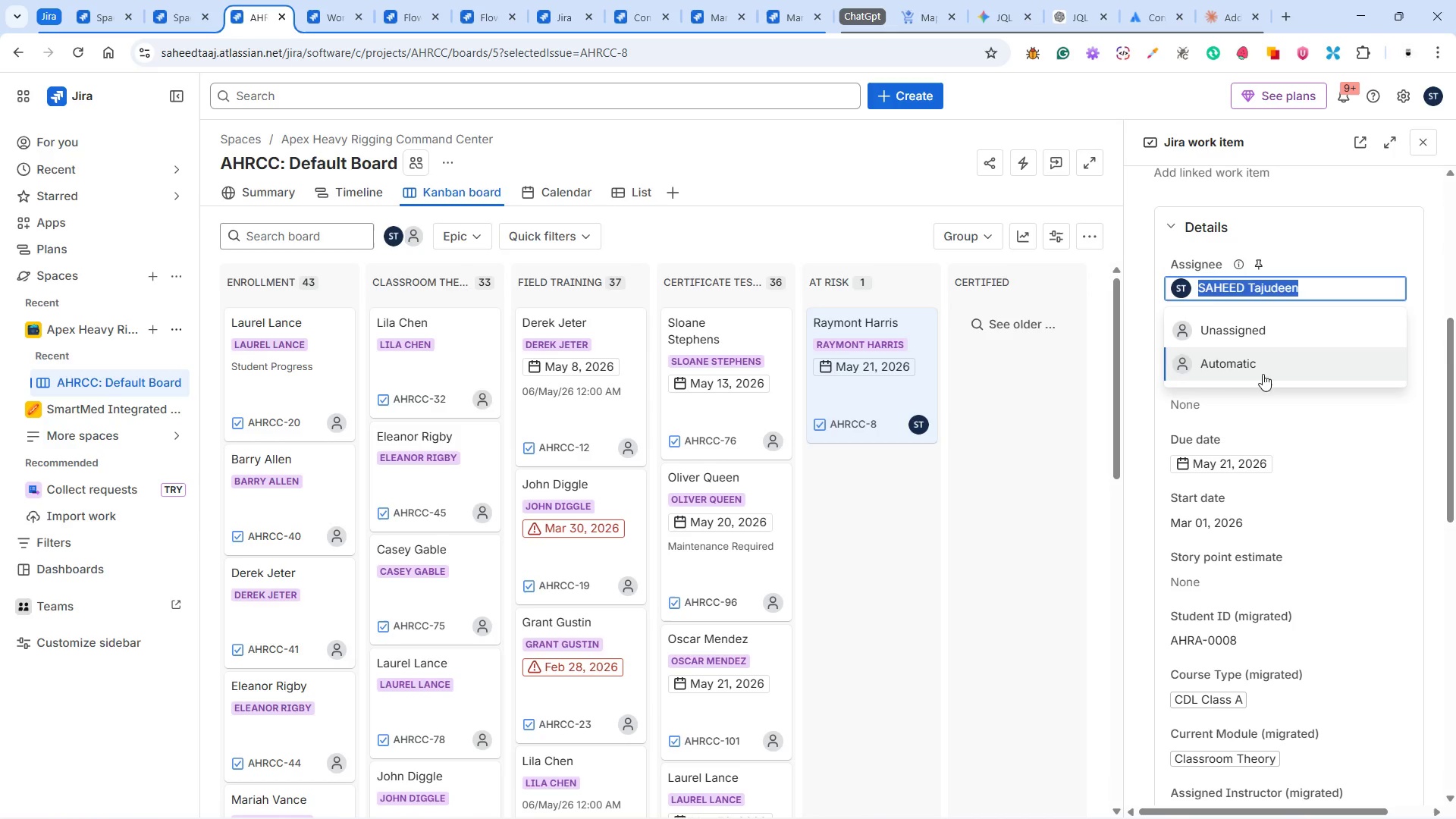 
scroll: coordinate [1259, 404], scroll_direction: up, amount: 9.0
 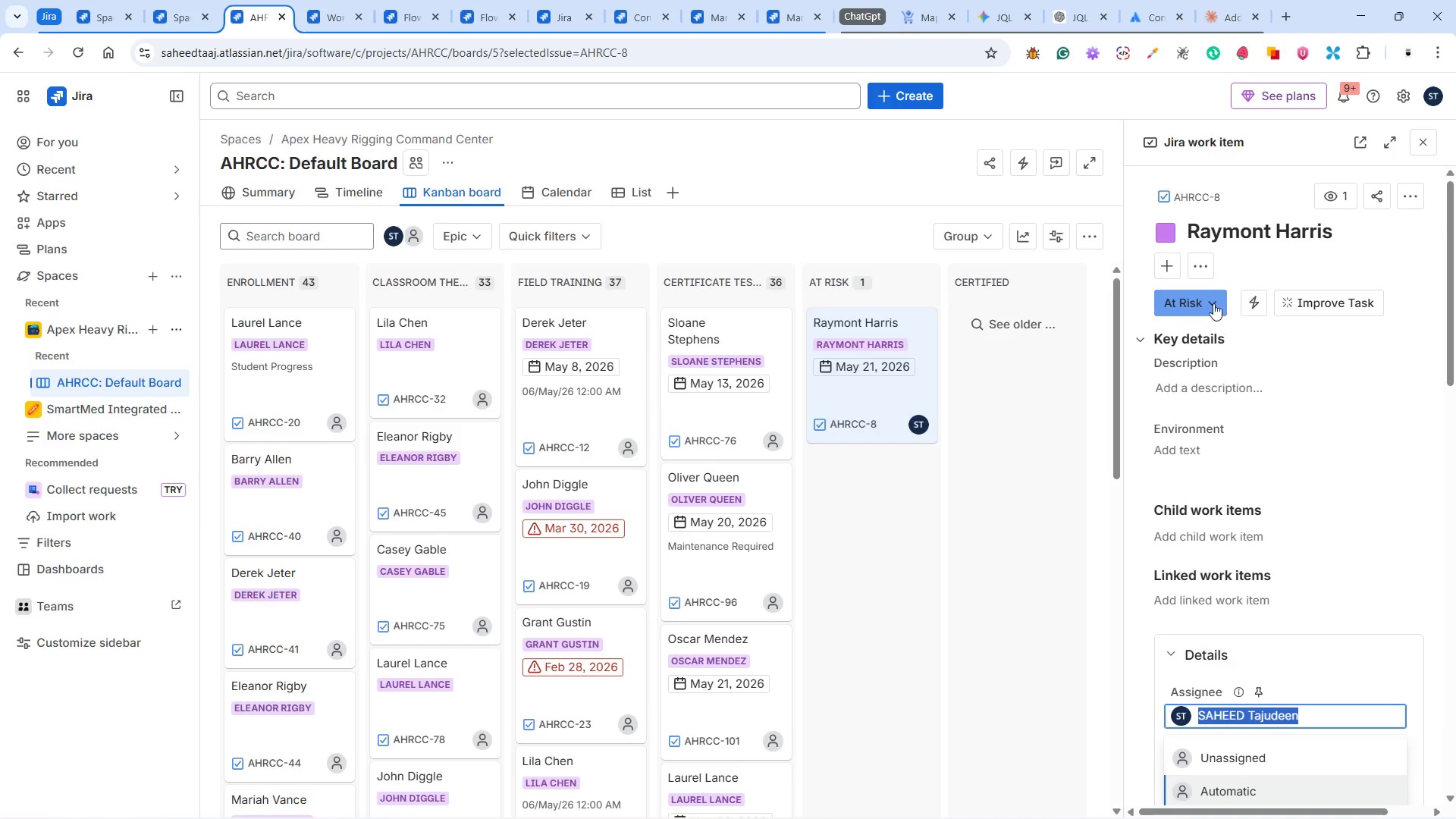 
left_click([1203, 297])
 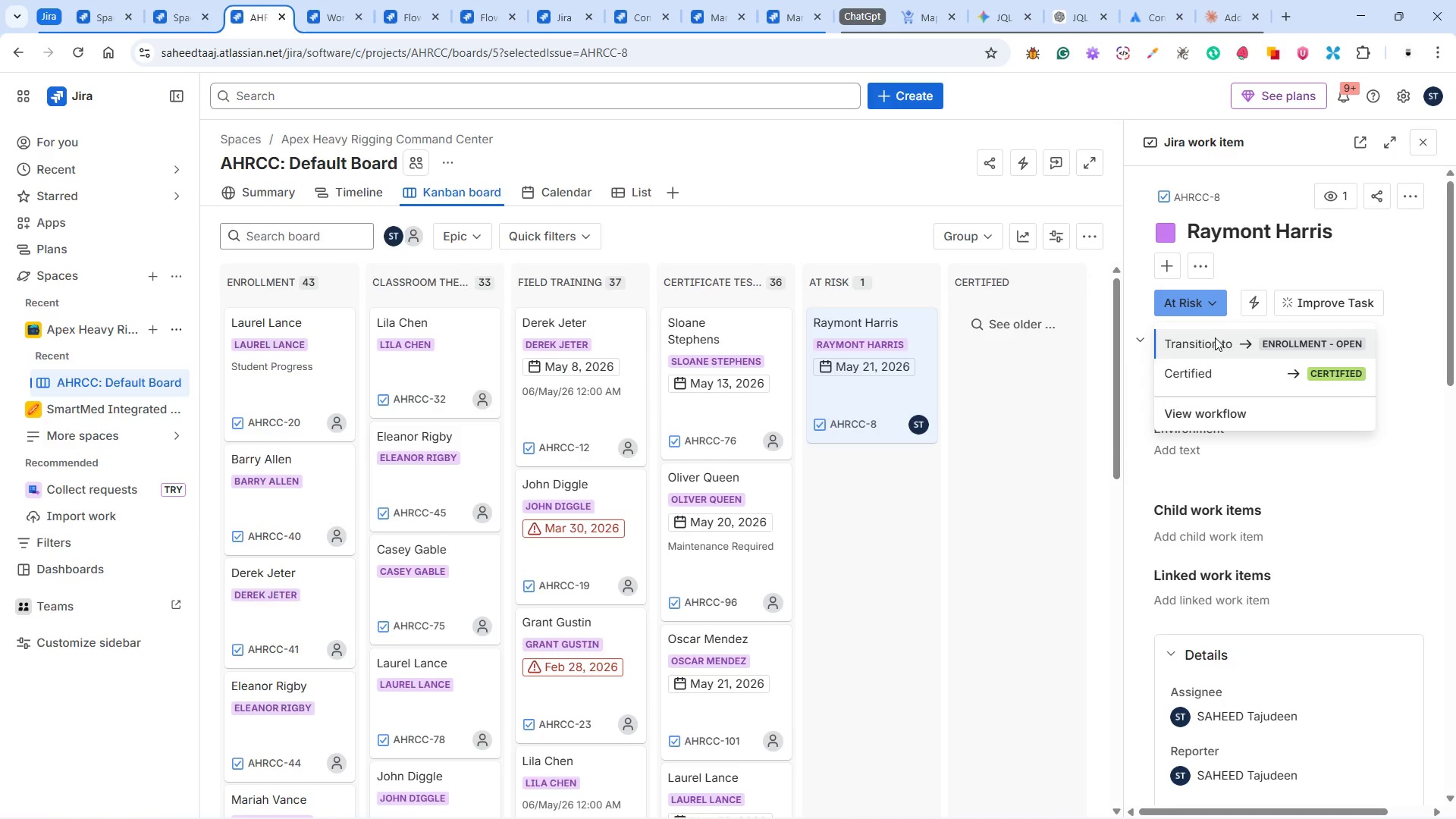 
left_click([1215, 343])
 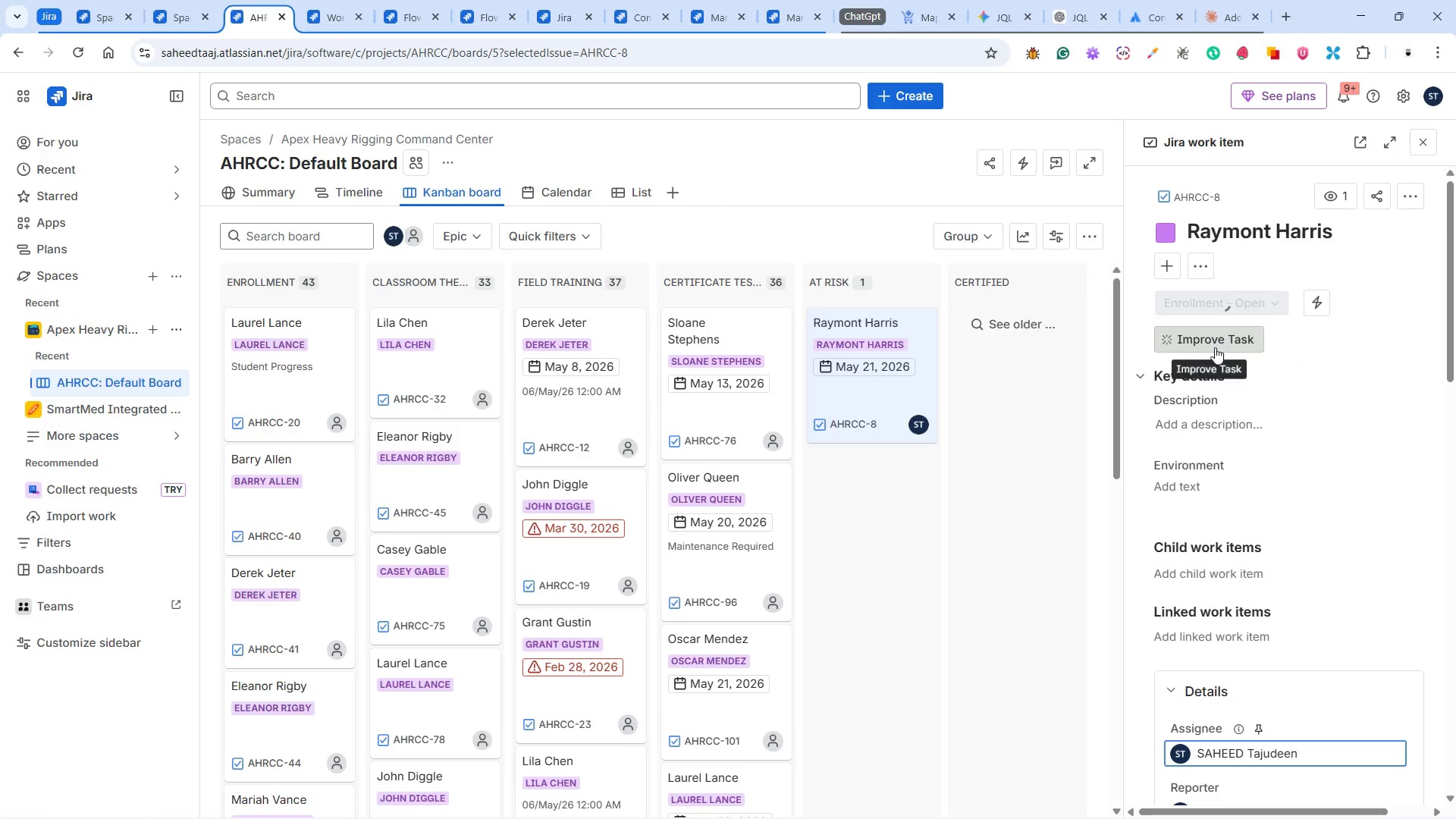 
scroll: coordinate [1247, 399], scroll_direction: down, amount: 6.0
 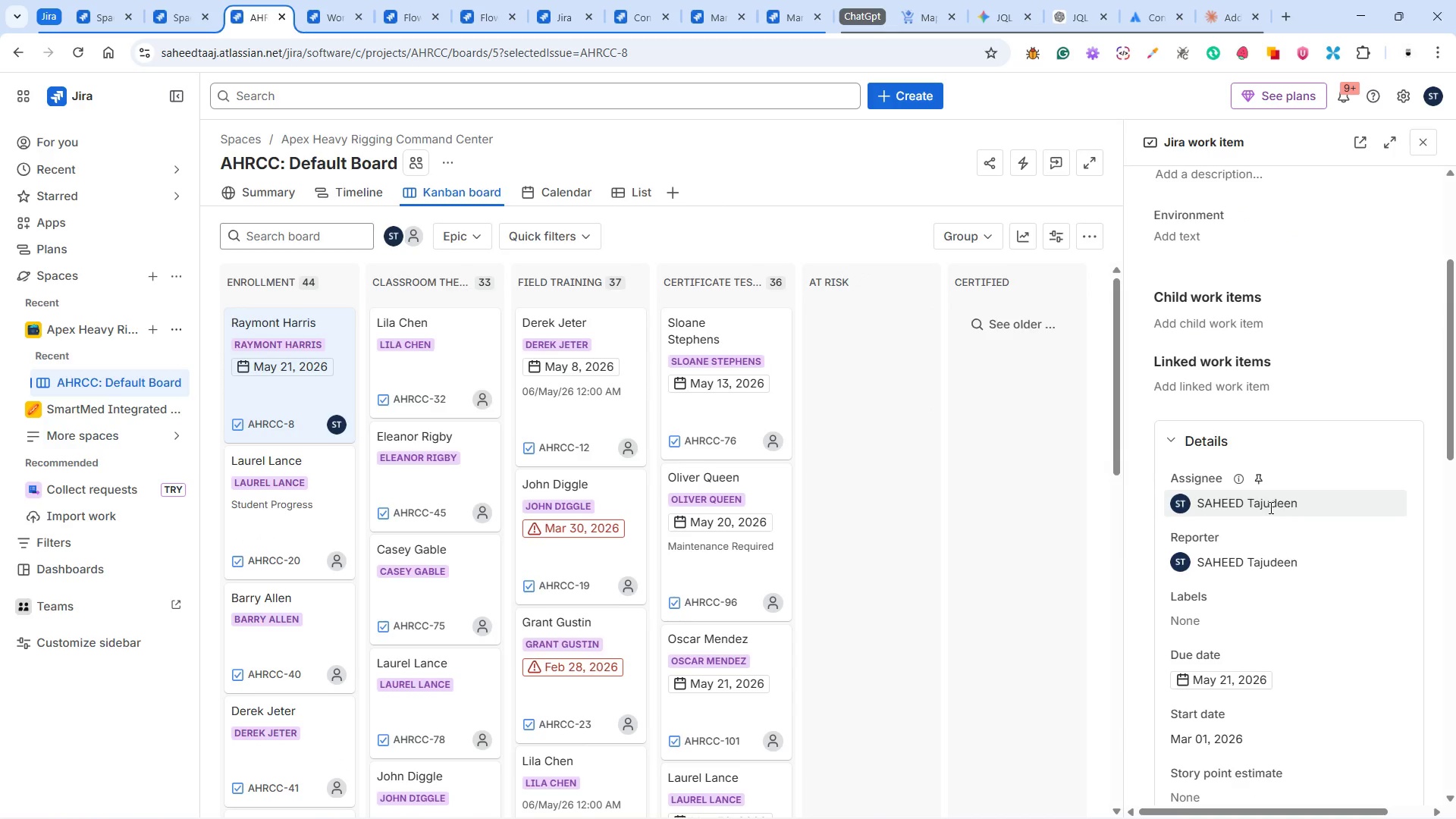 
left_click([1274, 500])
 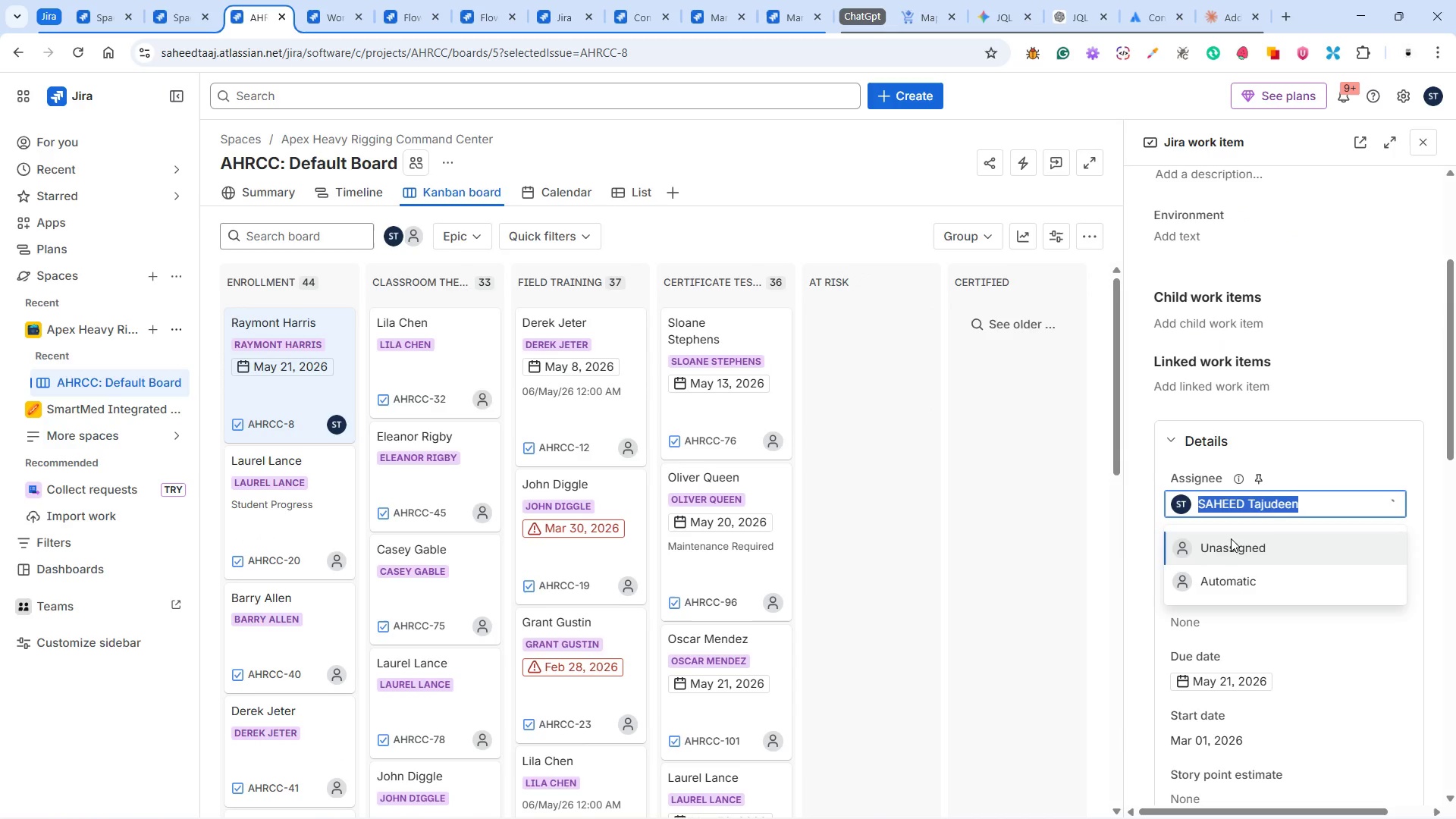 
left_click([1214, 551])
 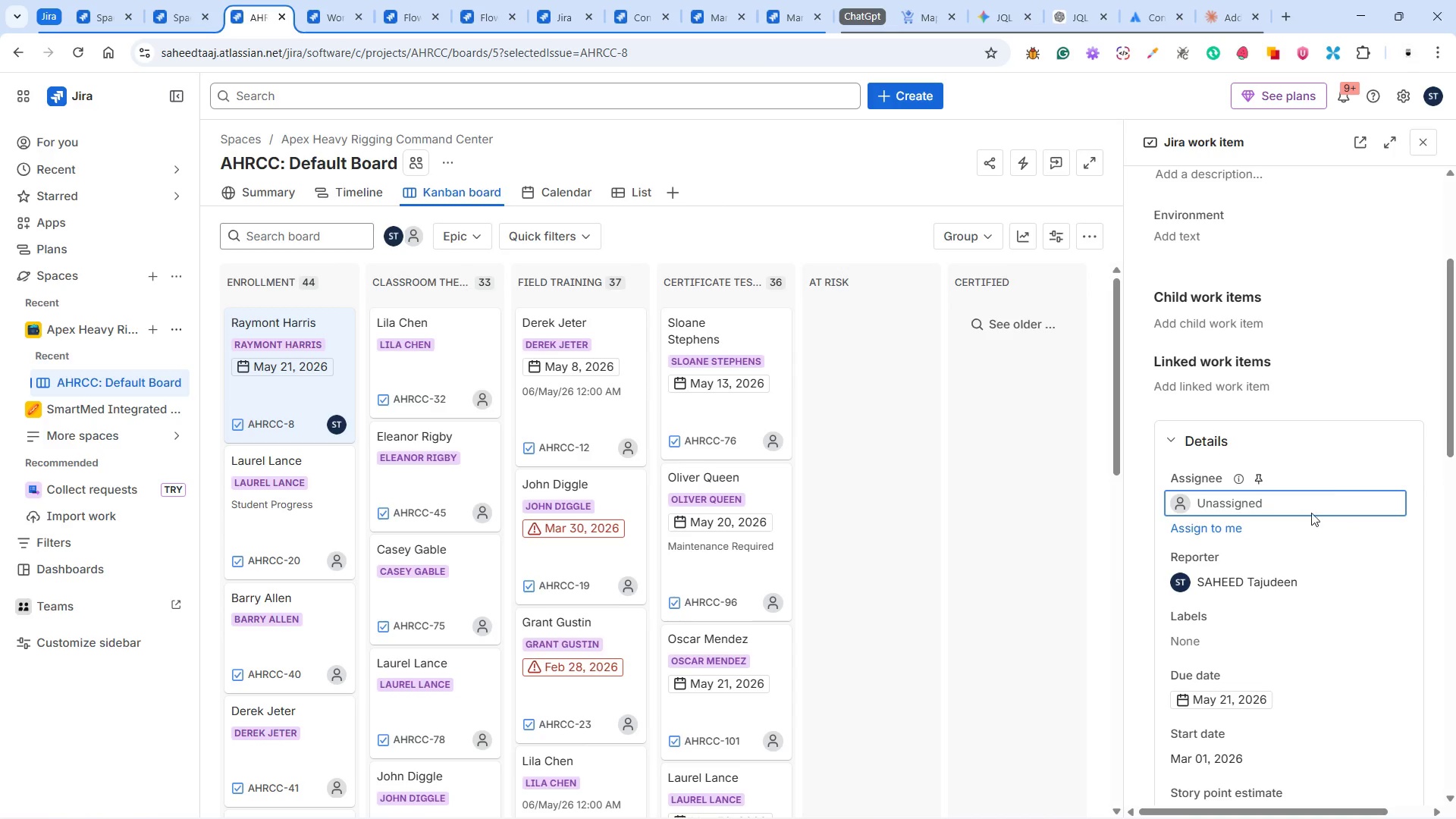 
left_click([1337, 465])
 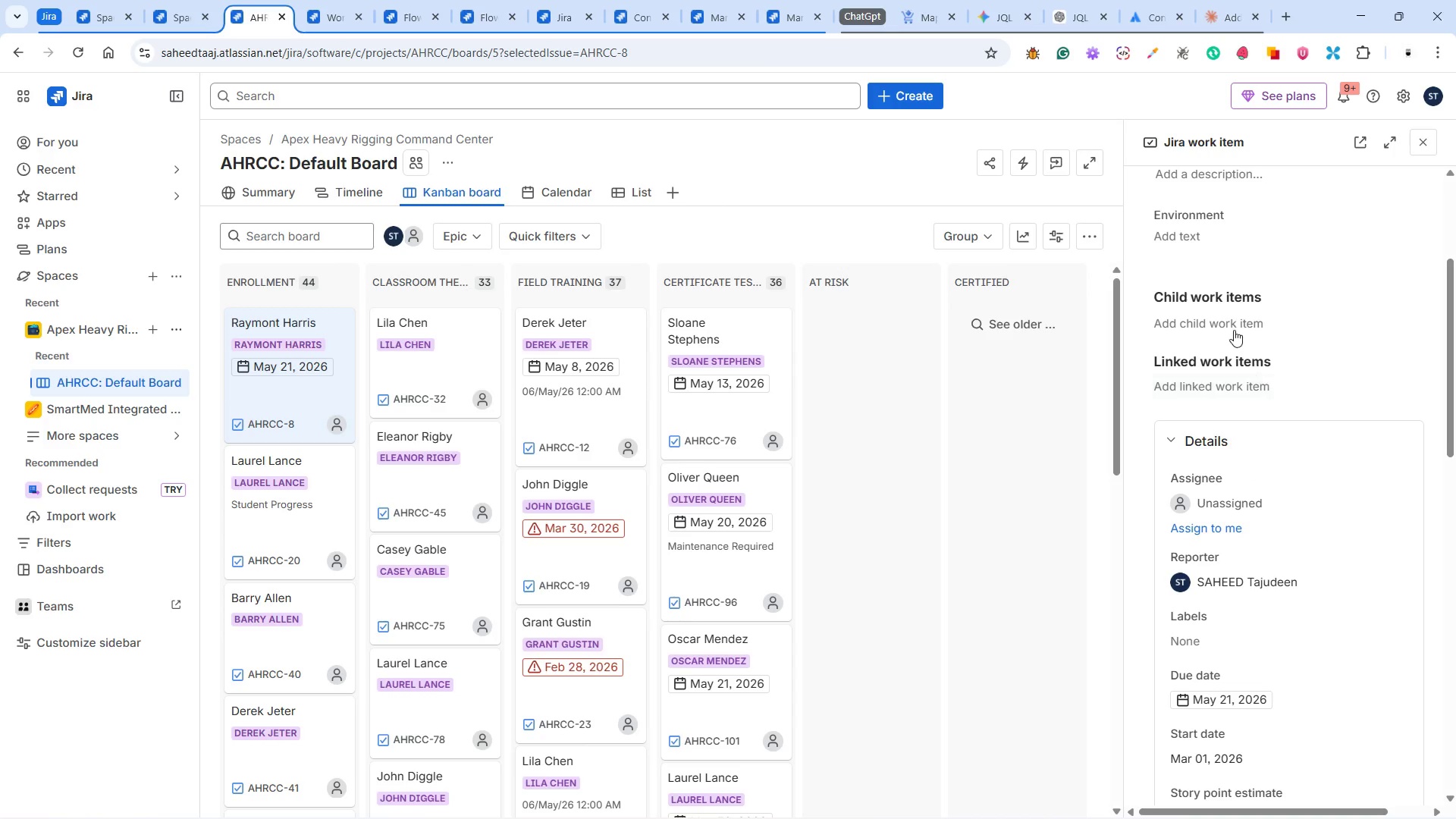 
scroll: coordinate [1232, 329], scroll_direction: up, amount: 2.0
 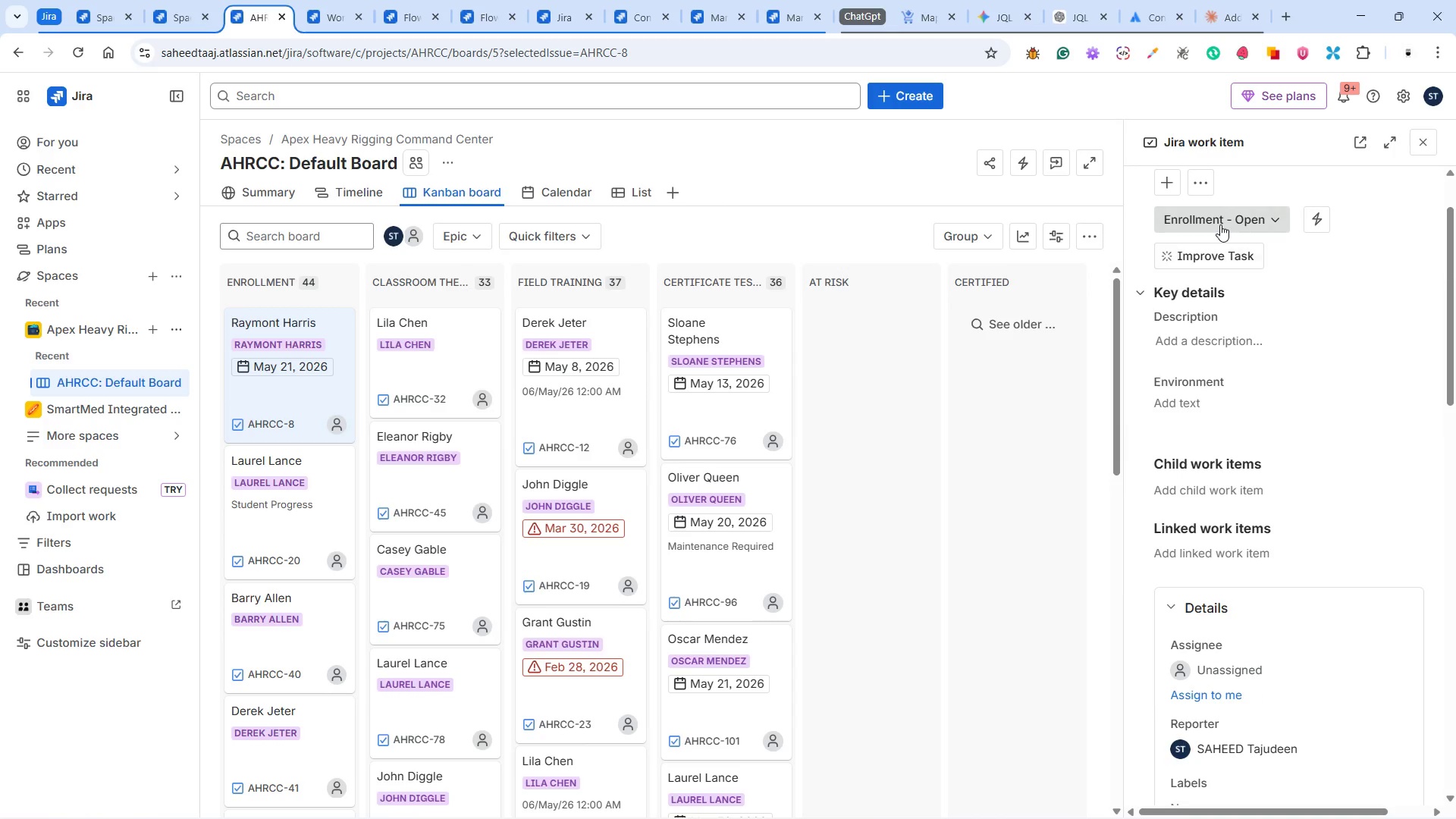 
left_click([1220, 224])
 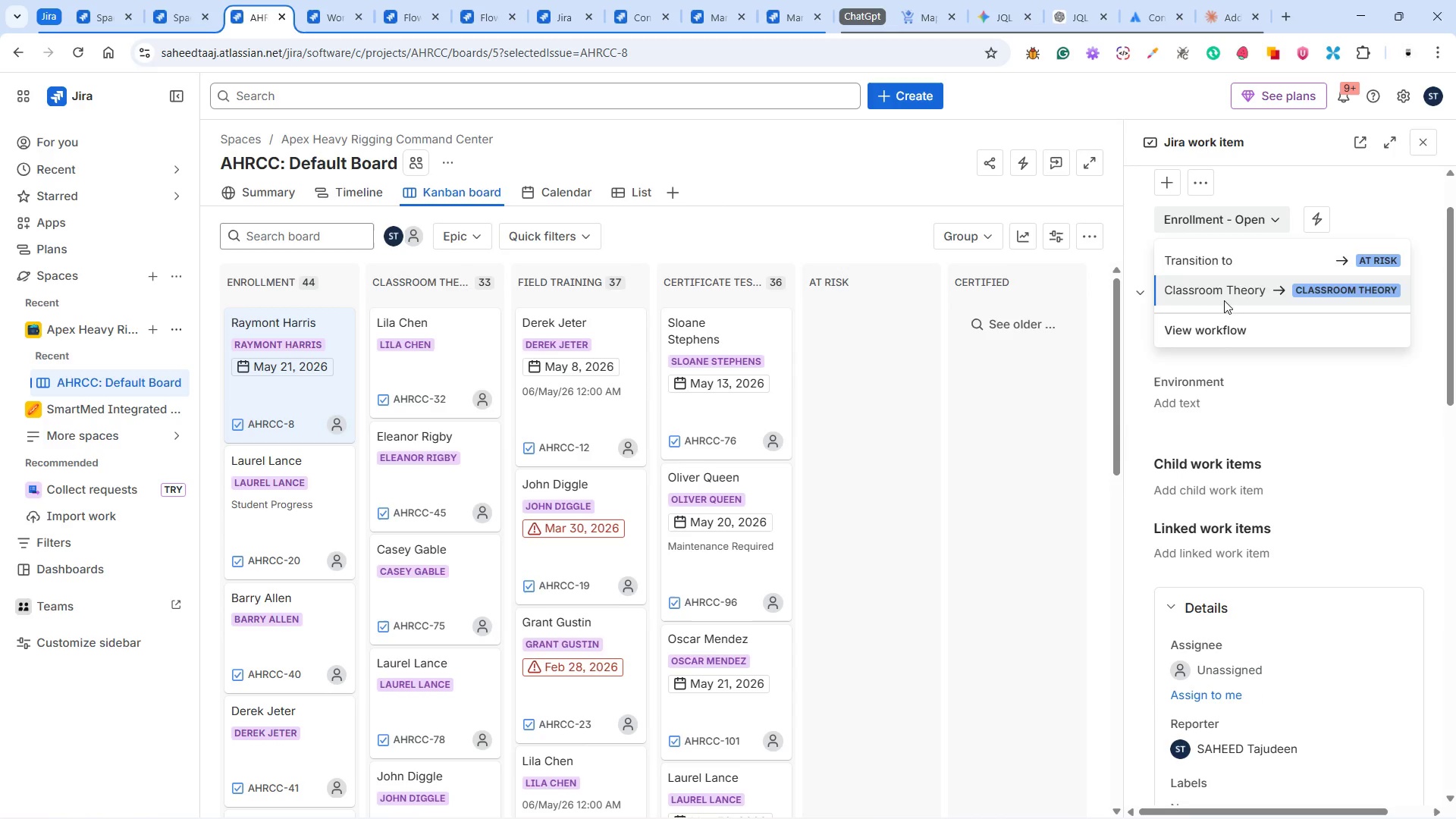 
left_click([1225, 290])
 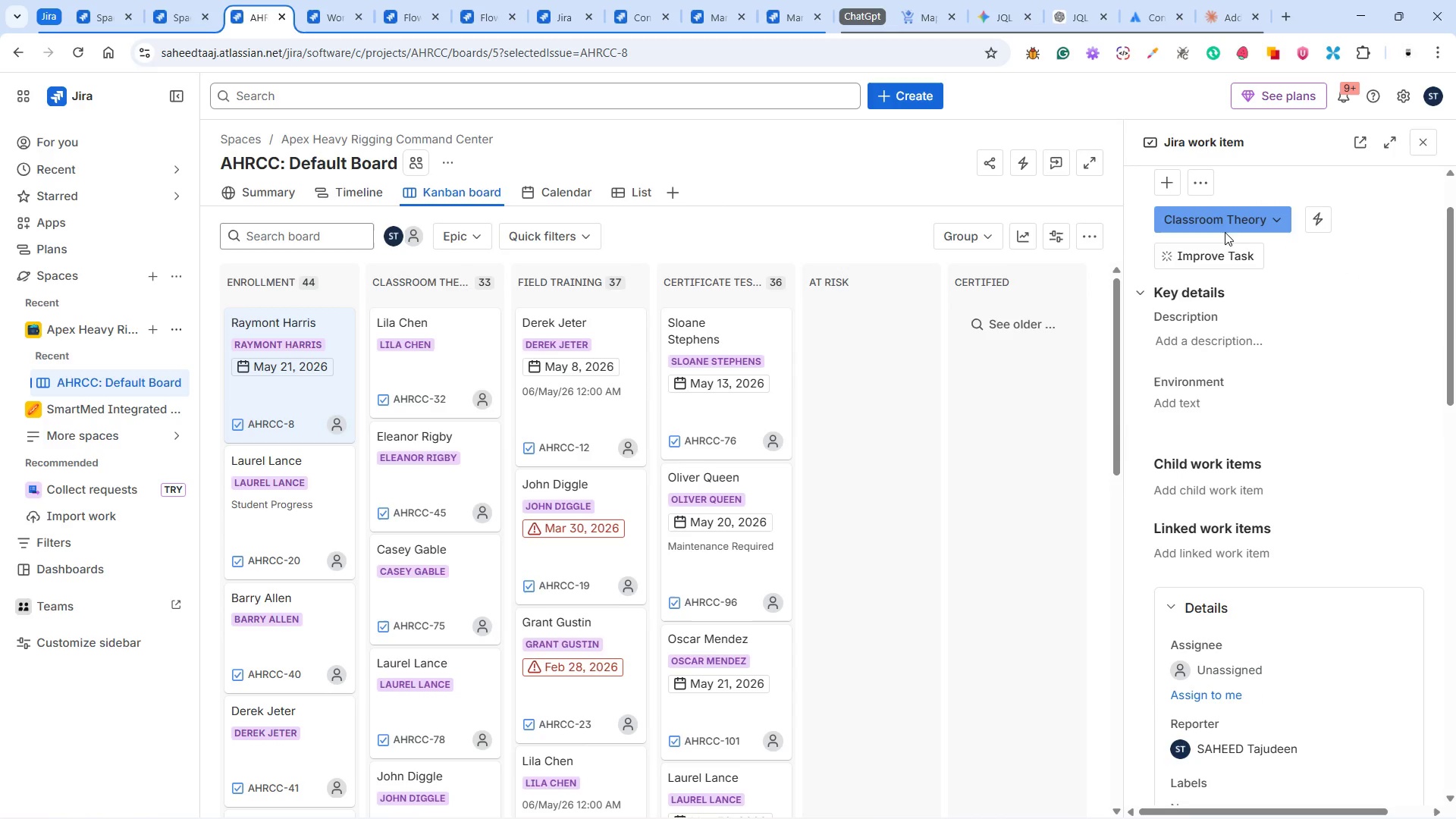 
left_click([1225, 223])
 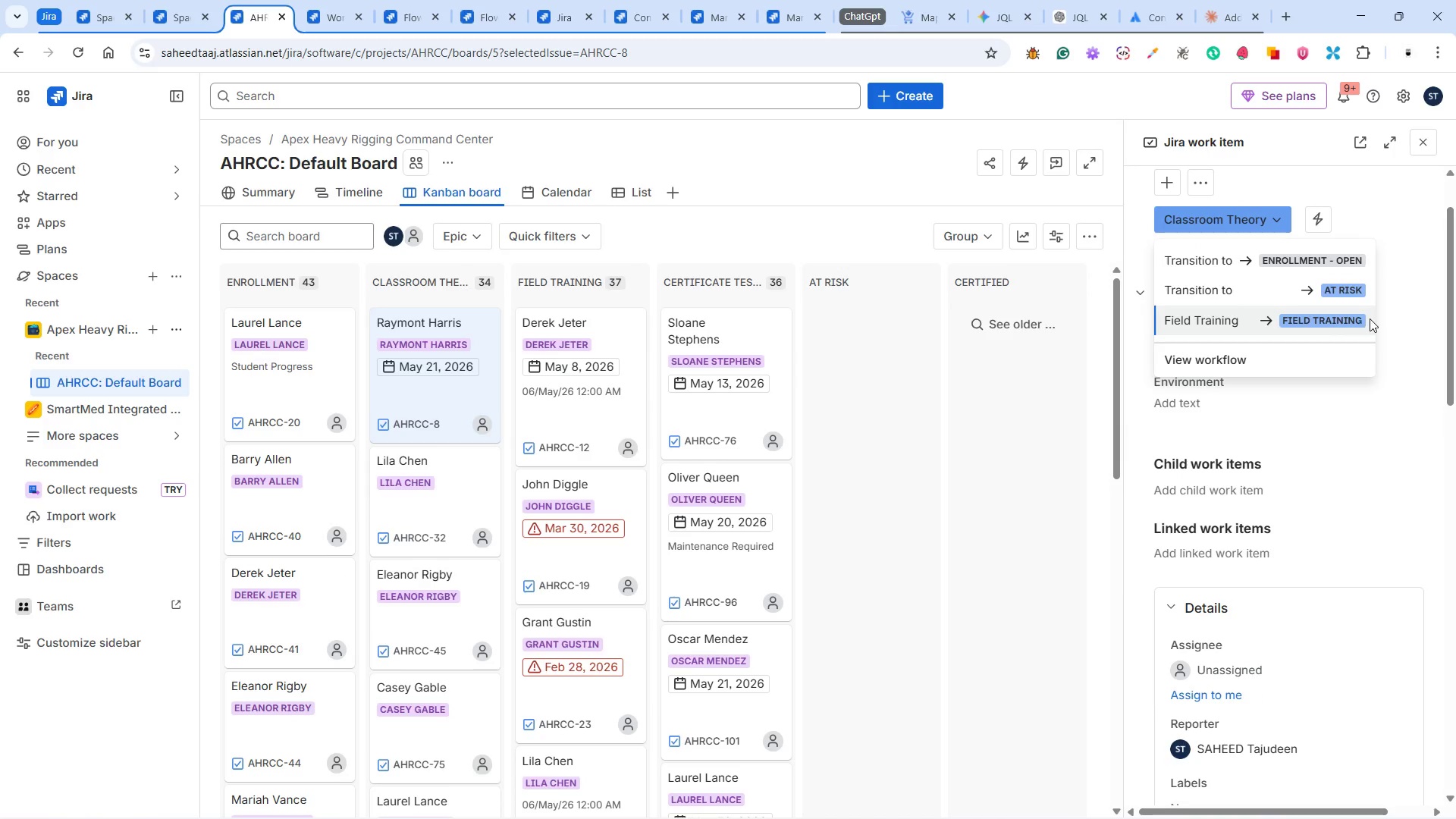 
left_click([1411, 320])
 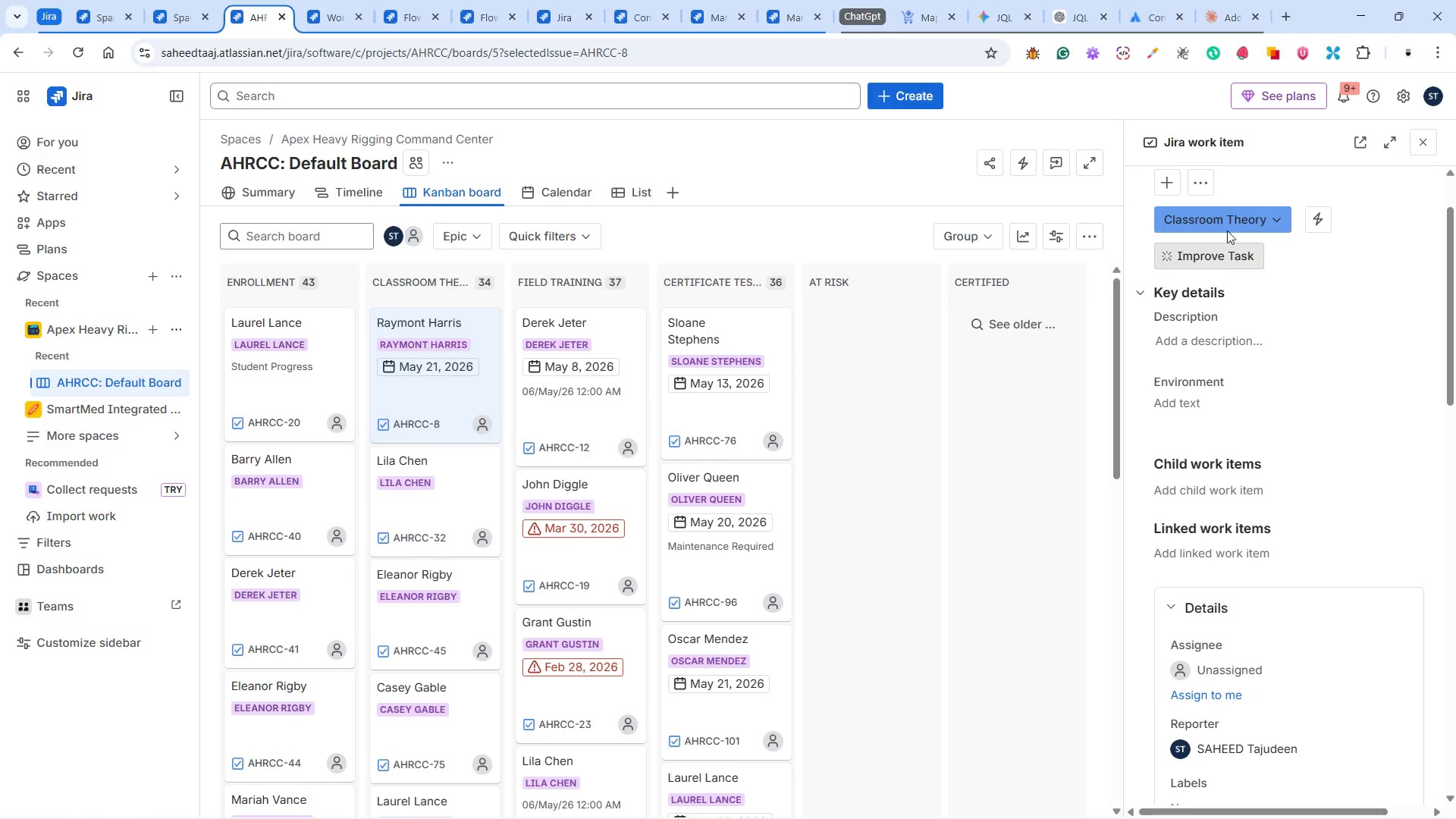 
left_click([1227, 215])
 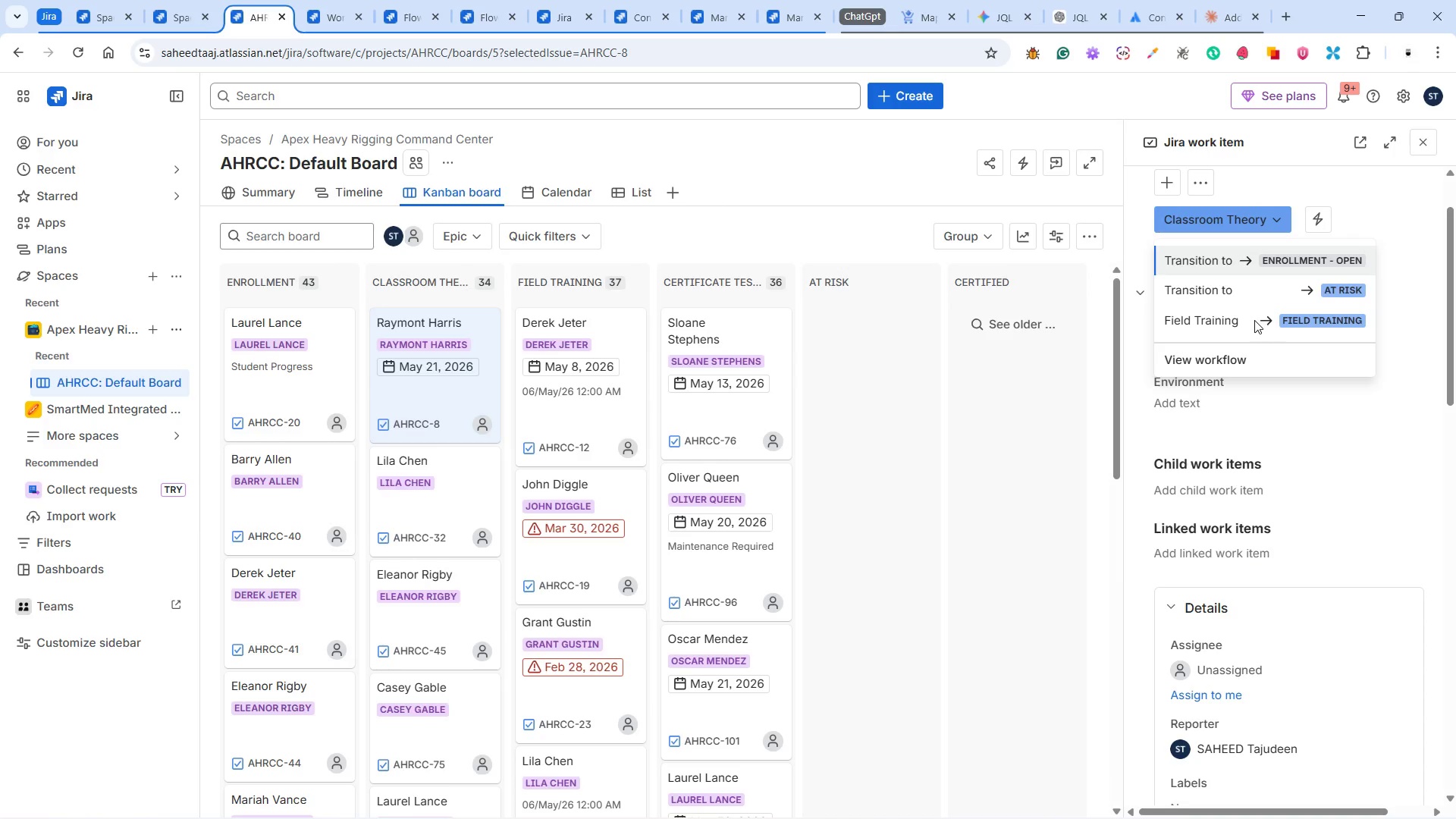 
wait(11.03)
 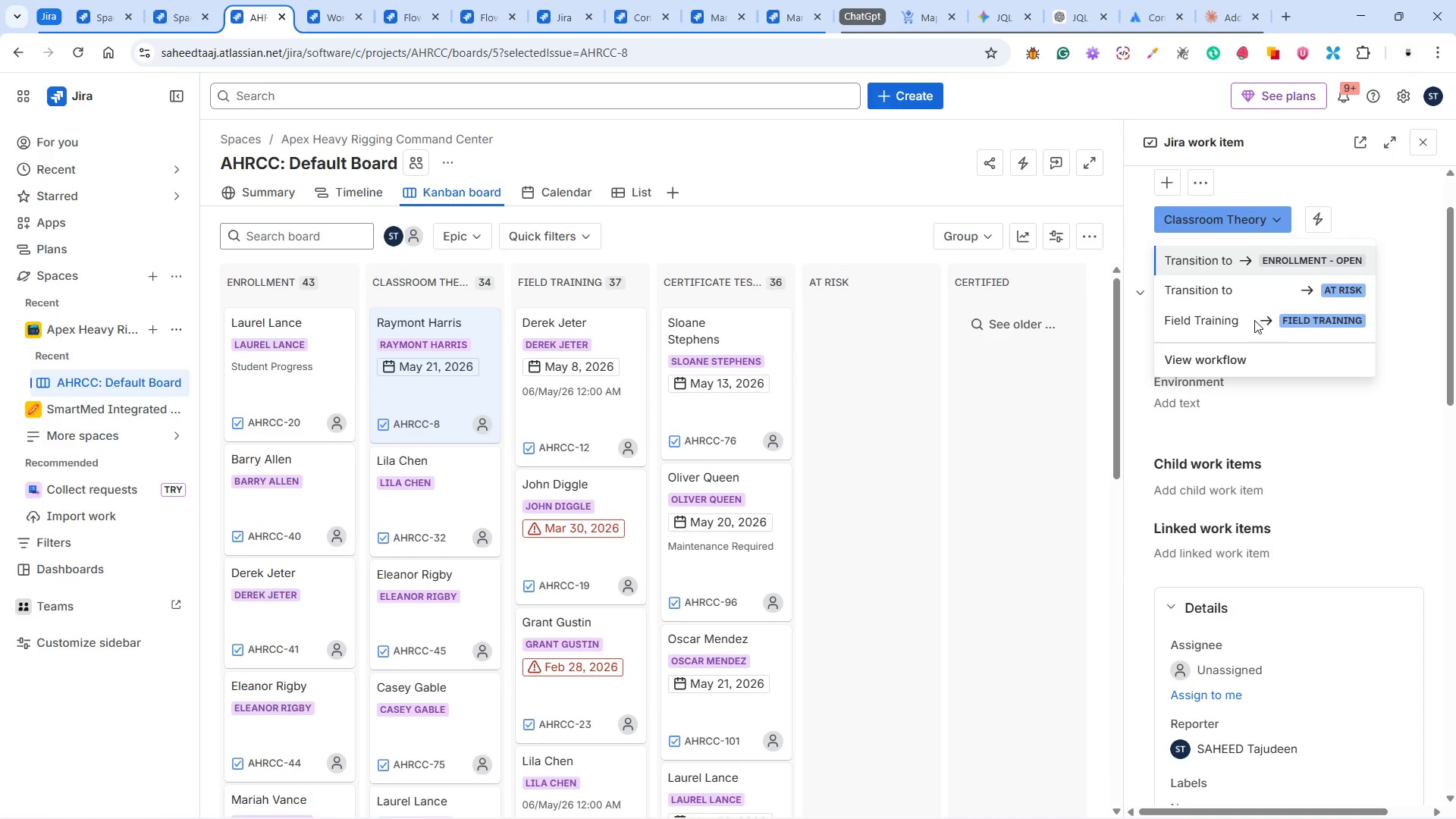 
left_click([1397, 318])
 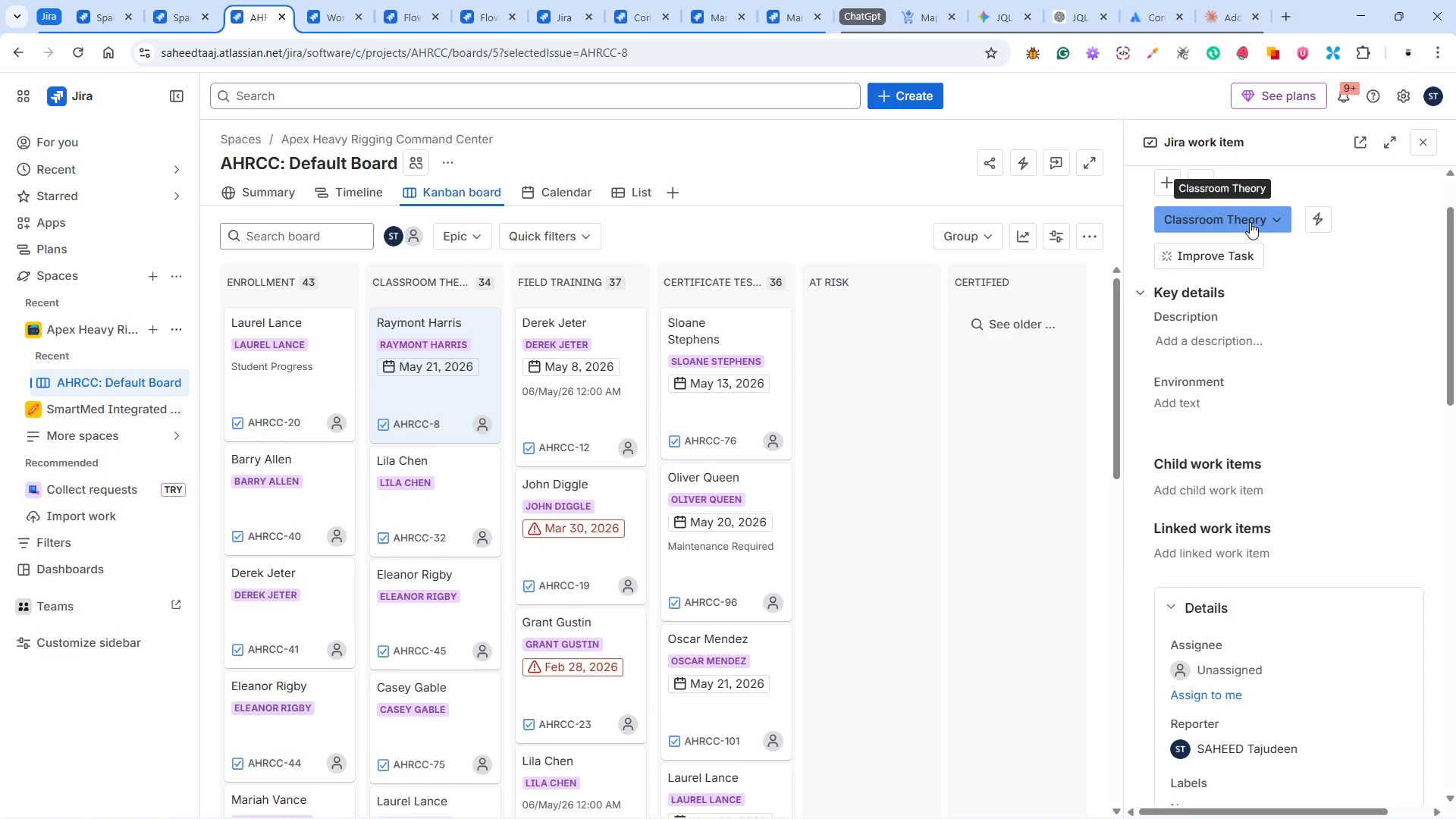 
wait(6.77)
 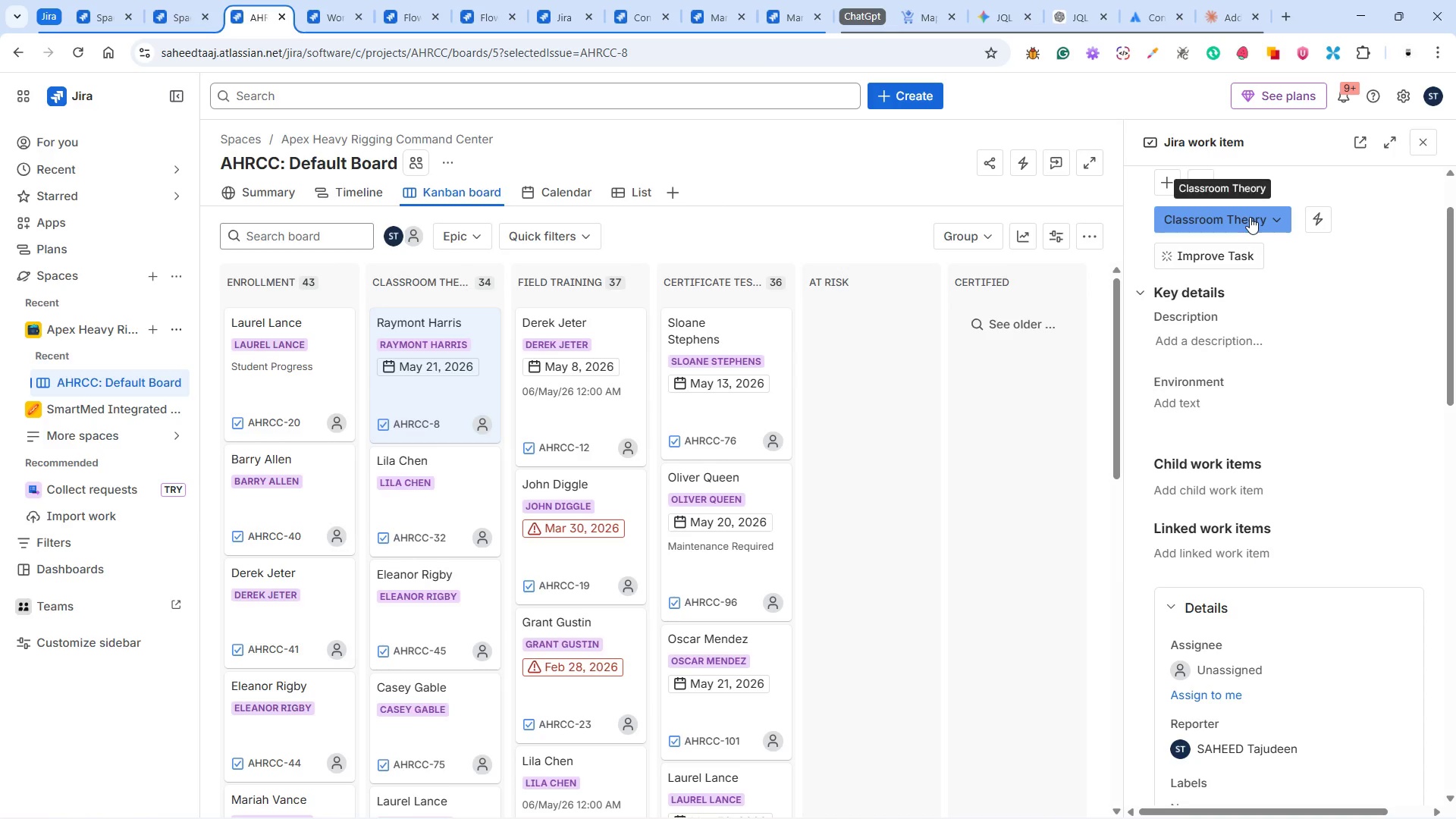 
scroll: coordinate [1314, 446], scroll_direction: down, amount: 6.0
 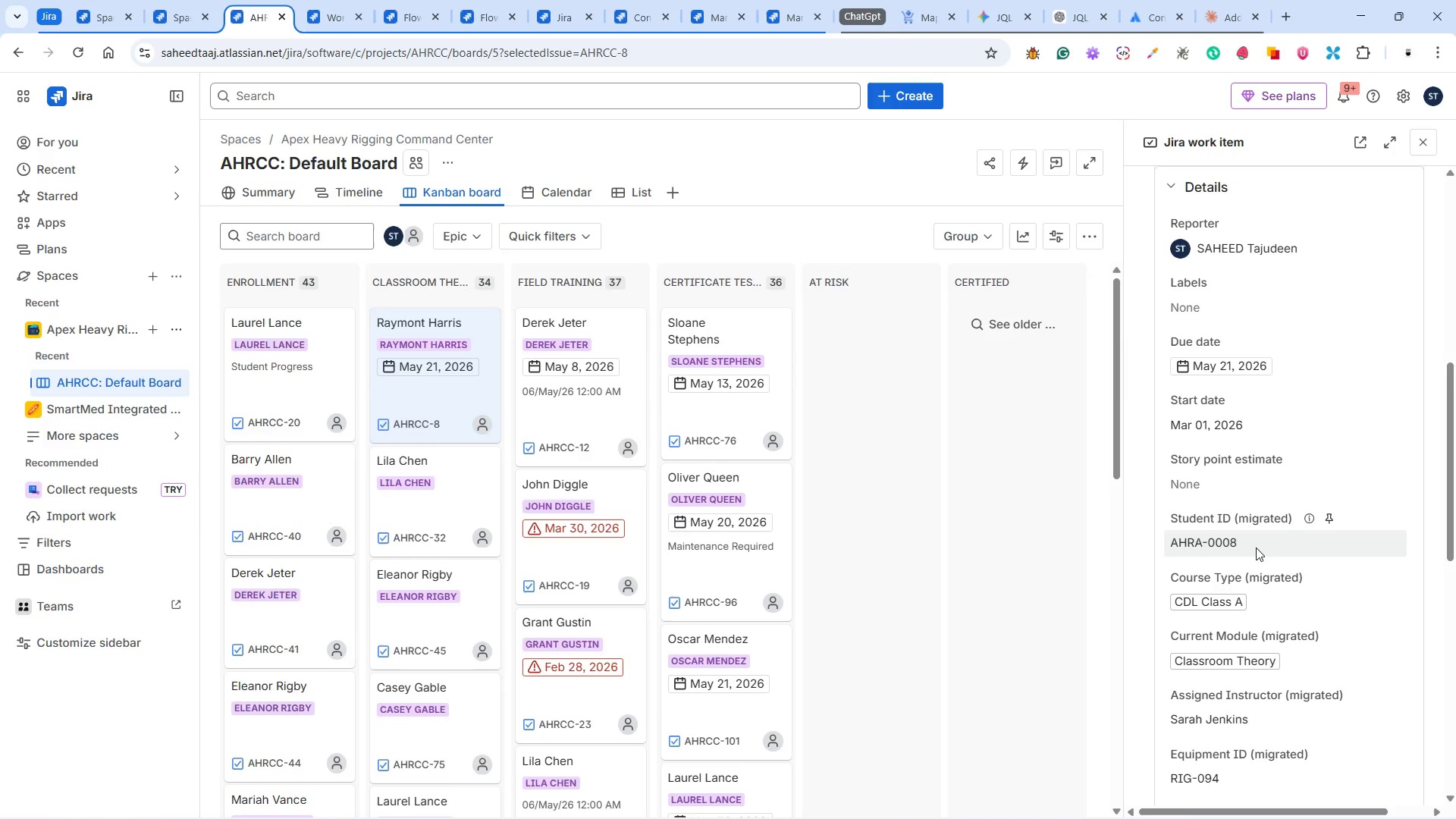 
wait(6.07)
 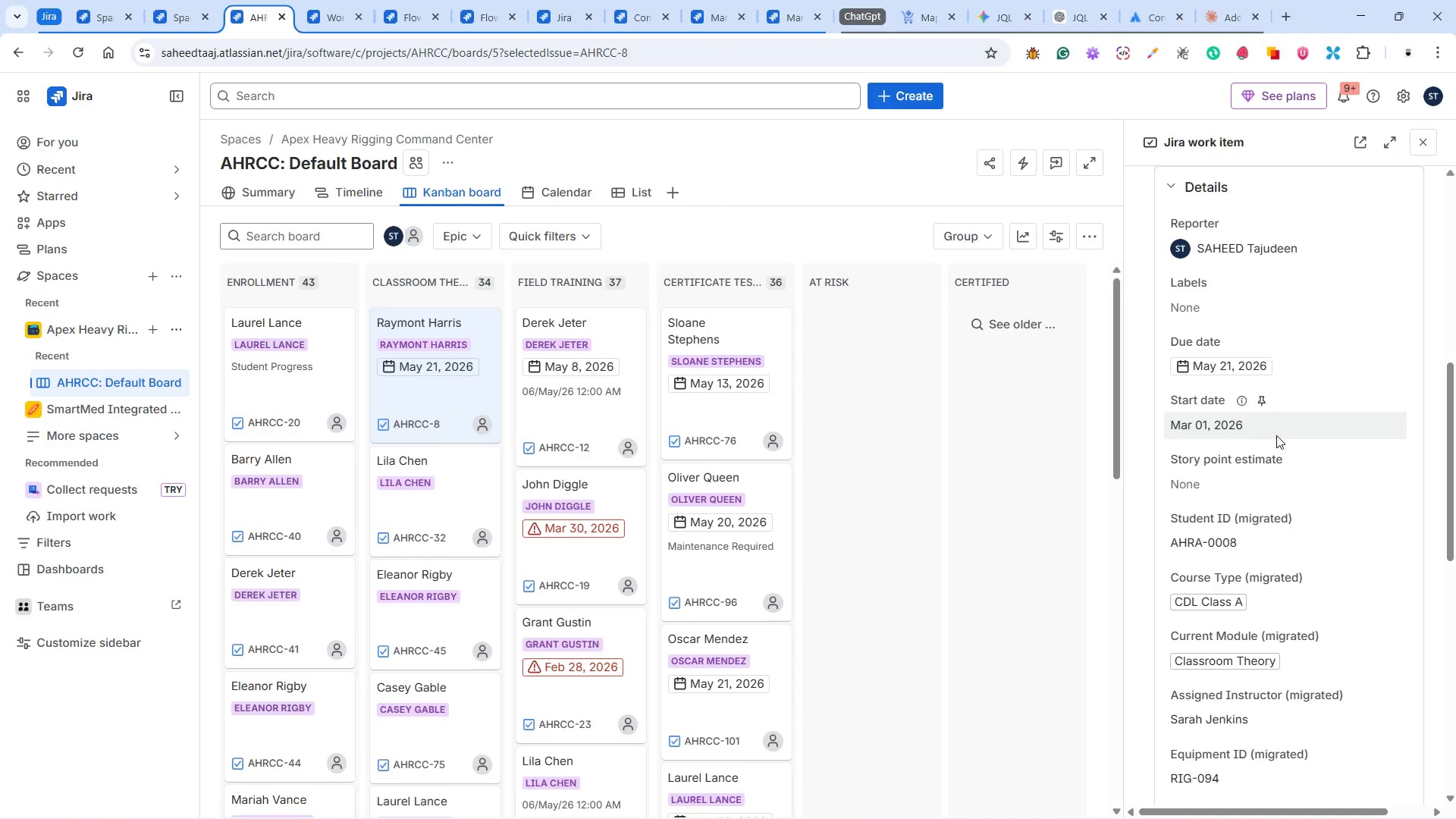 
scroll: coordinate [1266, 554], scroll_direction: down, amount: 2.0
 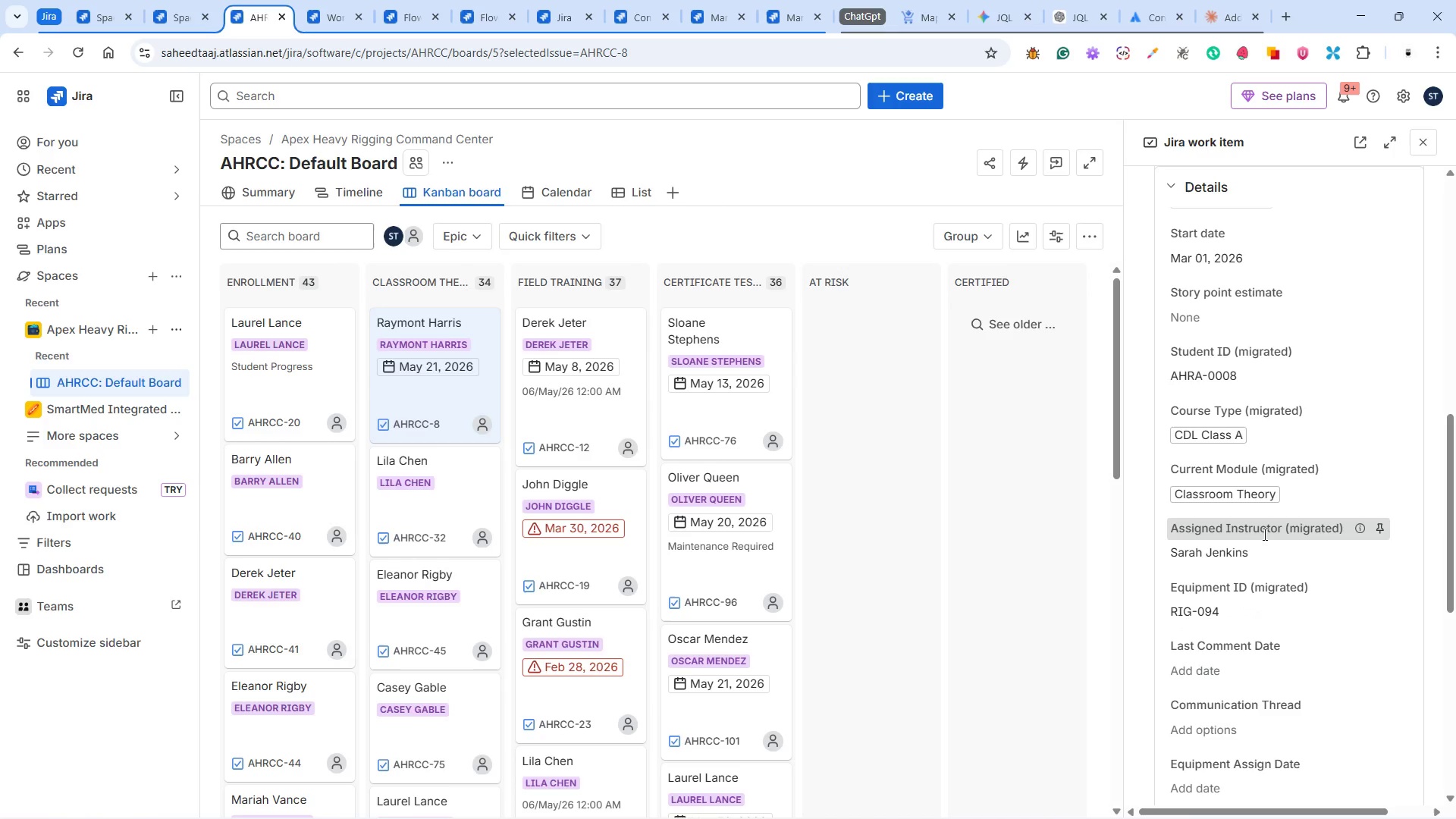 
wait(23.48)
 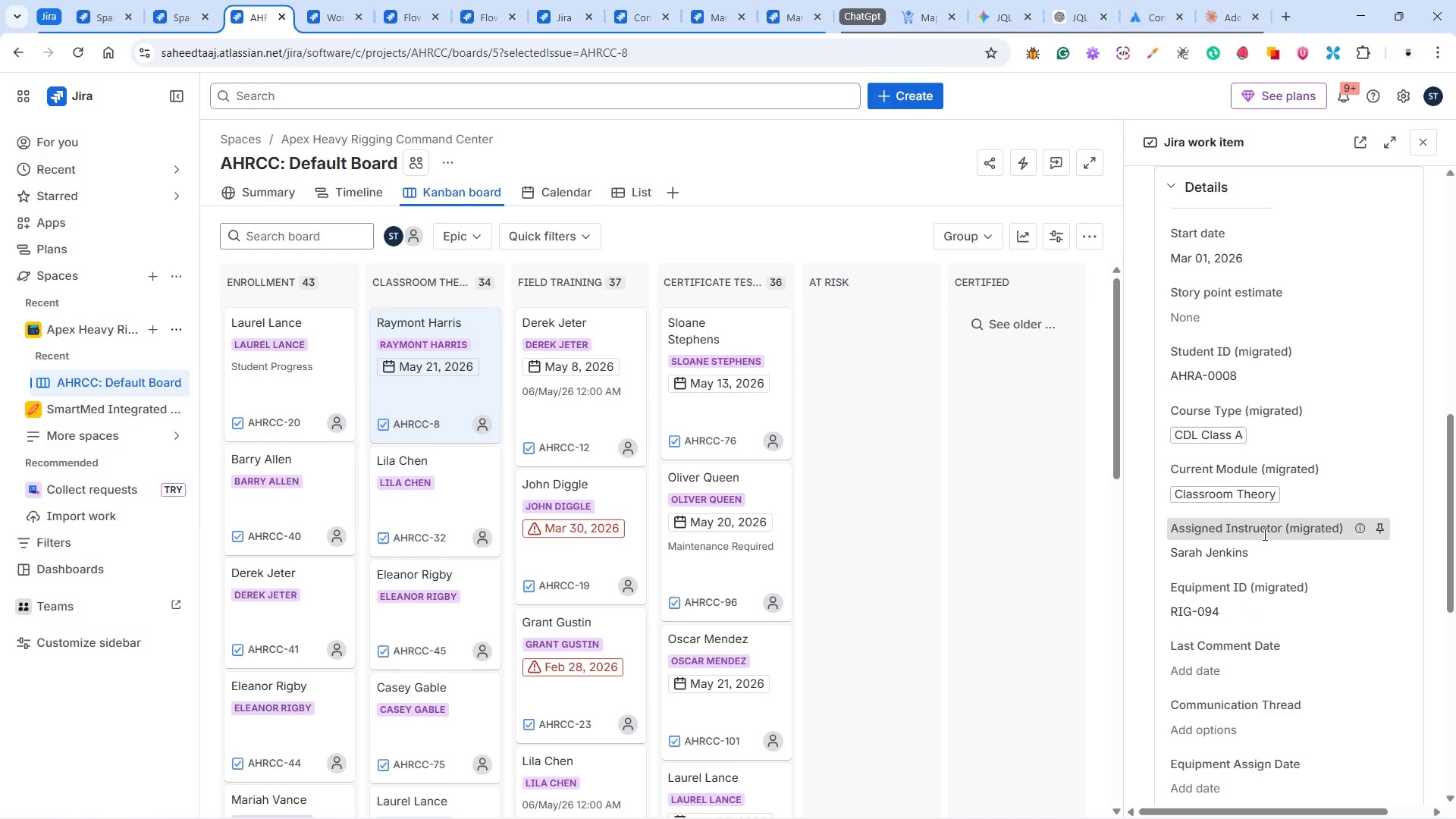 
scroll: coordinate [1285, 616], scroll_direction: down, amount: 2.0
 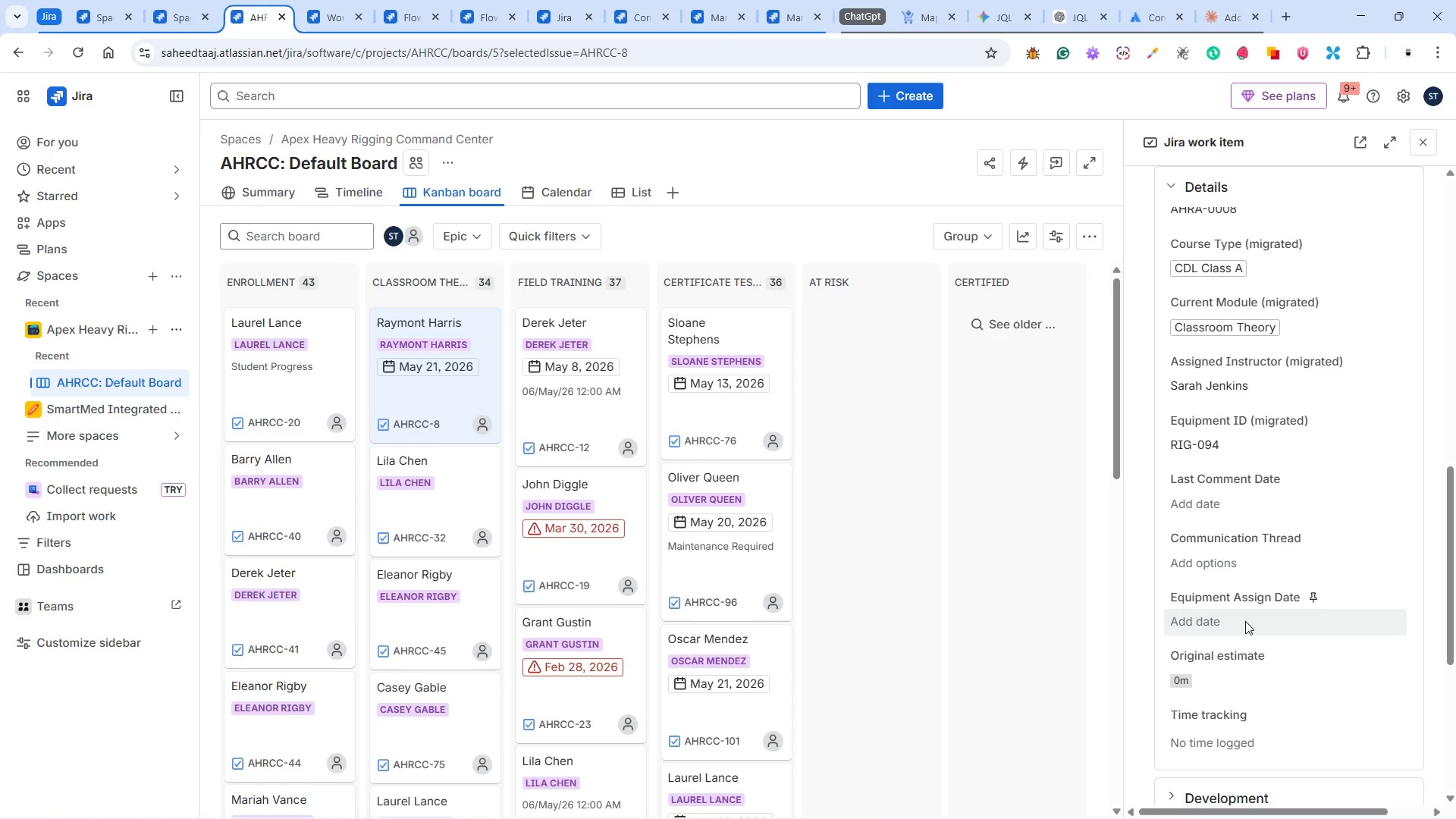 
scroll: coordinate [1288, 526], scroll_direction: up, amount: 12.0
 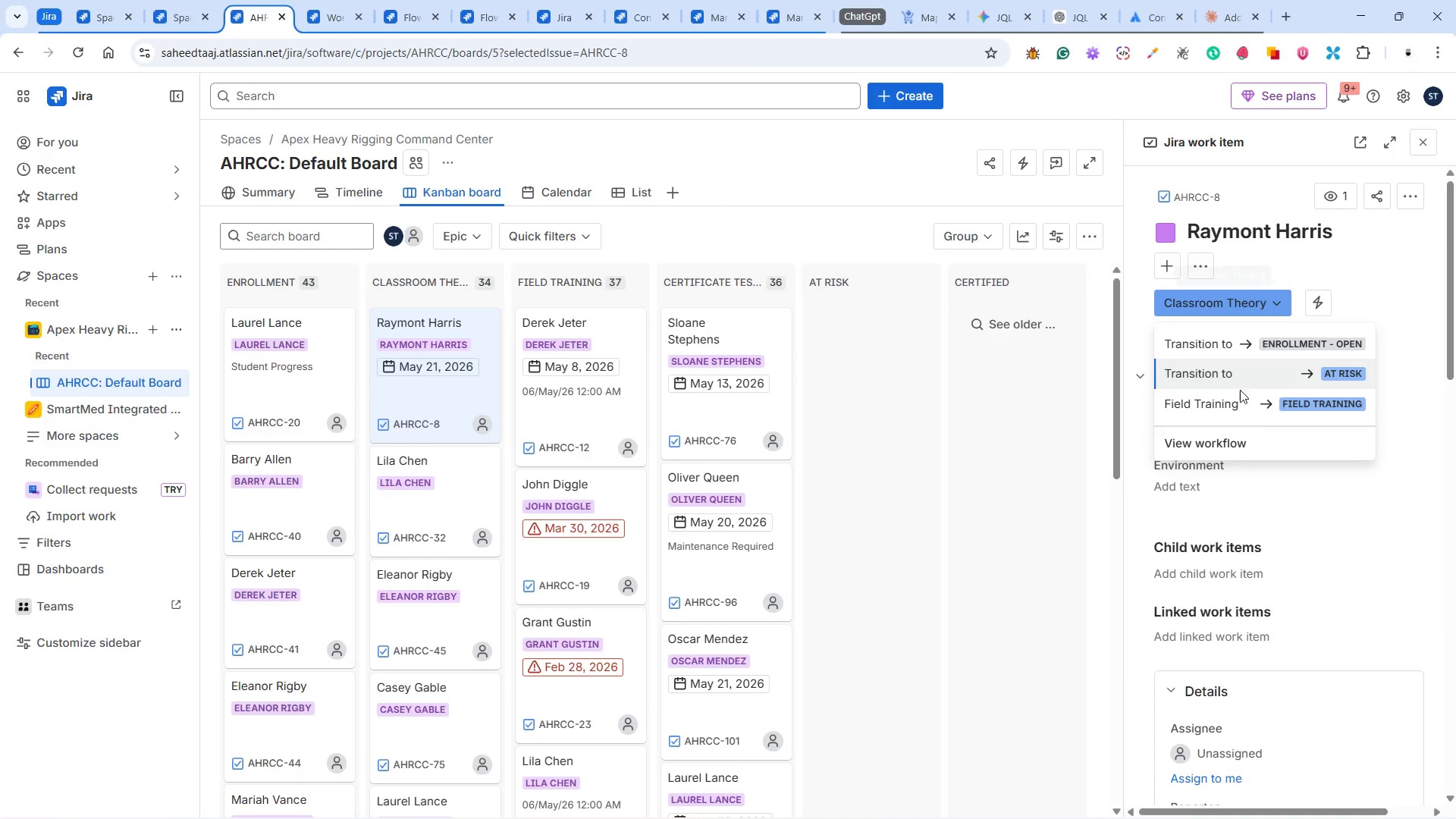 
left_click([1253, 410])
 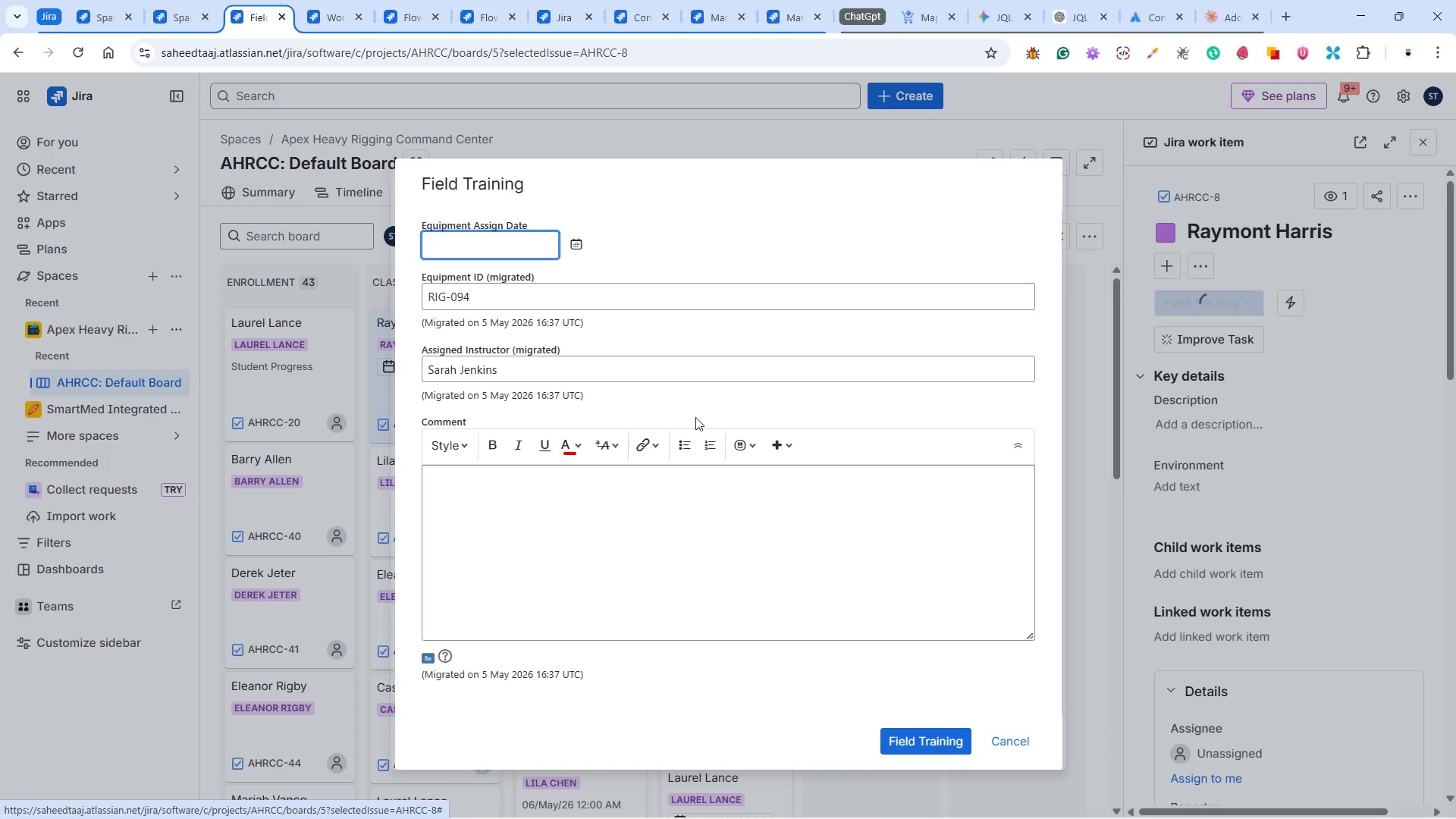 
left_click([572, 241])
 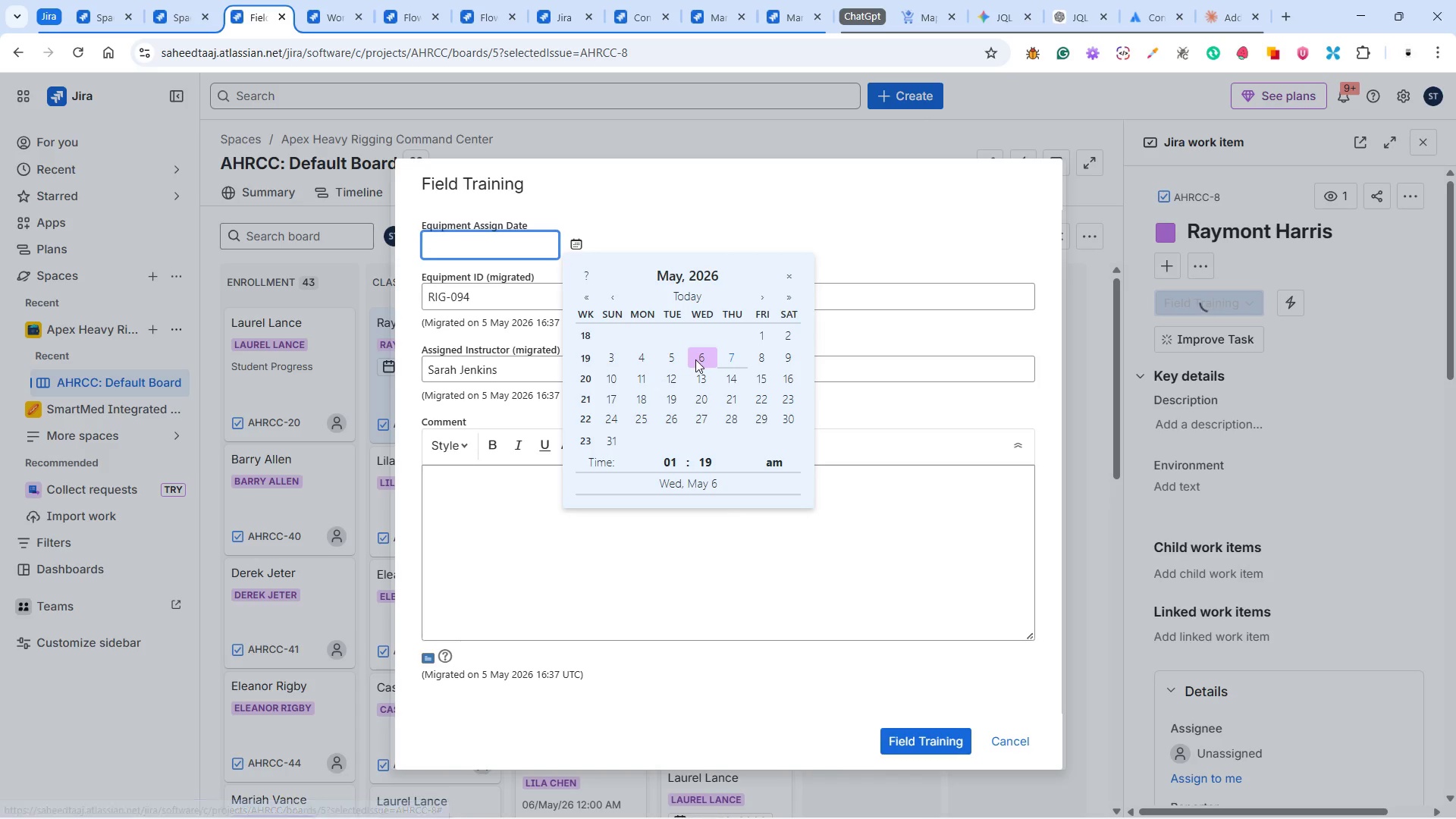 
left_click([693, 361])
 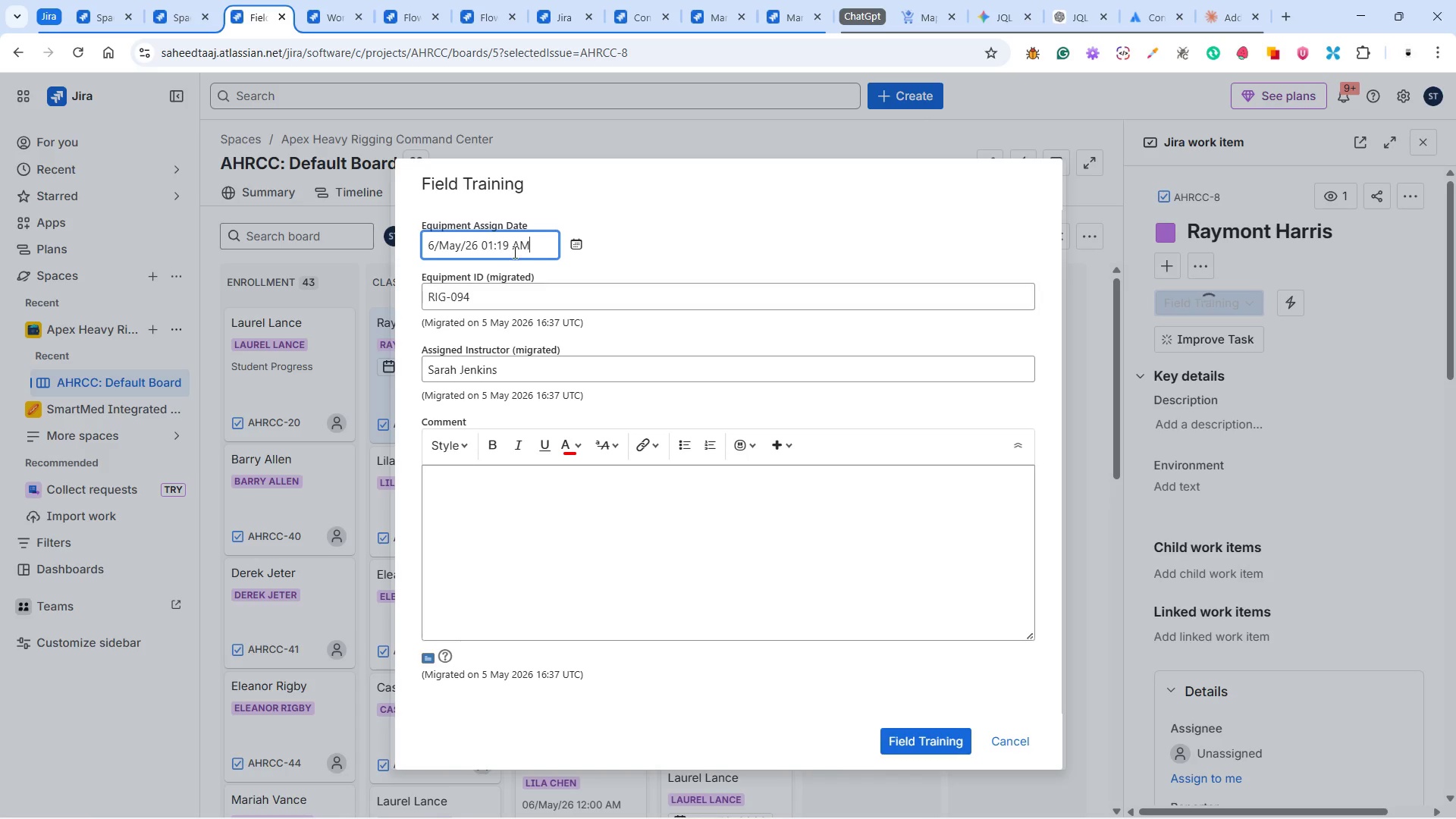 
left_click([487, 247])
 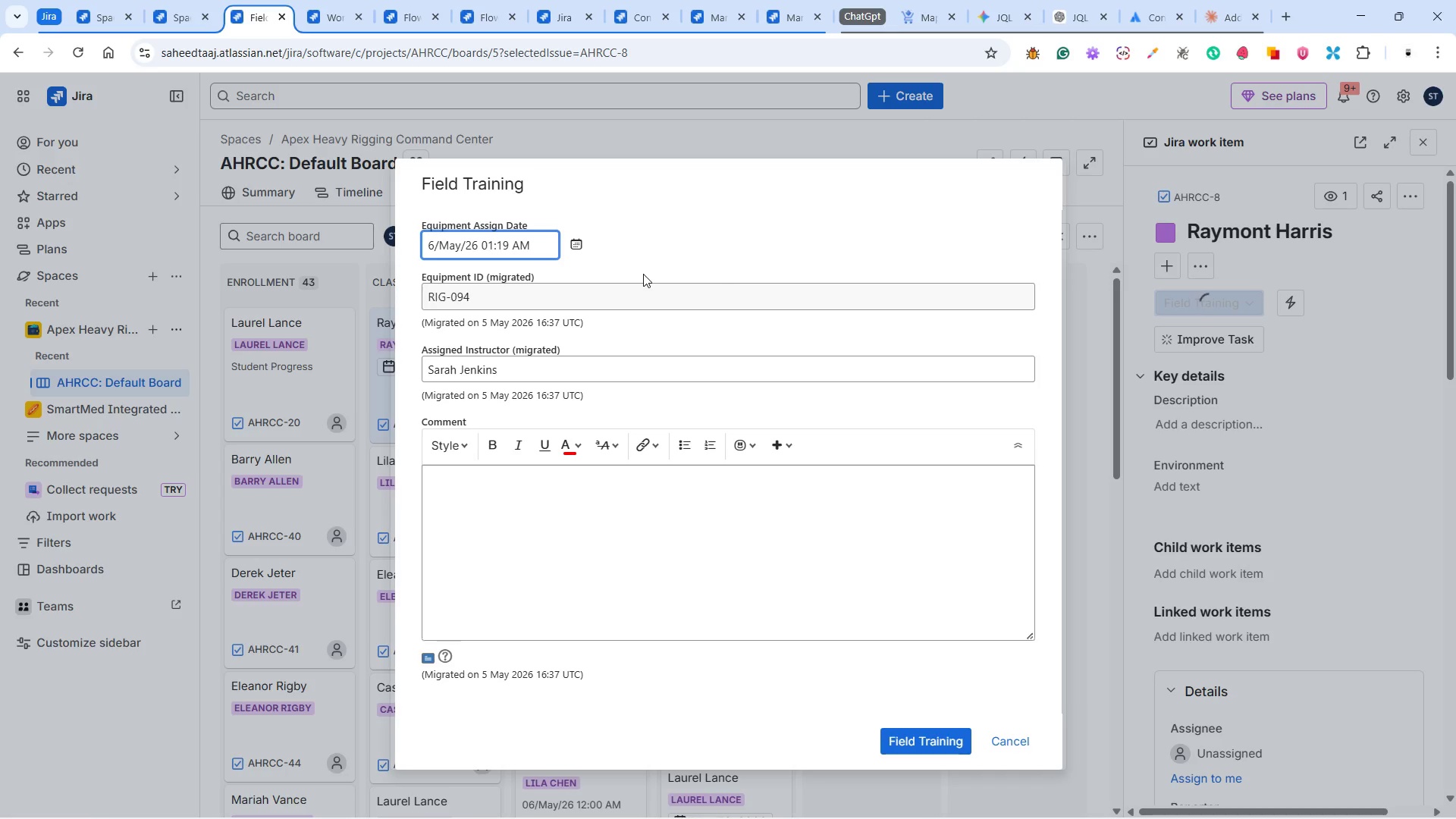 
key(Backspace)
 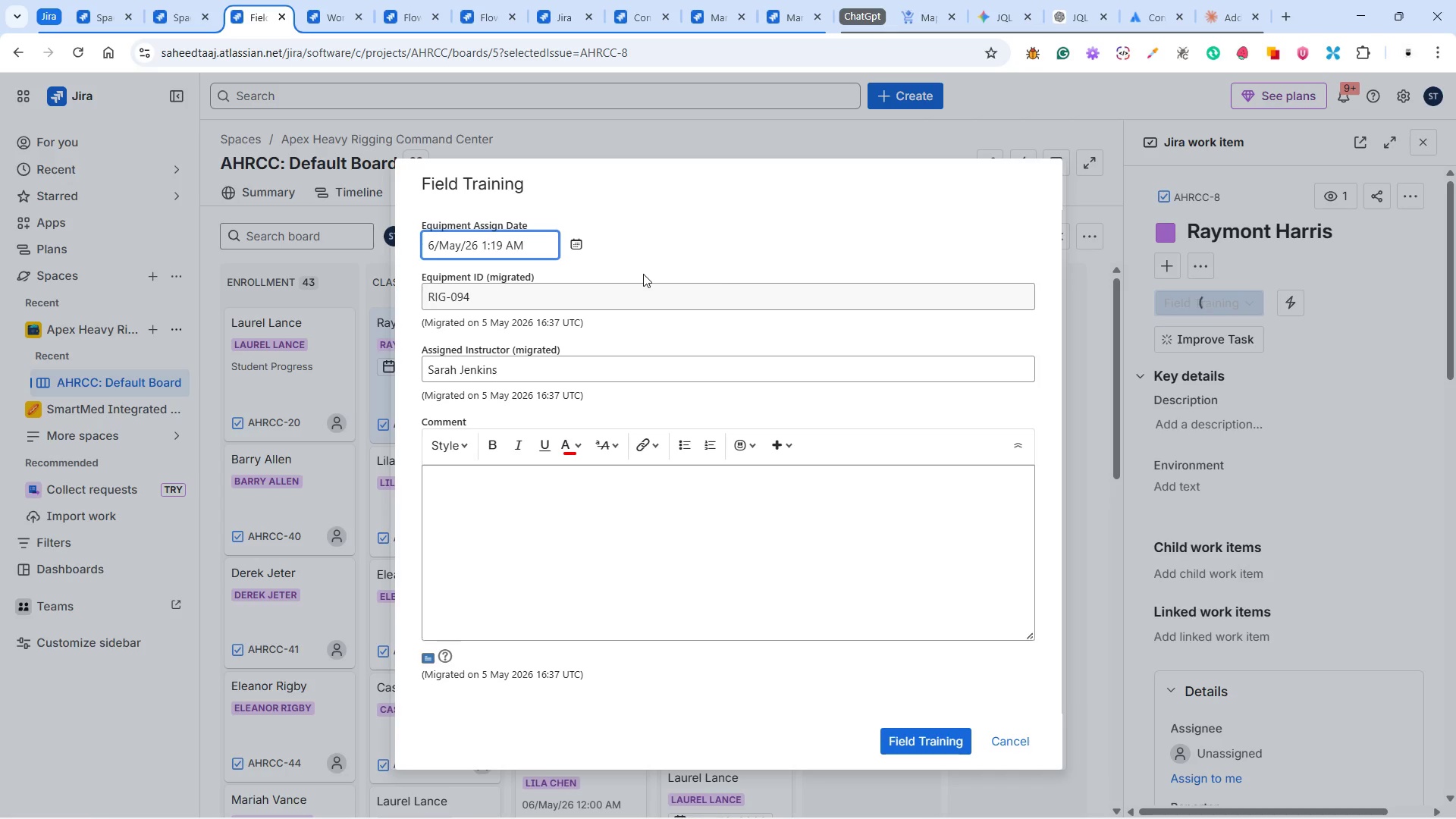 
key(ArrowRight)
 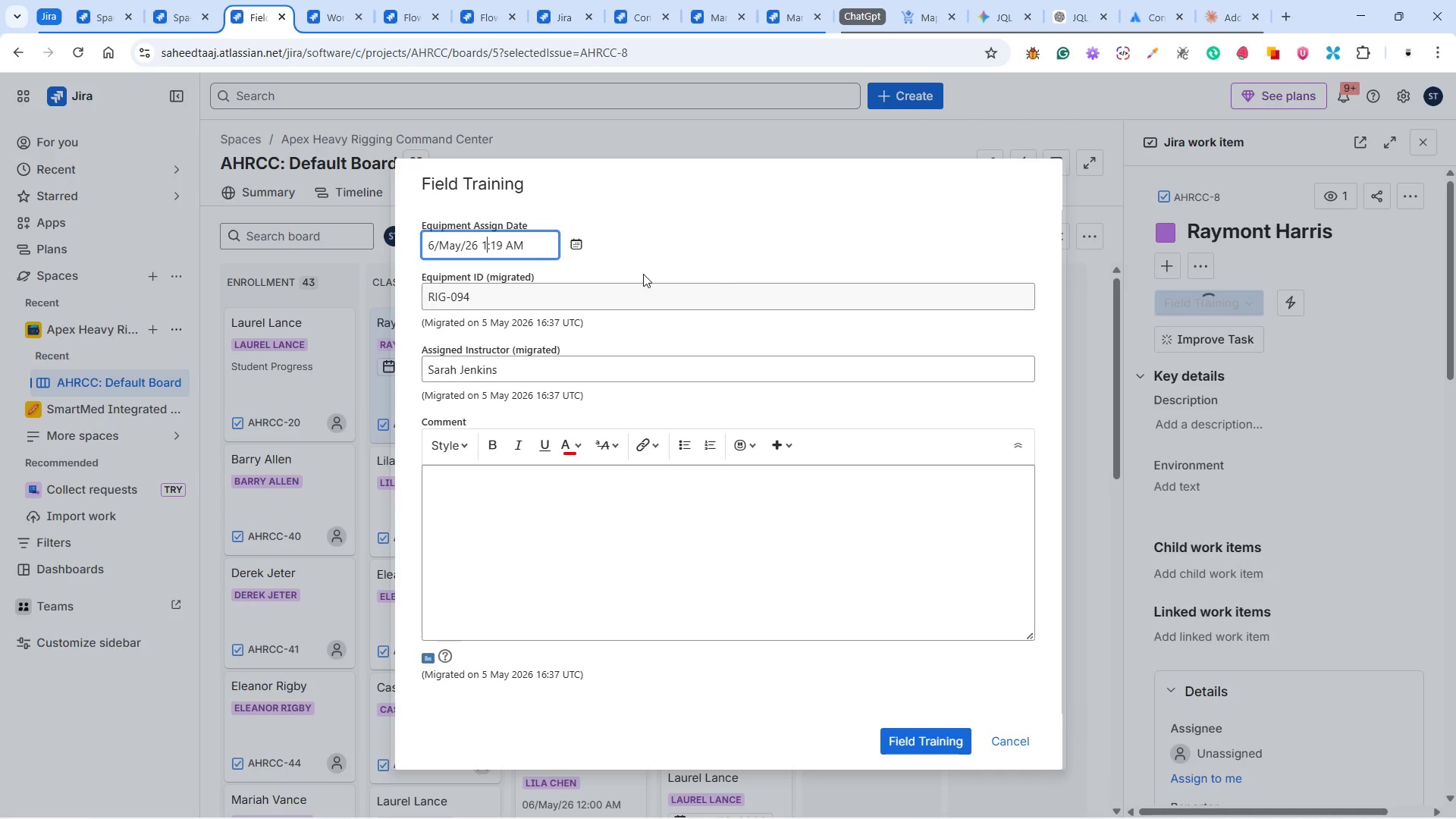 
key(2)
 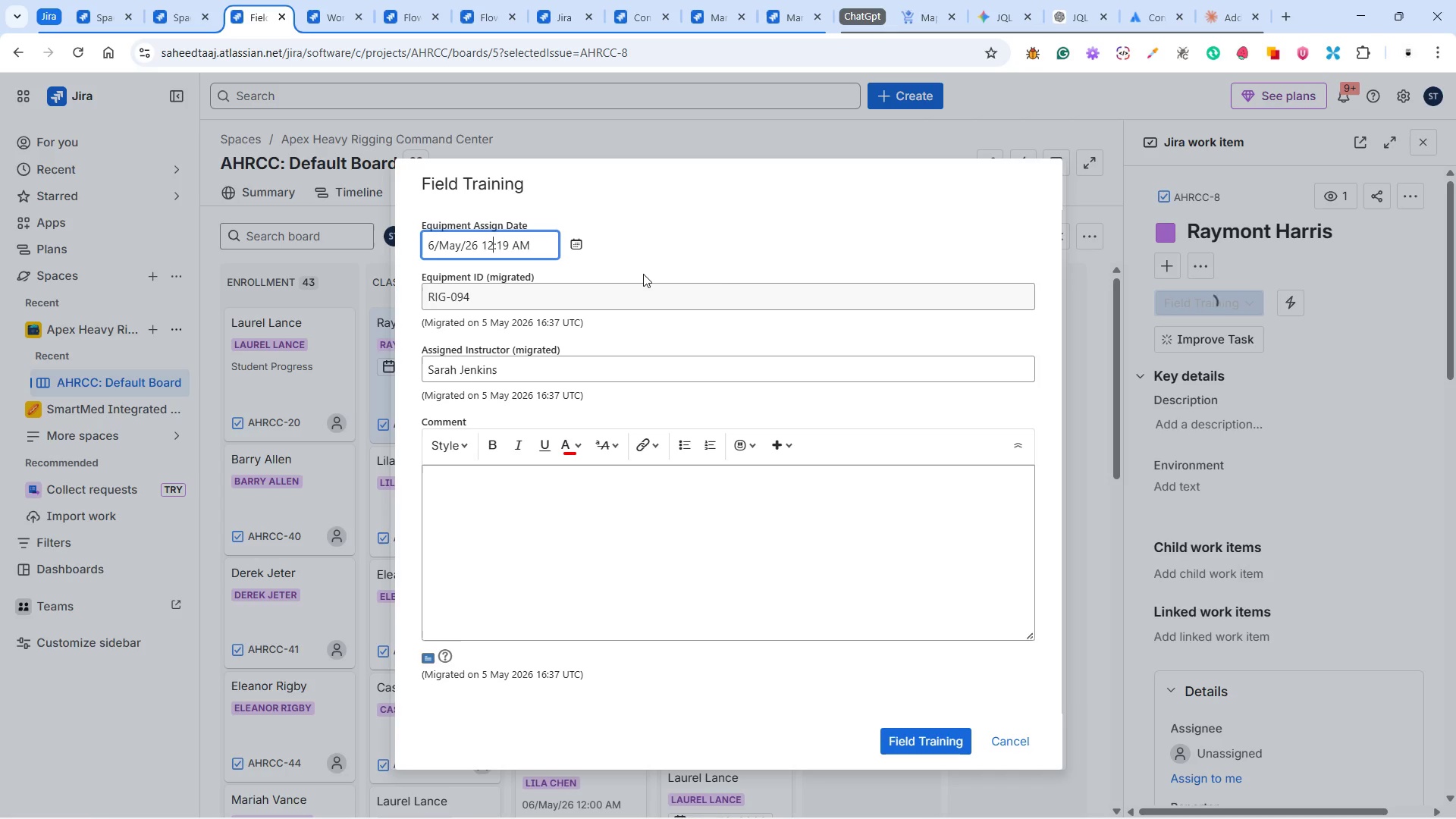 
key(ArrowRight)
 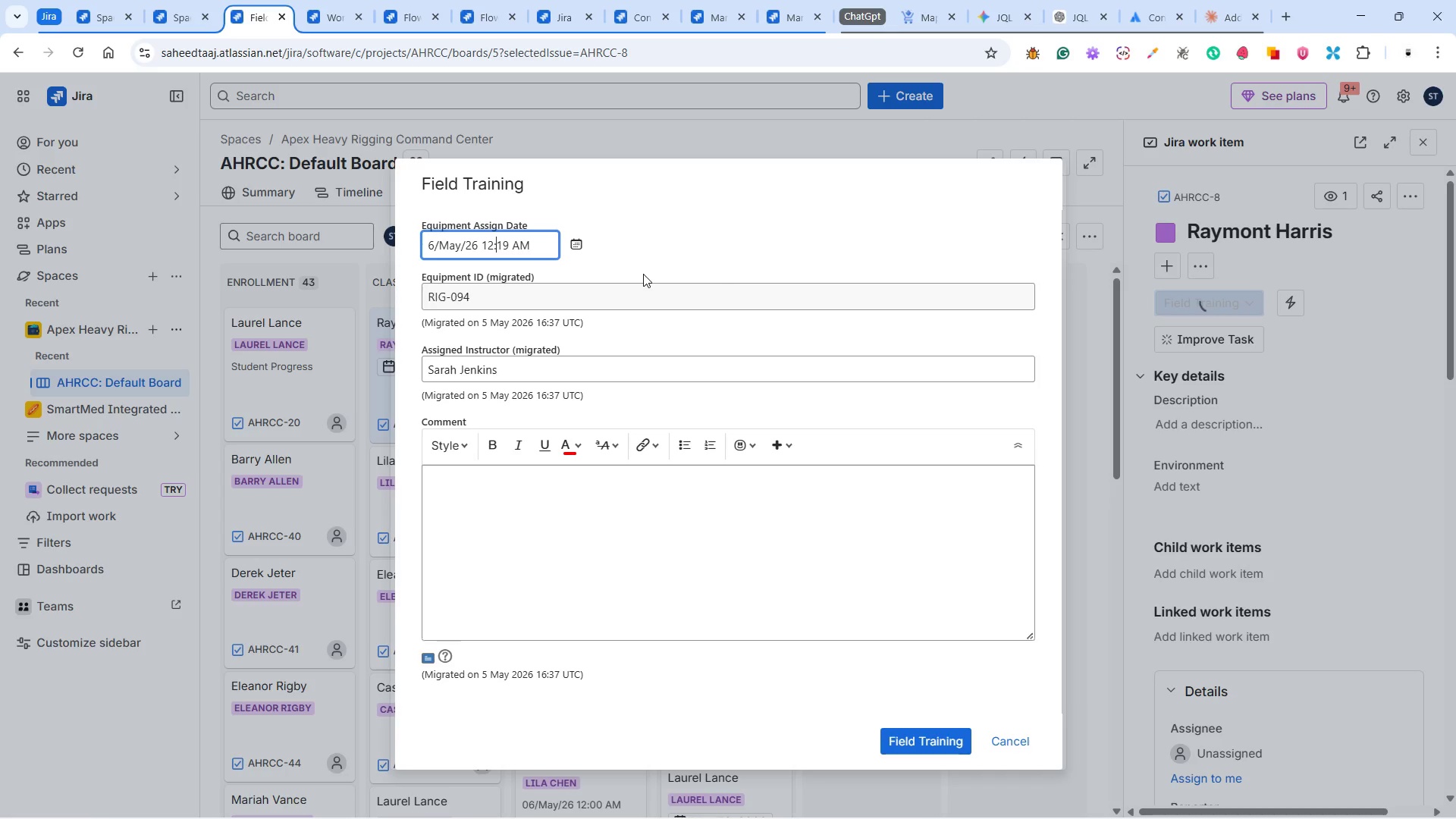 
key(ArrowRight)
 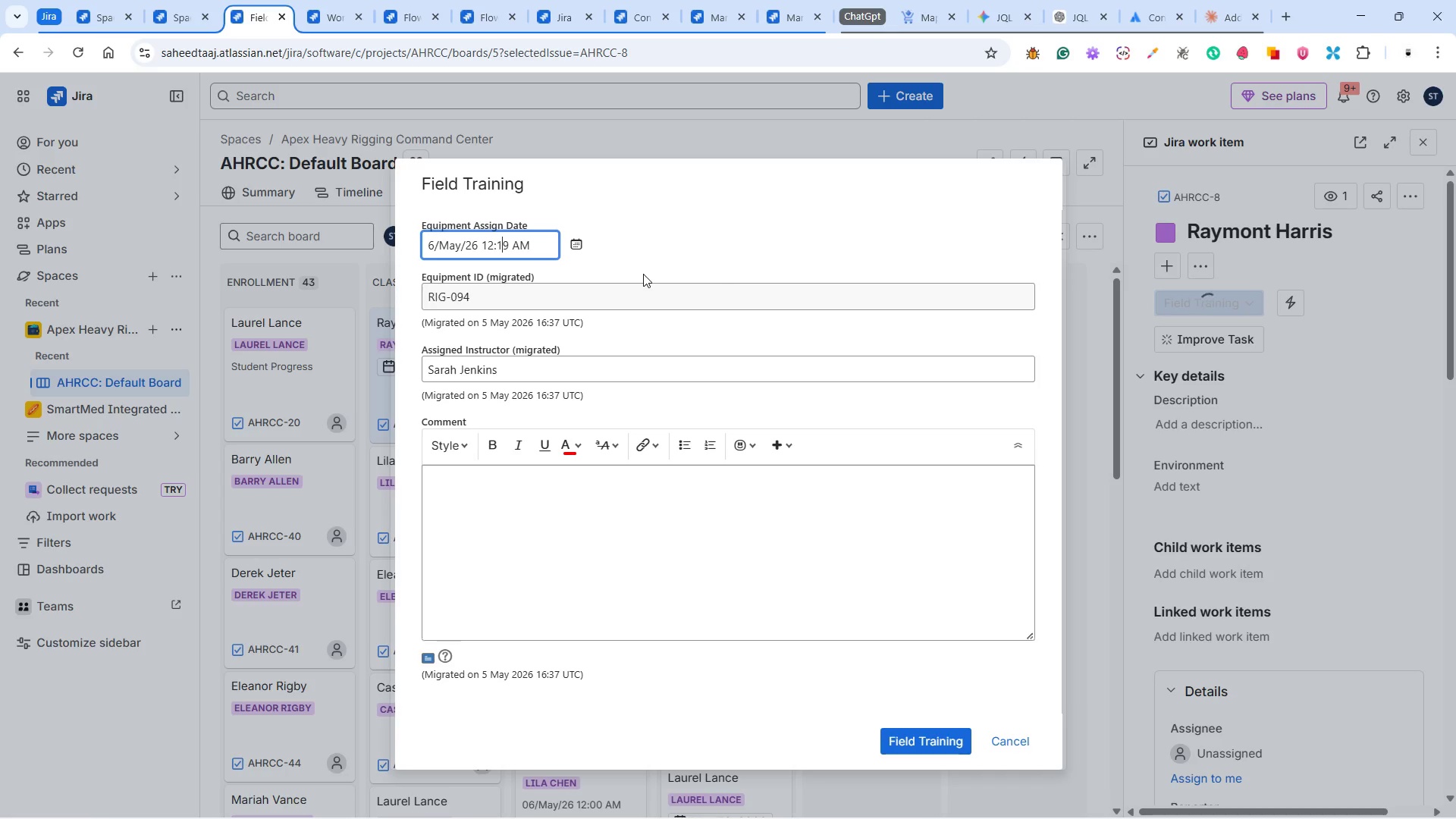 
key(ArrowRight)
 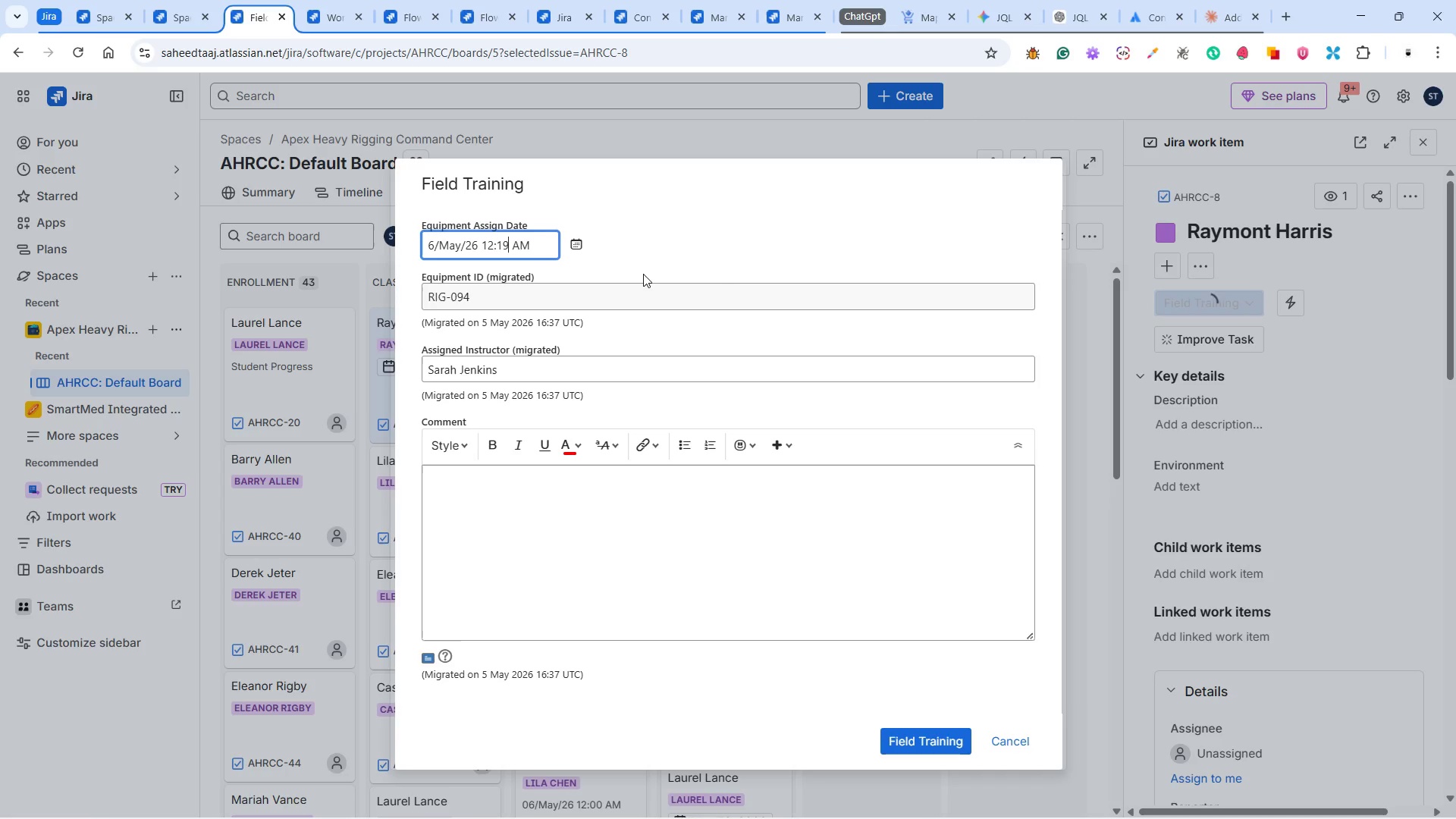 
key(Backspace)
 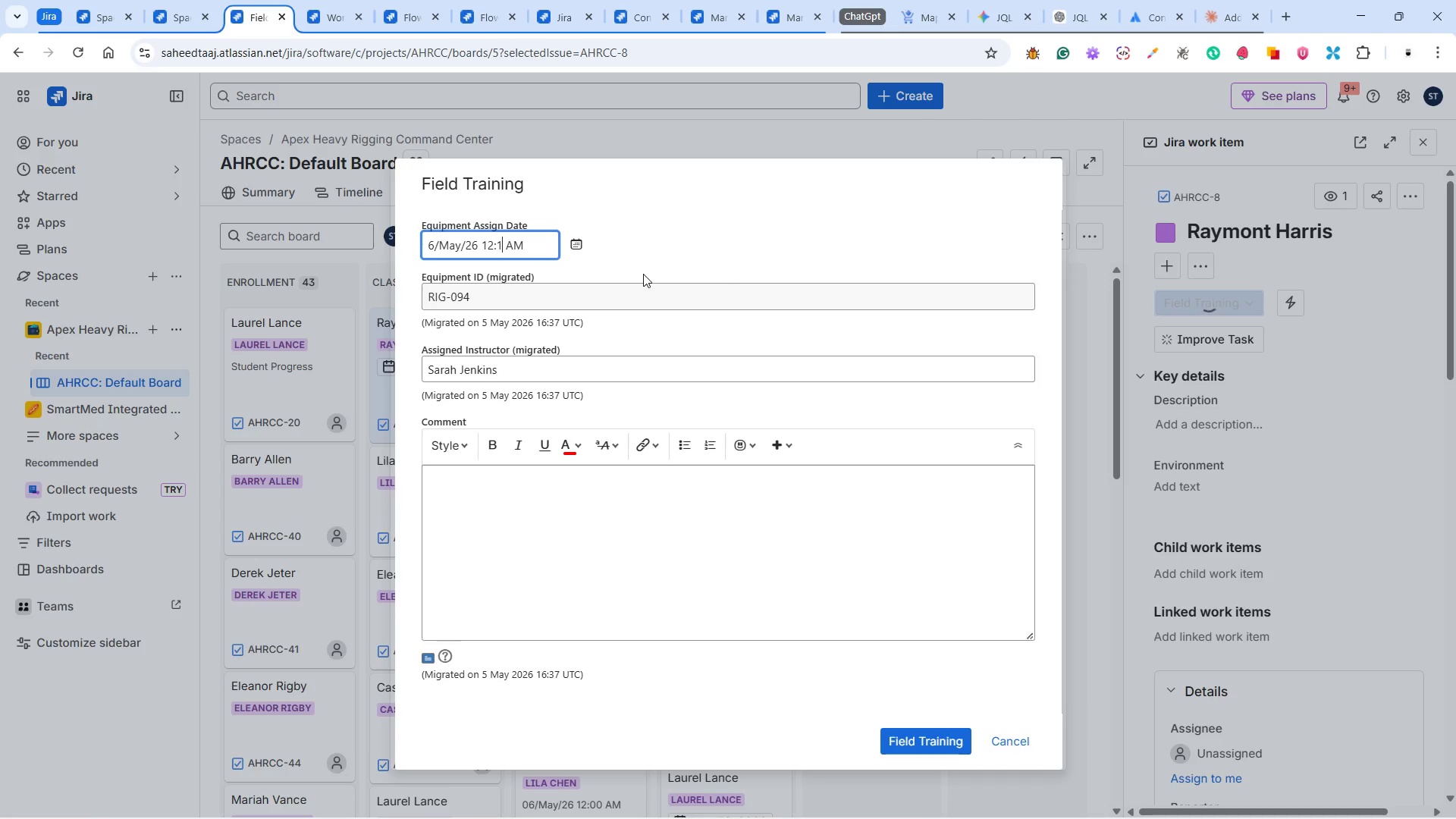 
key(Backspace)
 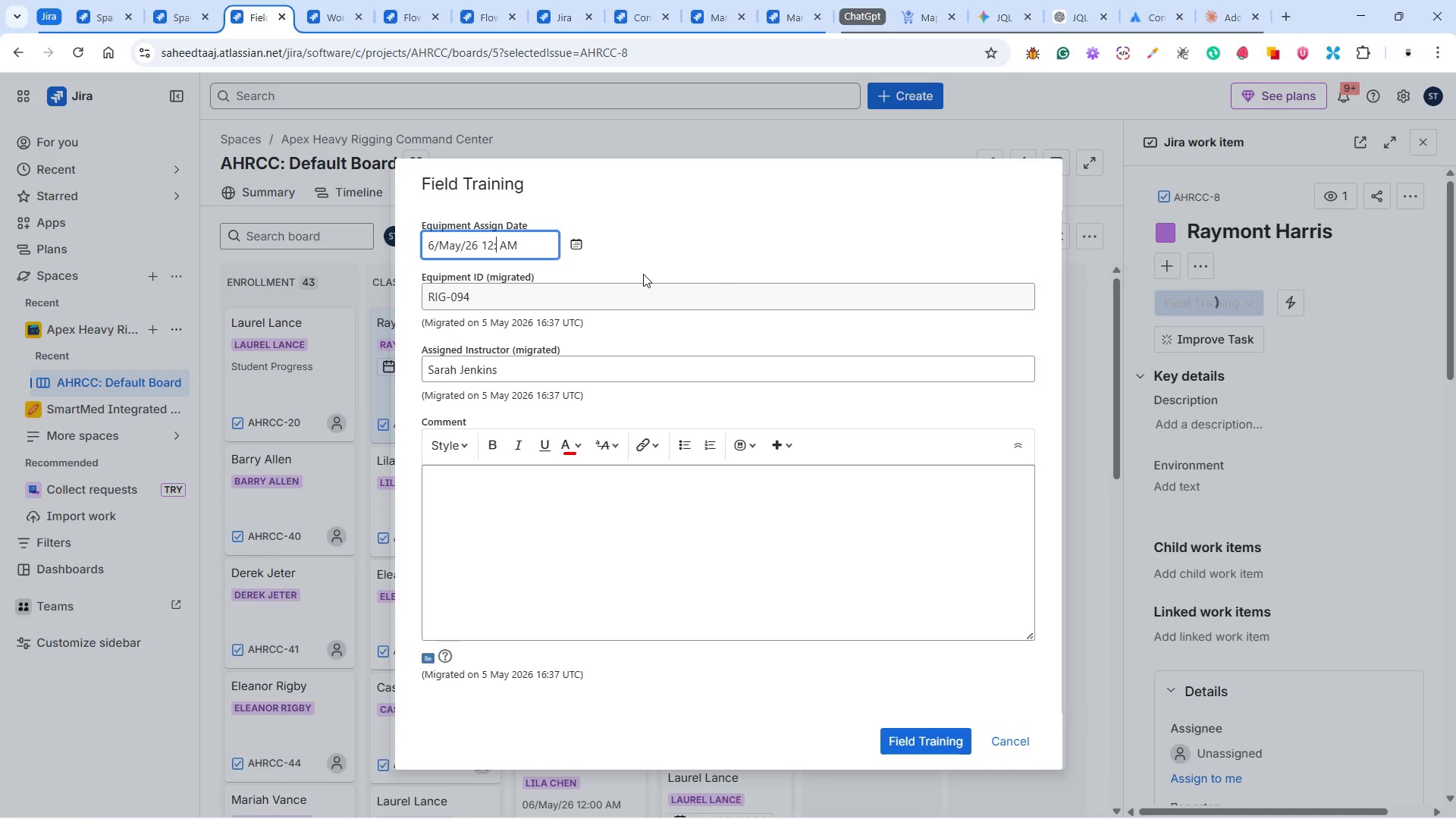 
hold_key(key=0, duration=0.36)
 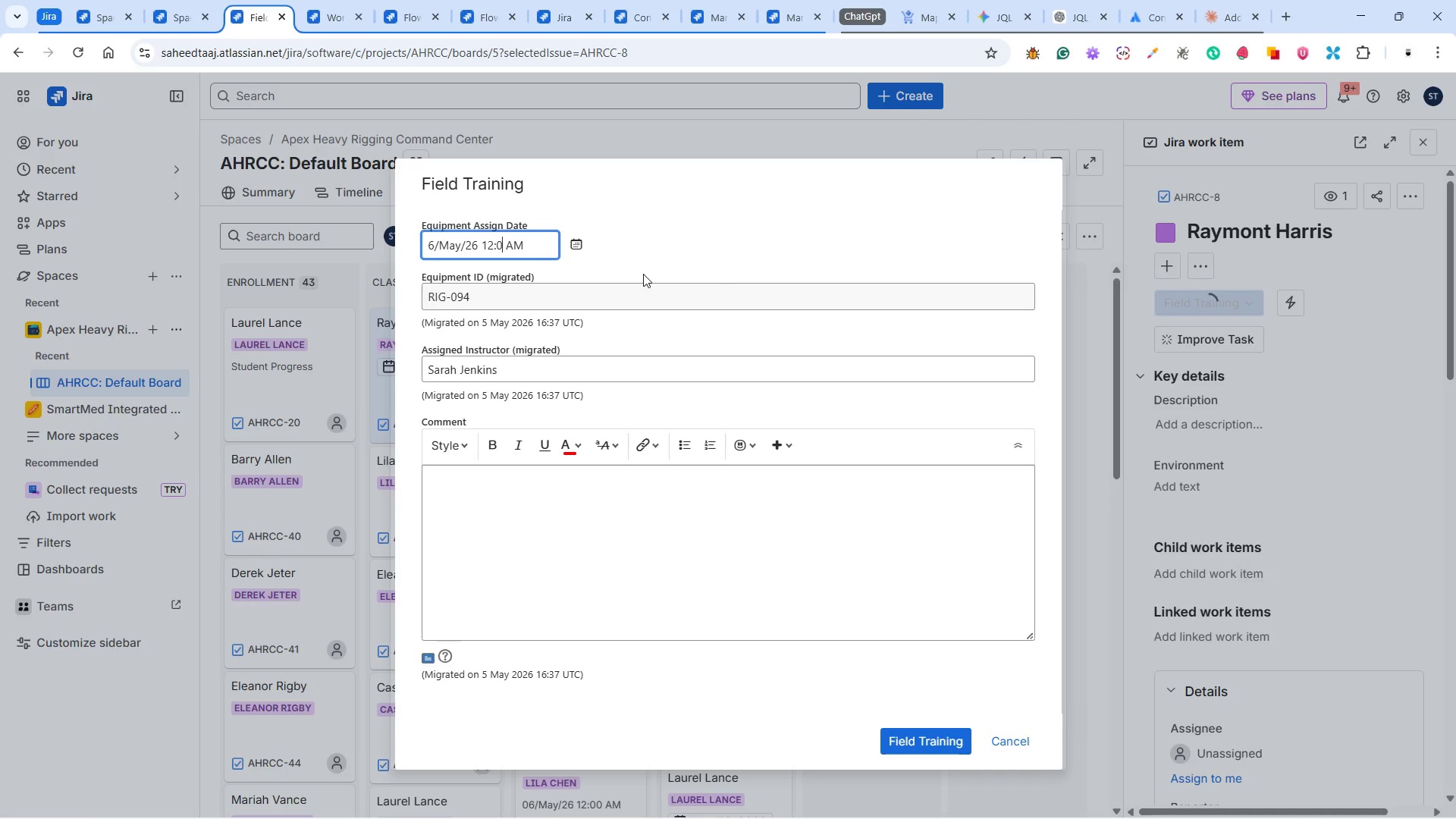 
key(0)
 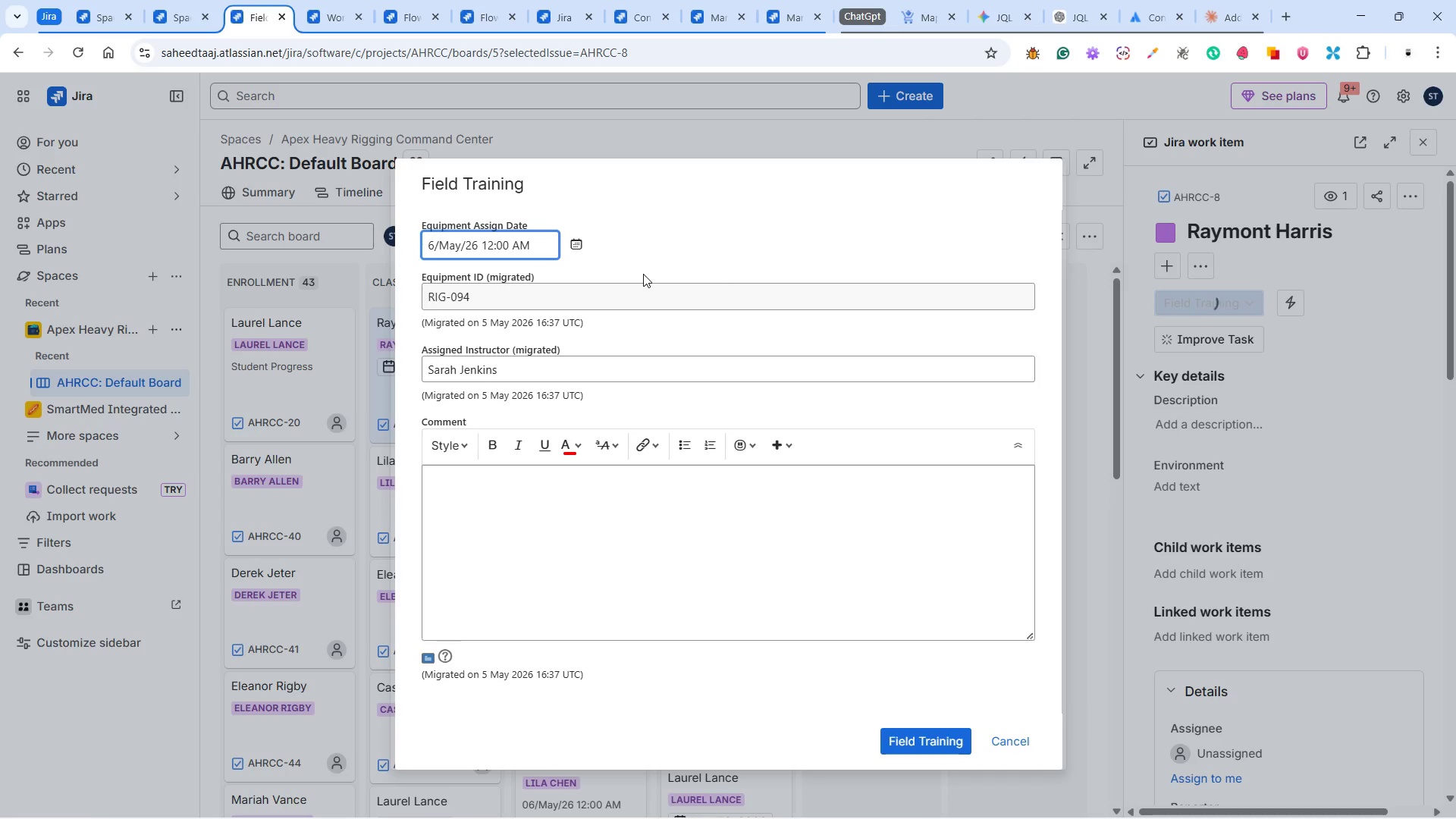 
left_click([643, 274])
 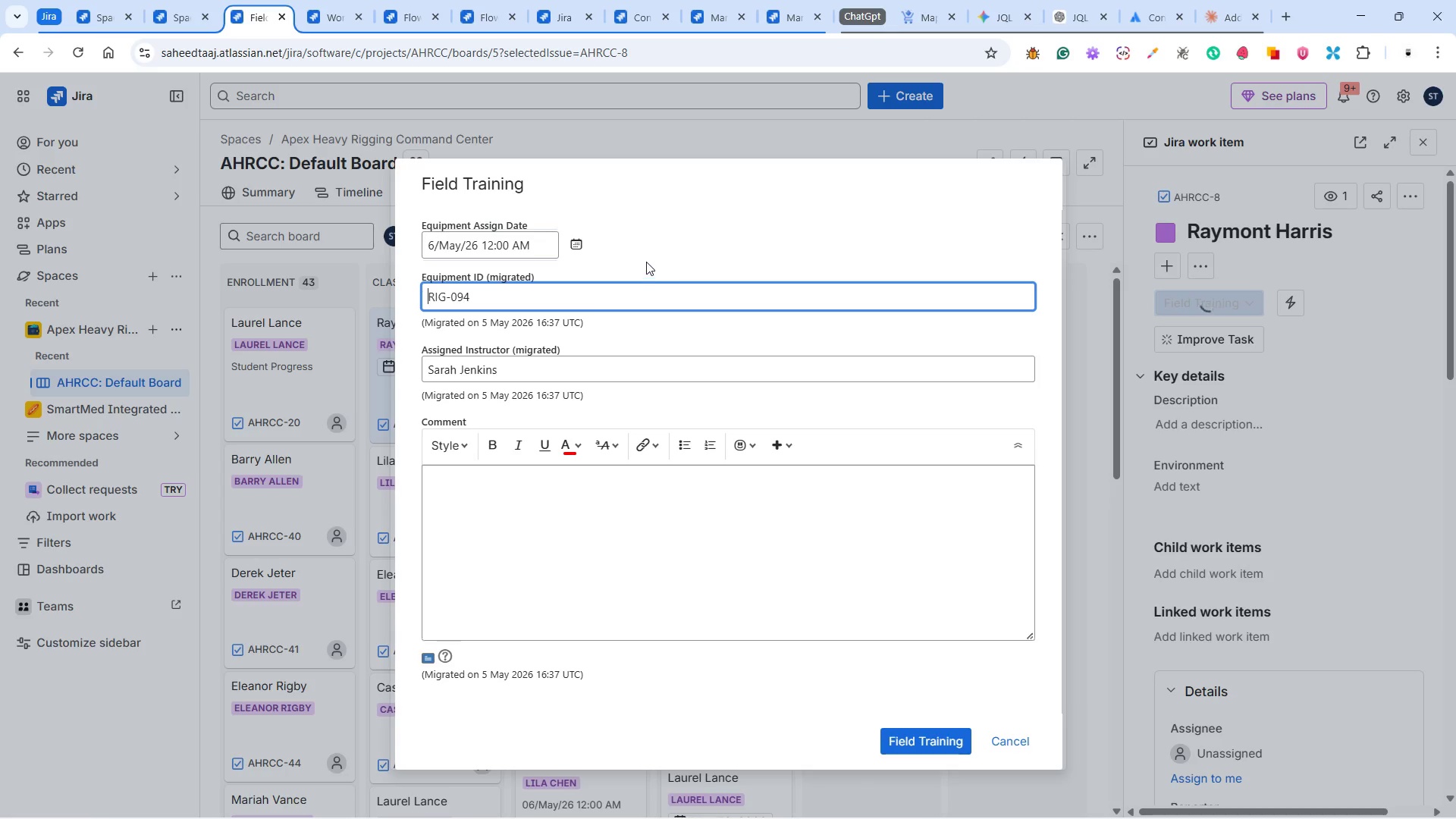 
left_click([646, 257])
 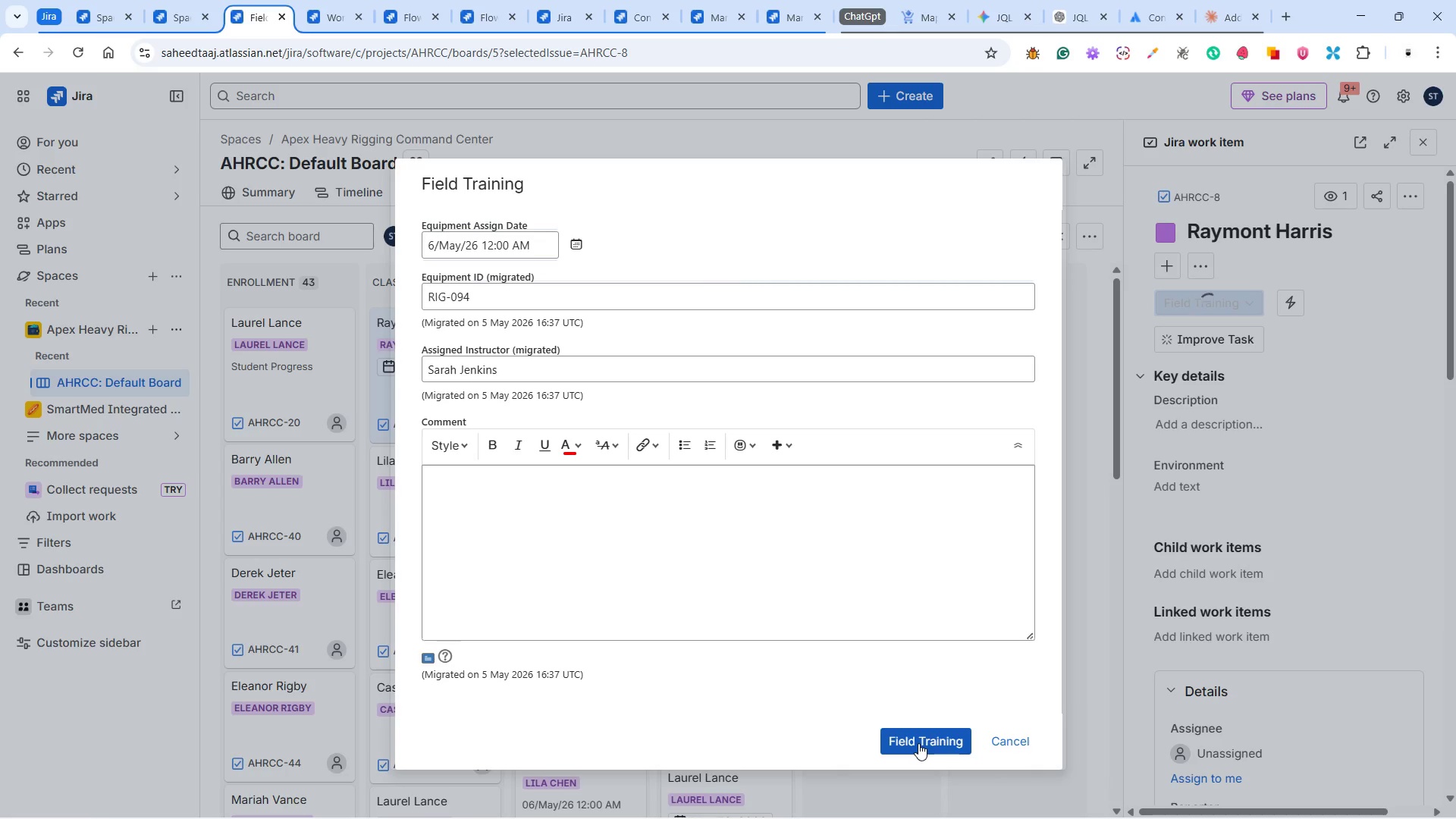 
left_click([918, 743])
 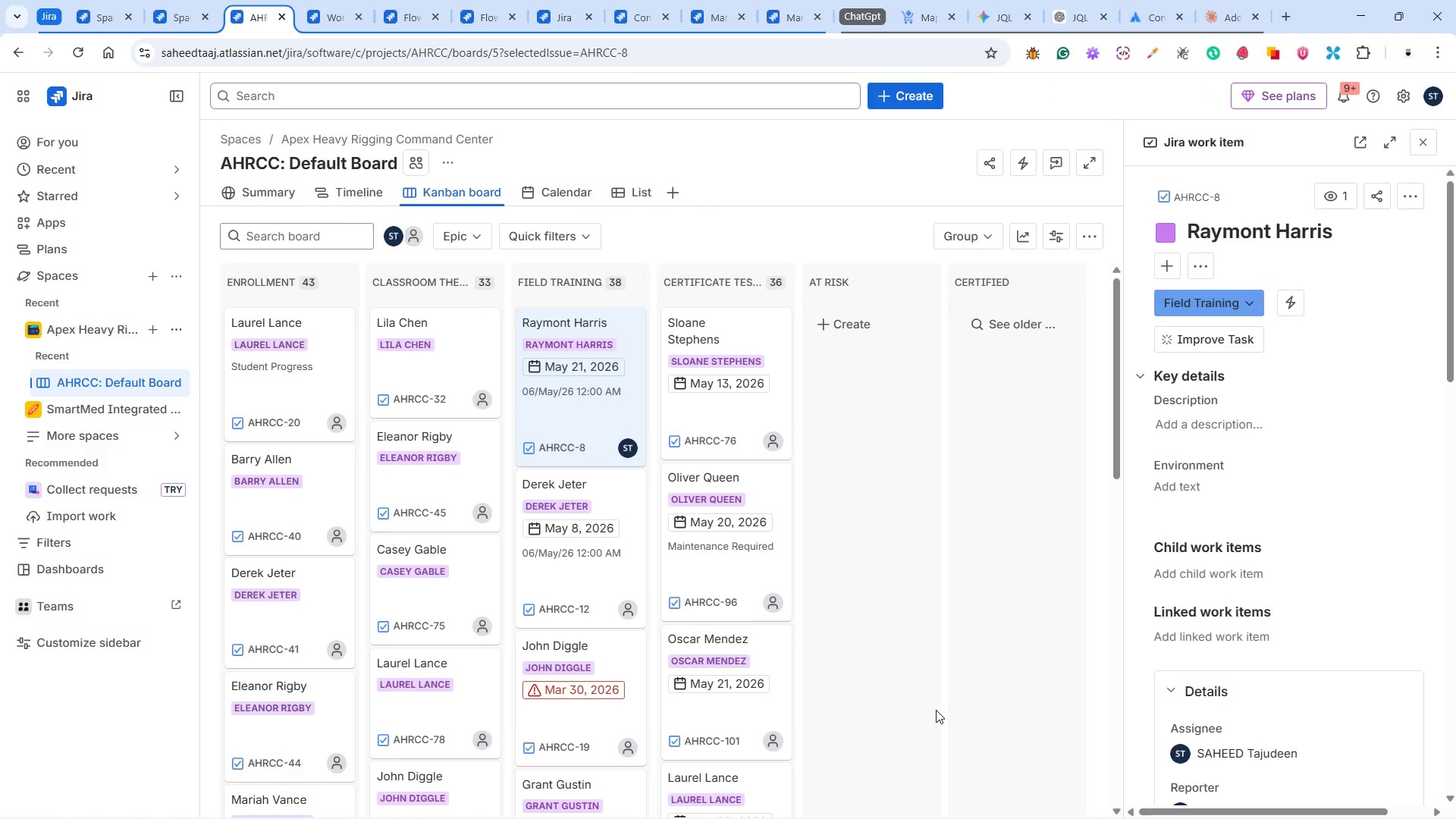 
wait(18.27)
 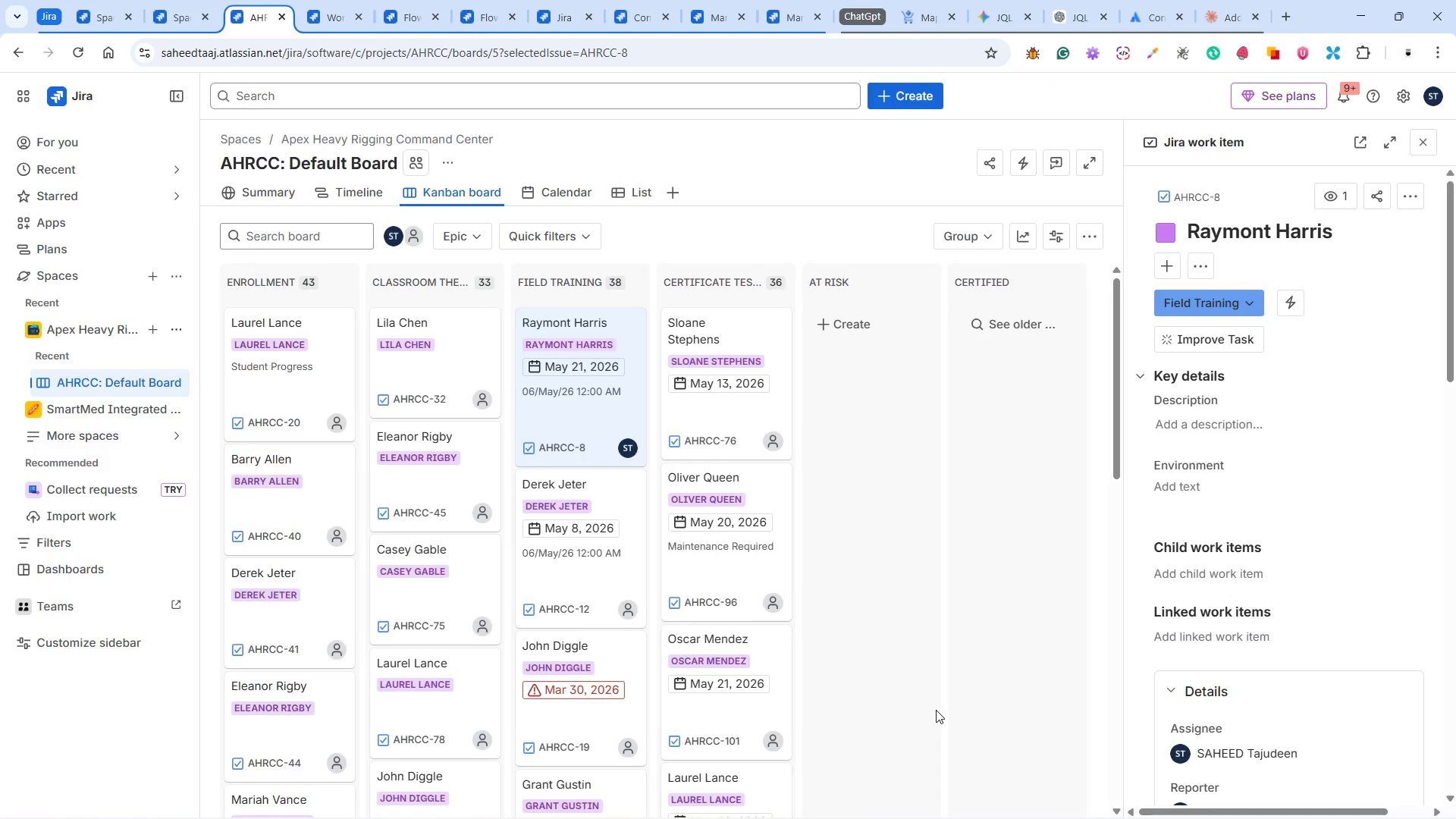 
scroll: coordinate [1326, 459], scroll_direction: down, amount: 6.0
 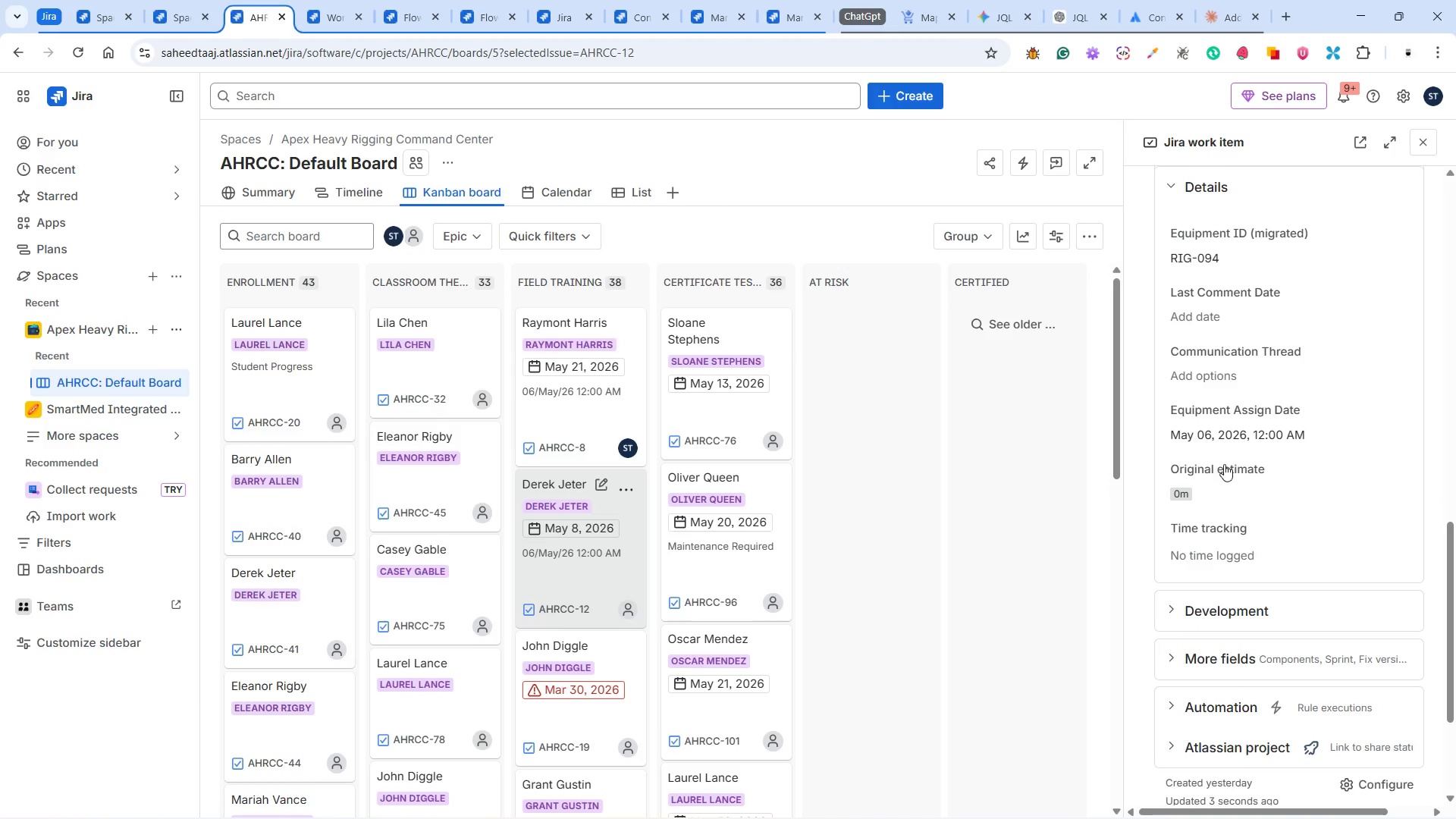 
wait(5.36)
 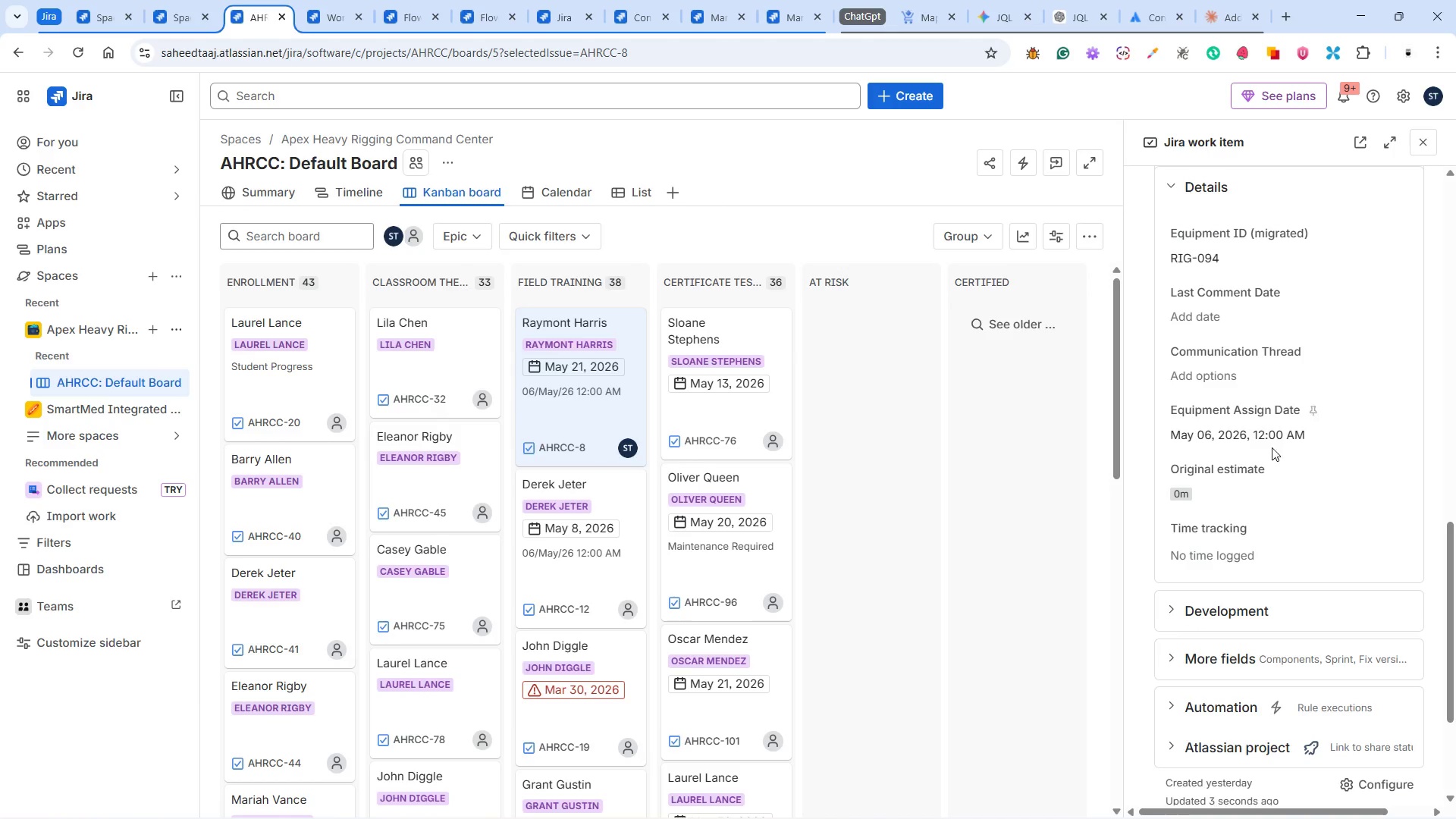 
scroll: coordinate [1286, 473], scroll_direction: down, amount: 31.0
 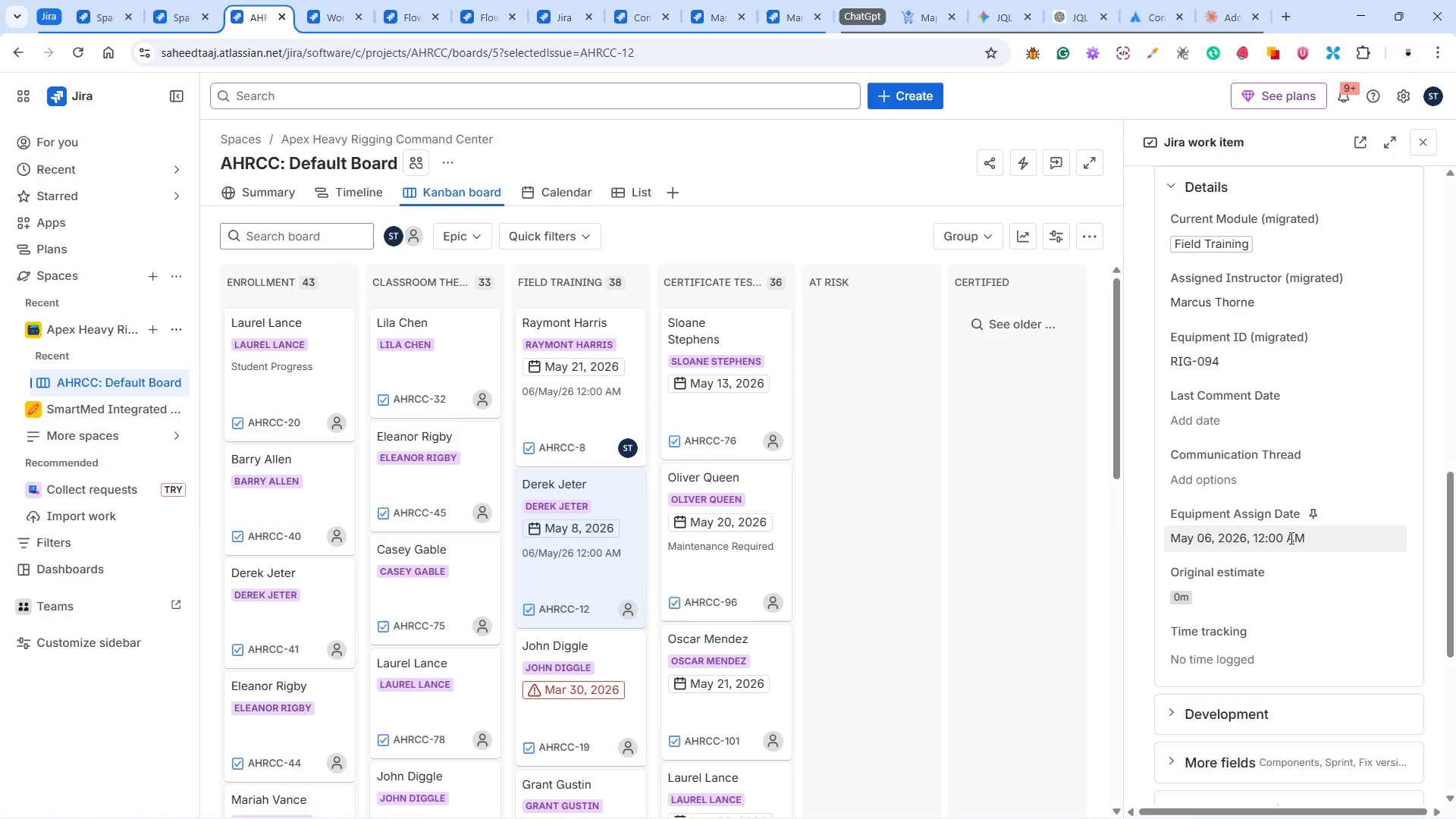 
scroll: coordinate [1223, 454], scroll_direction: up, amount: 8.0
 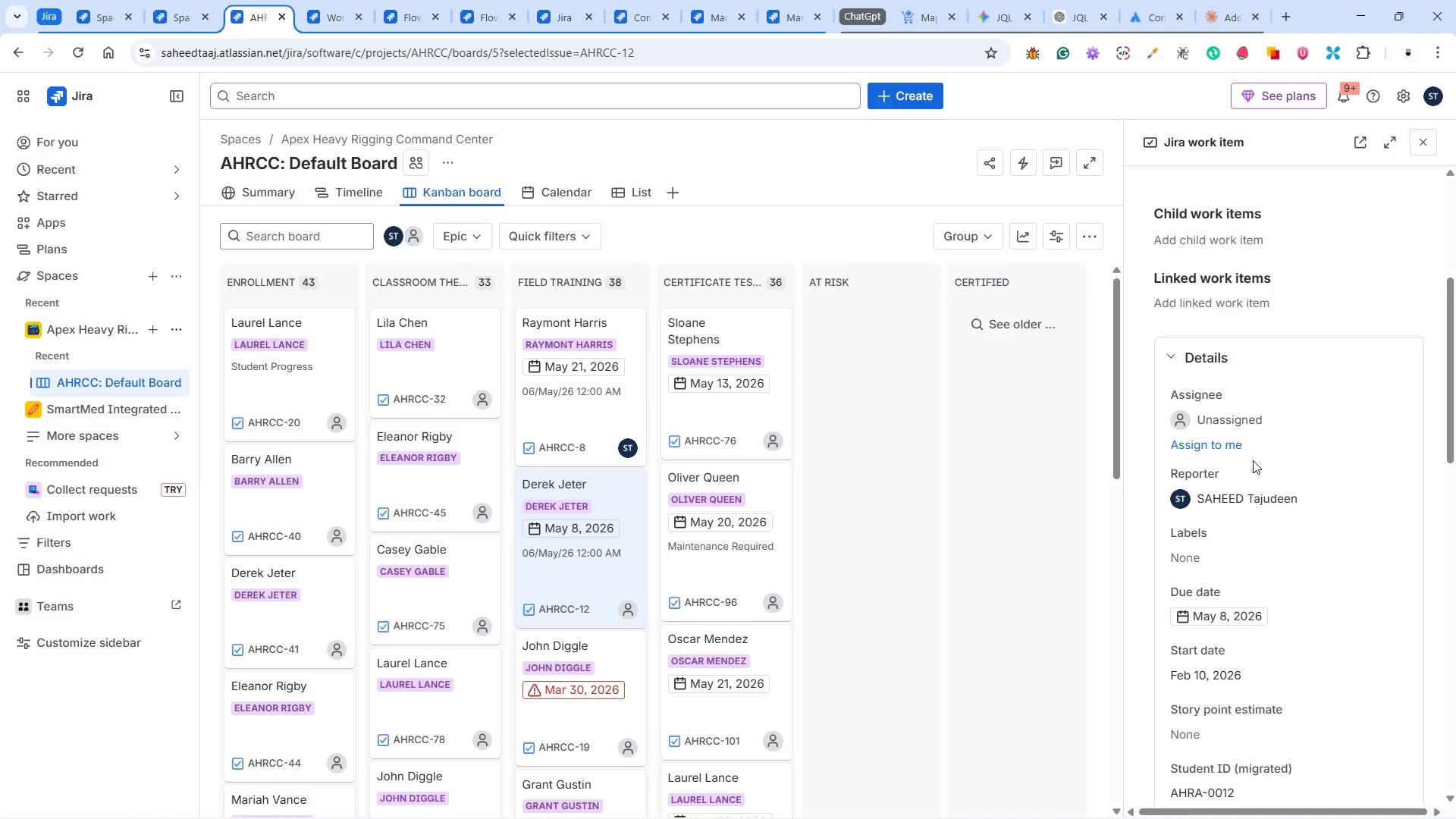 
wait(6.18)
 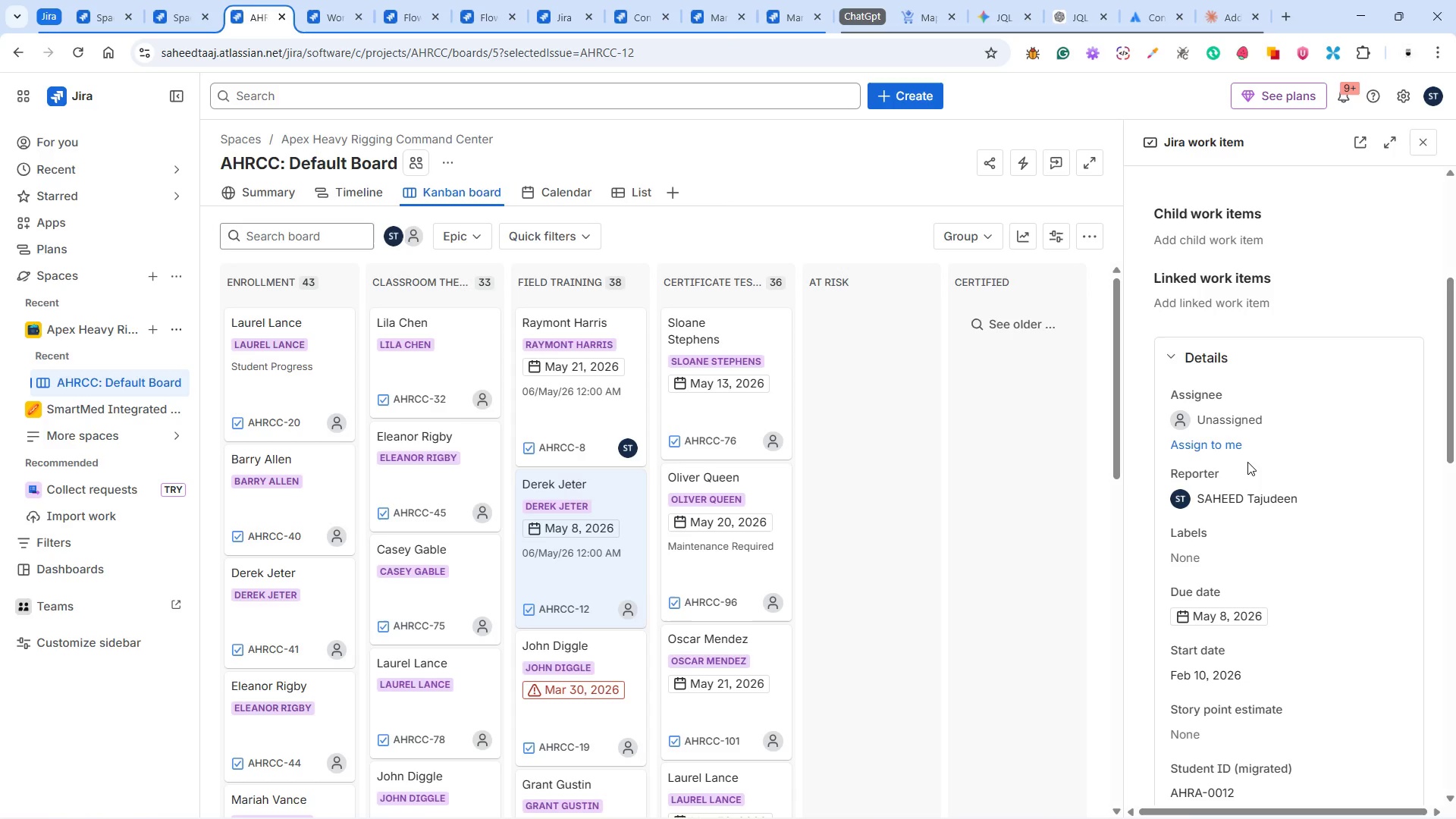 
left_click([565, 406])
 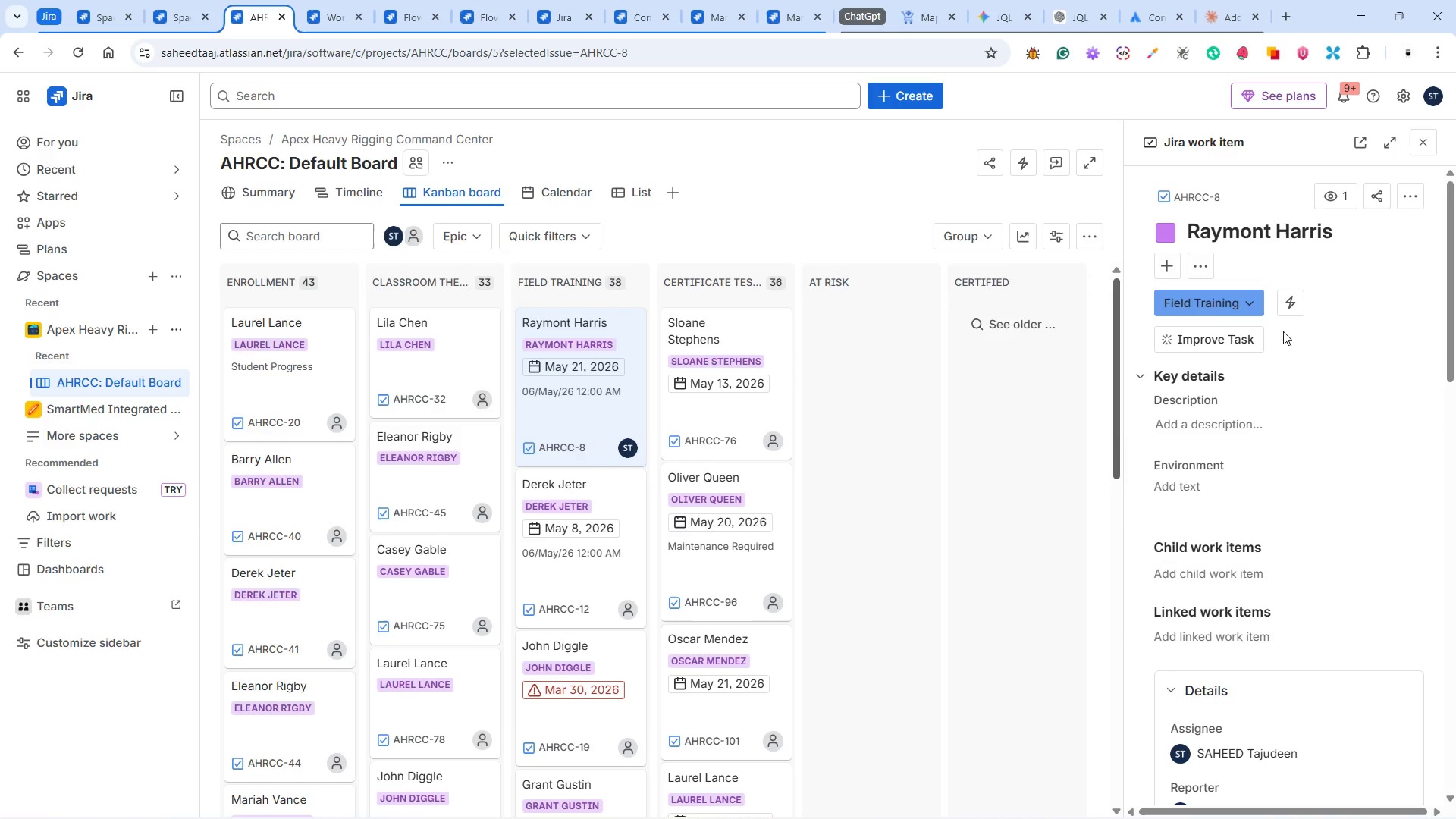 
wait(9.81)
 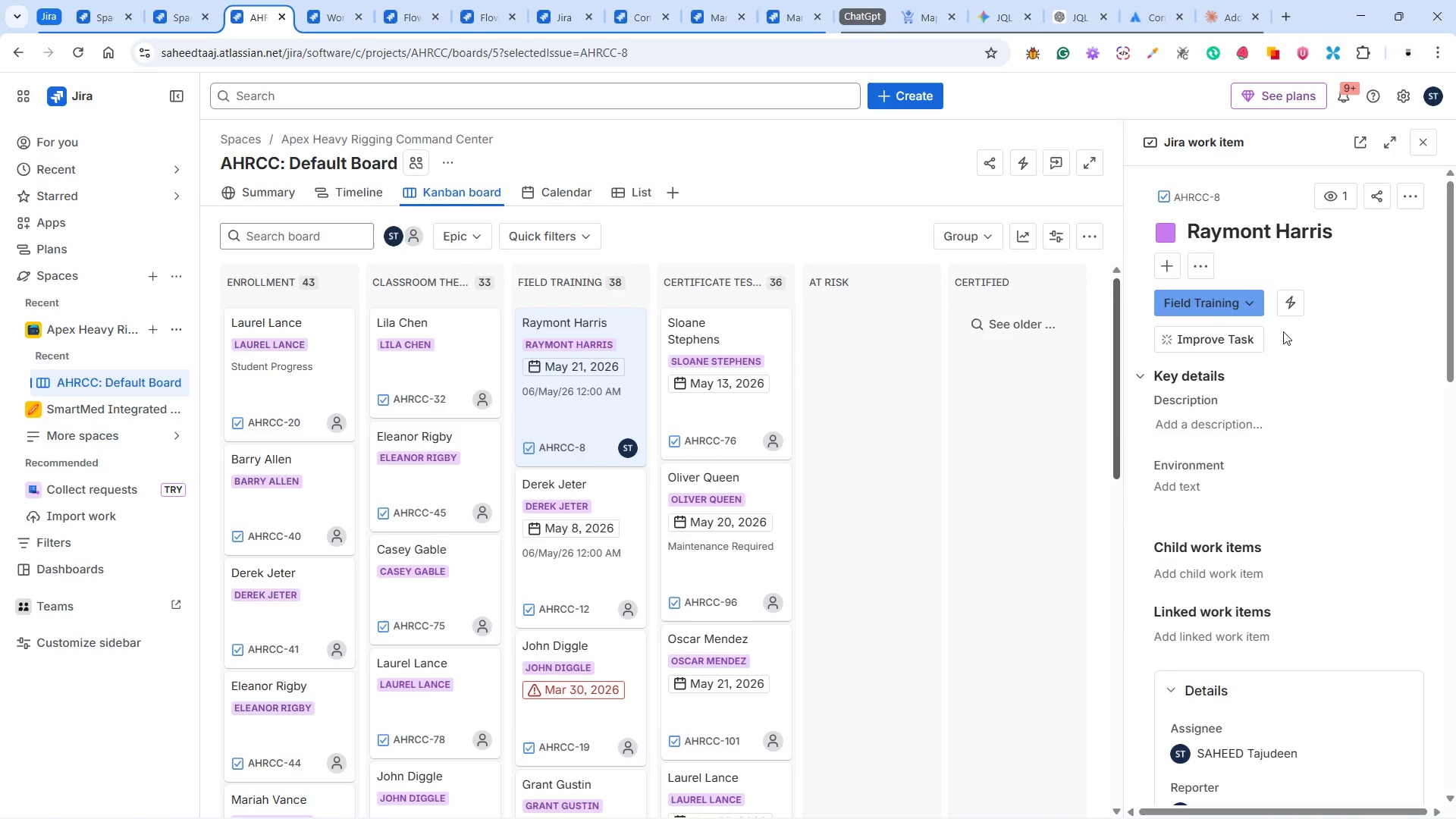 
scroll: coordinate [1234, 385], scroll_direction: down, amount: 8.0
 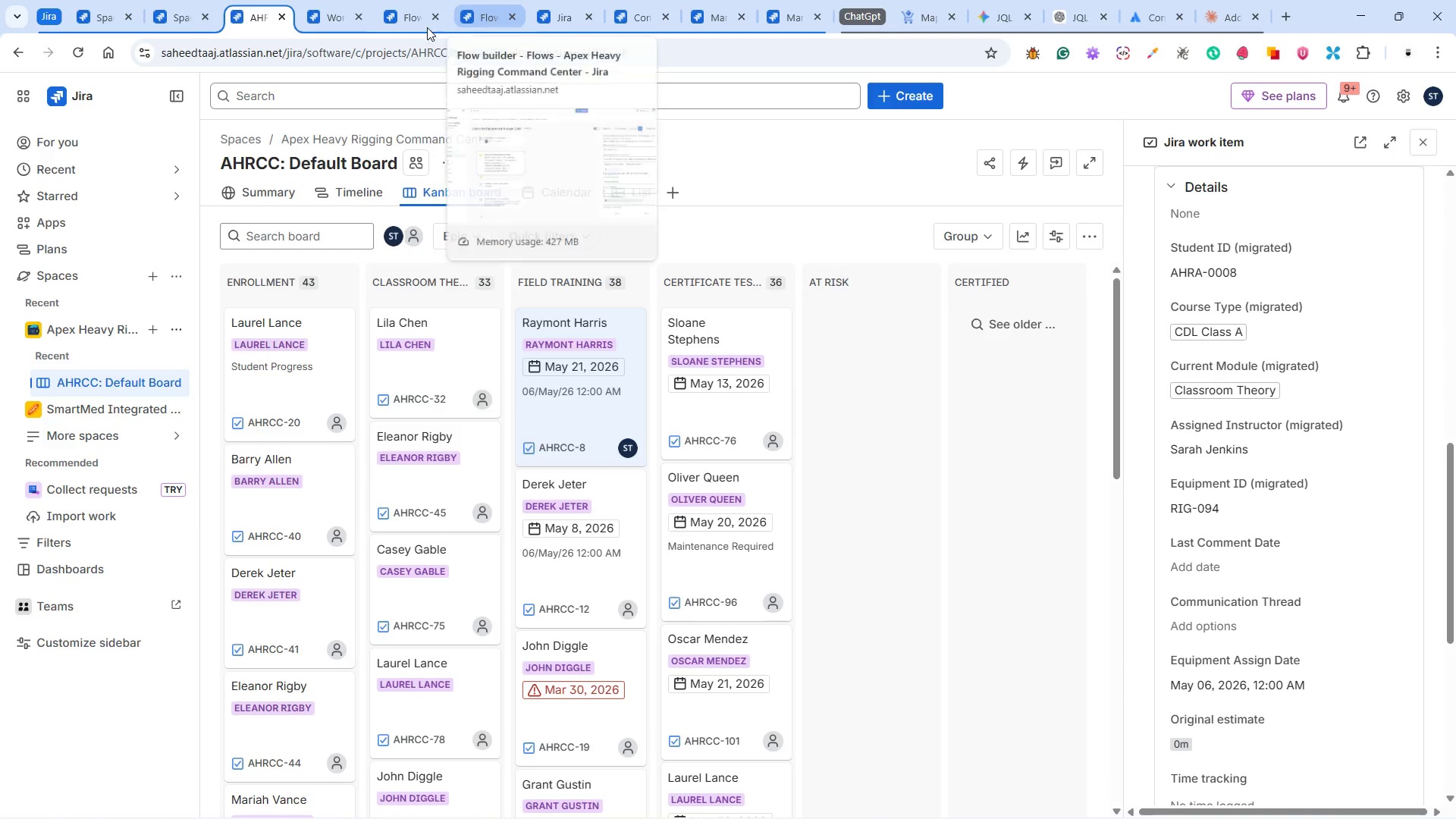 
left_click([482, 12])
 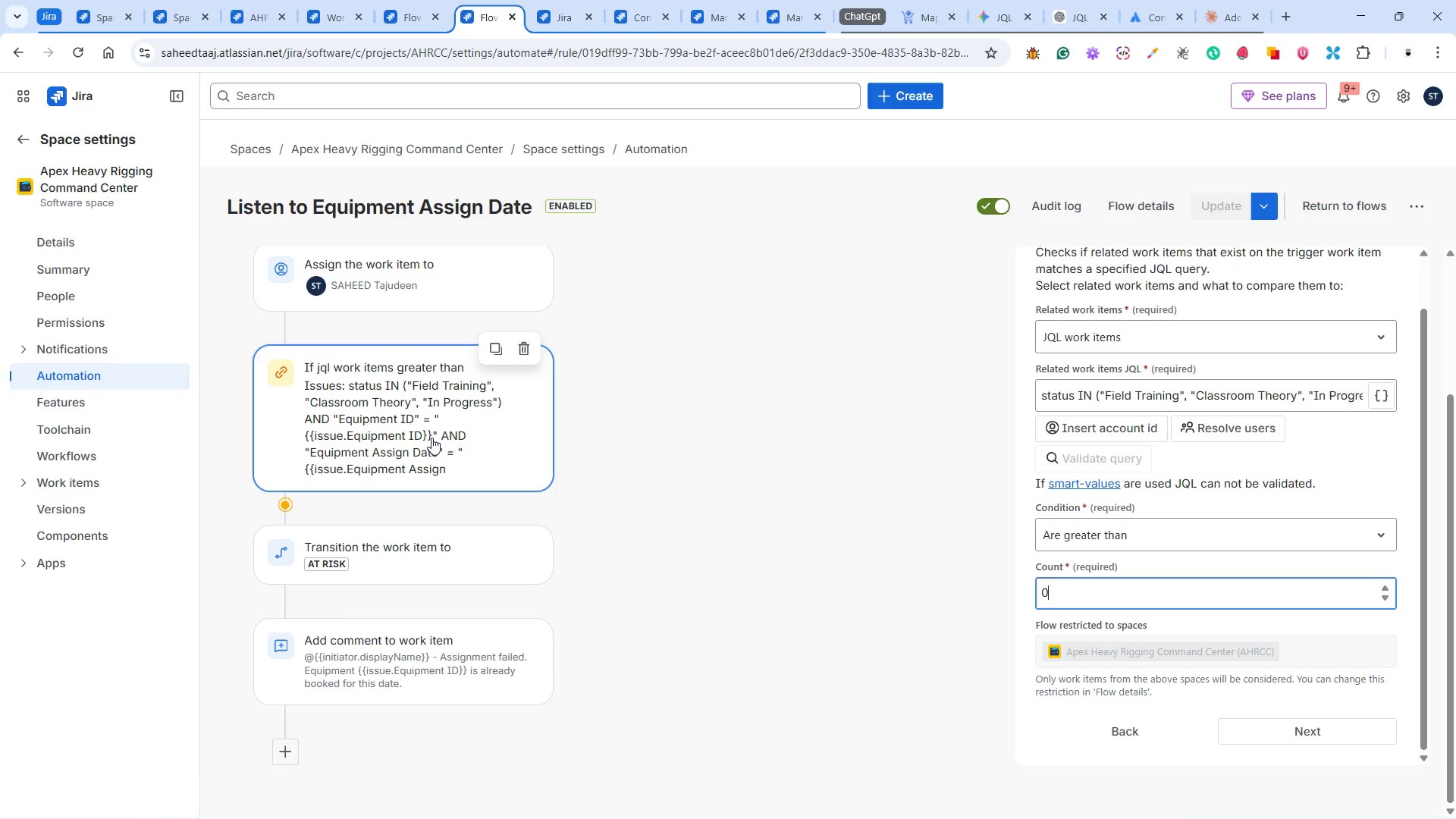 
wait(51.3)
 